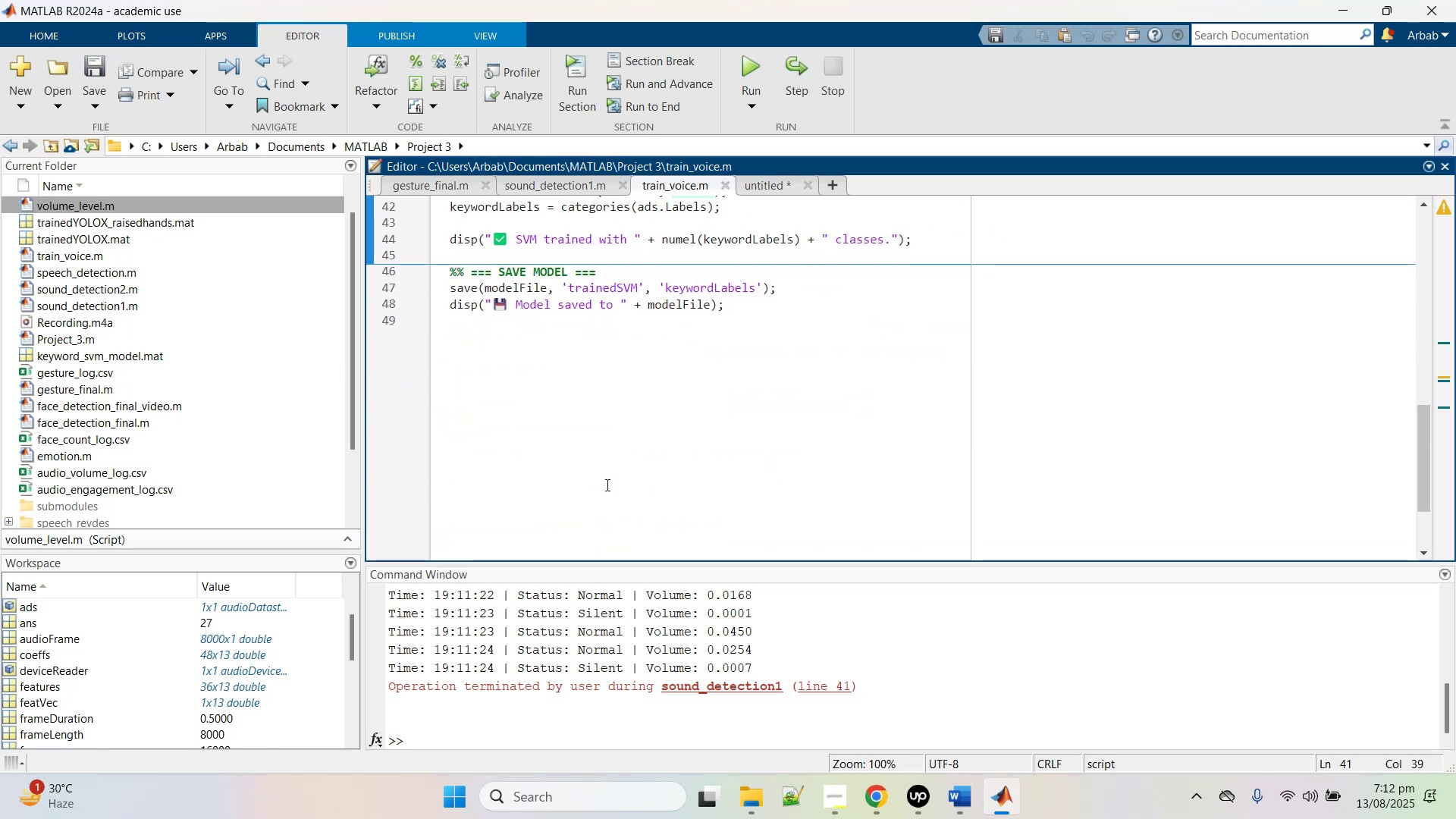 
scroll: coordinate [97, 300], scroll_direction: up, amount: 3.0
 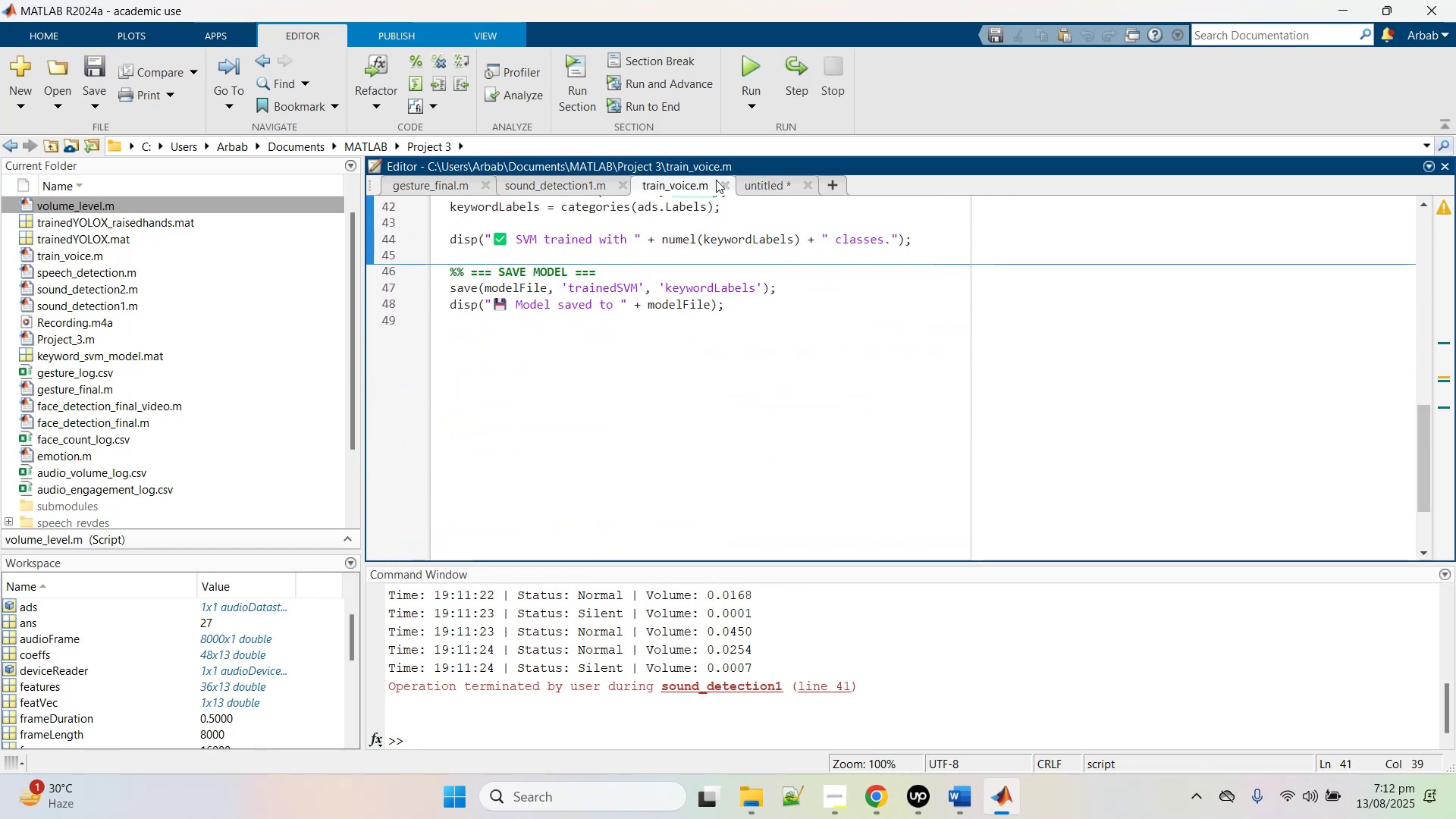 
left_click([779, 182])
 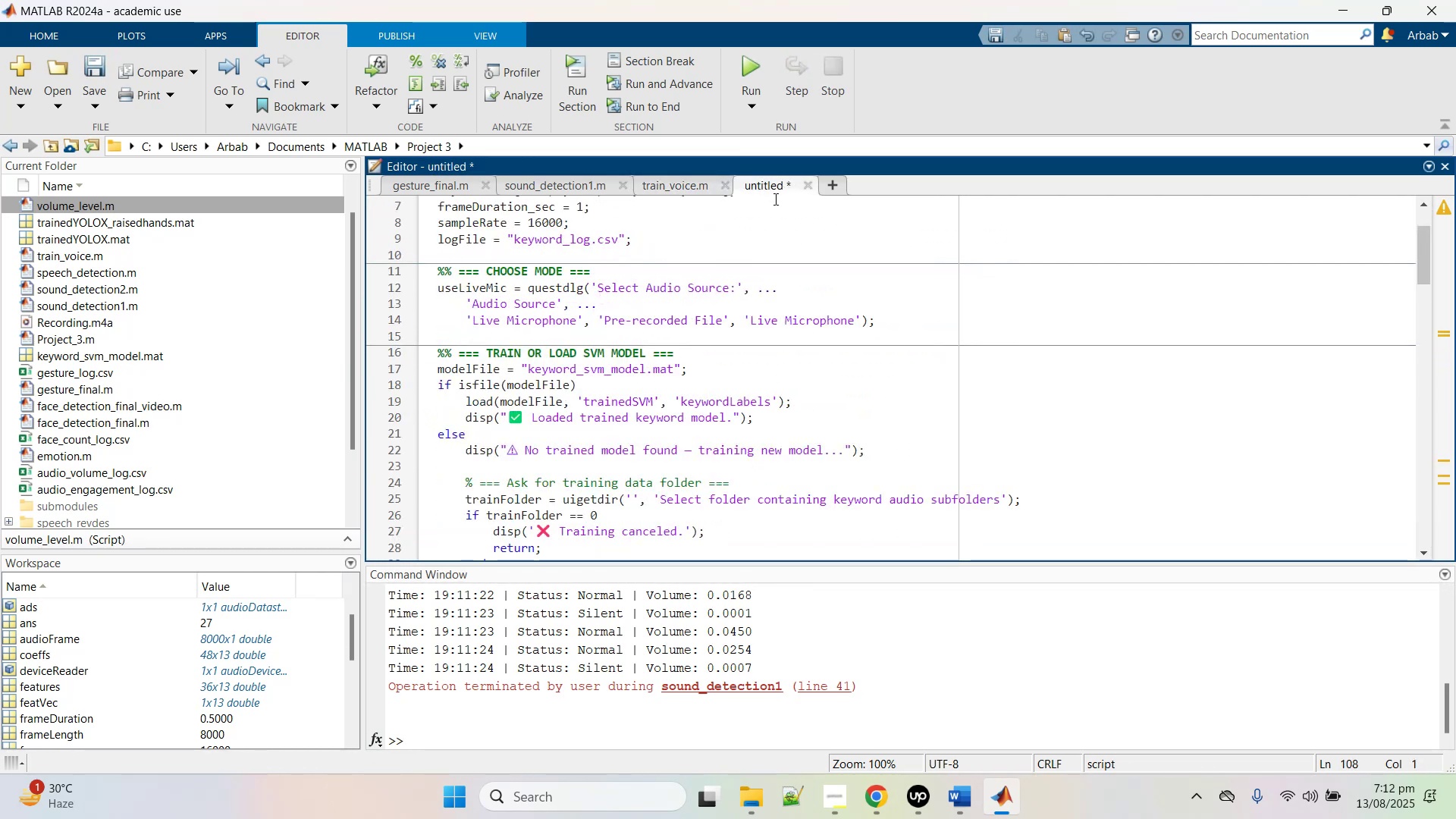 
scroll: coordinate [690, 328], scroll_direction: up, amount: 10.0
 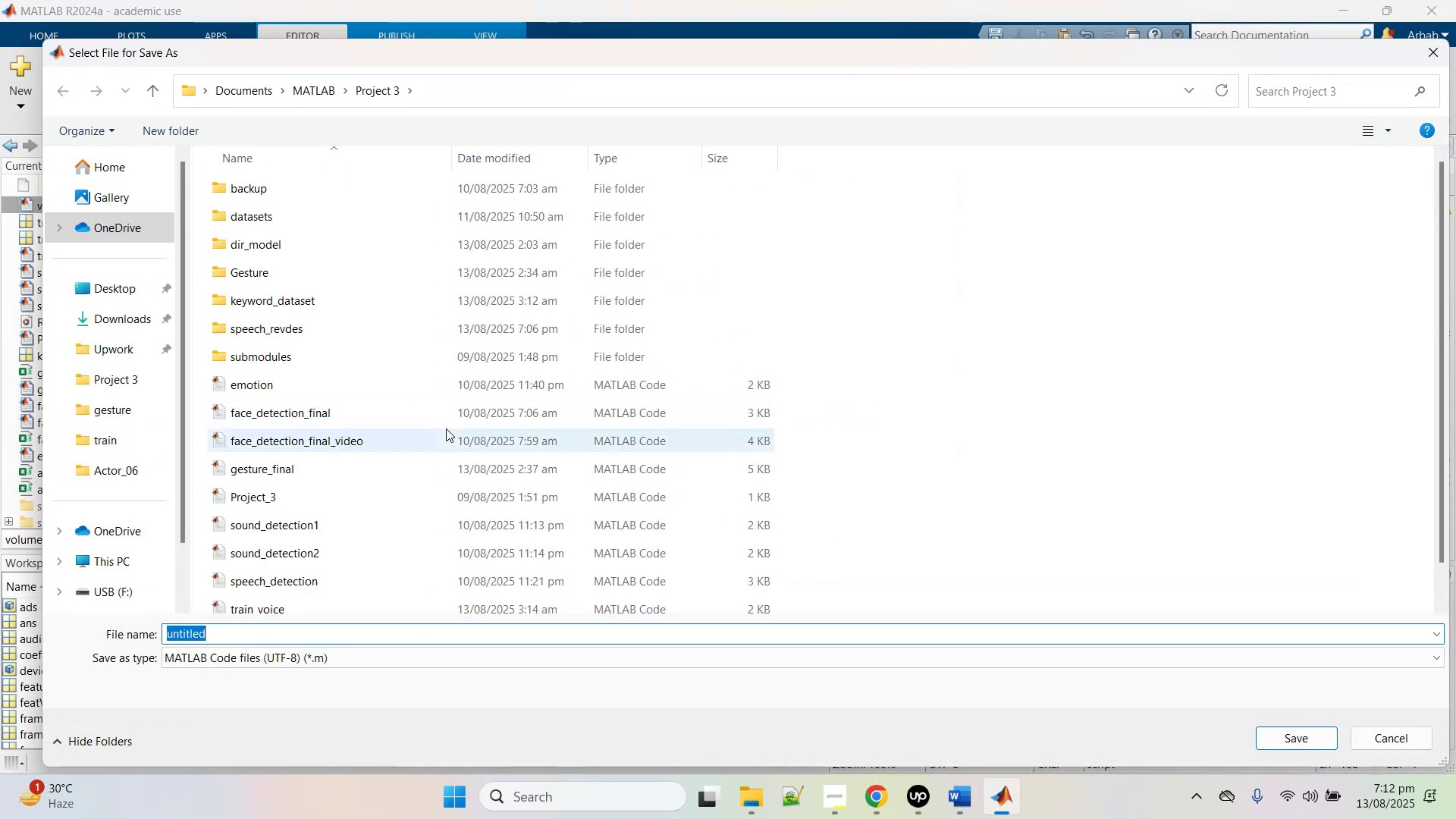 
wait(6.44)
 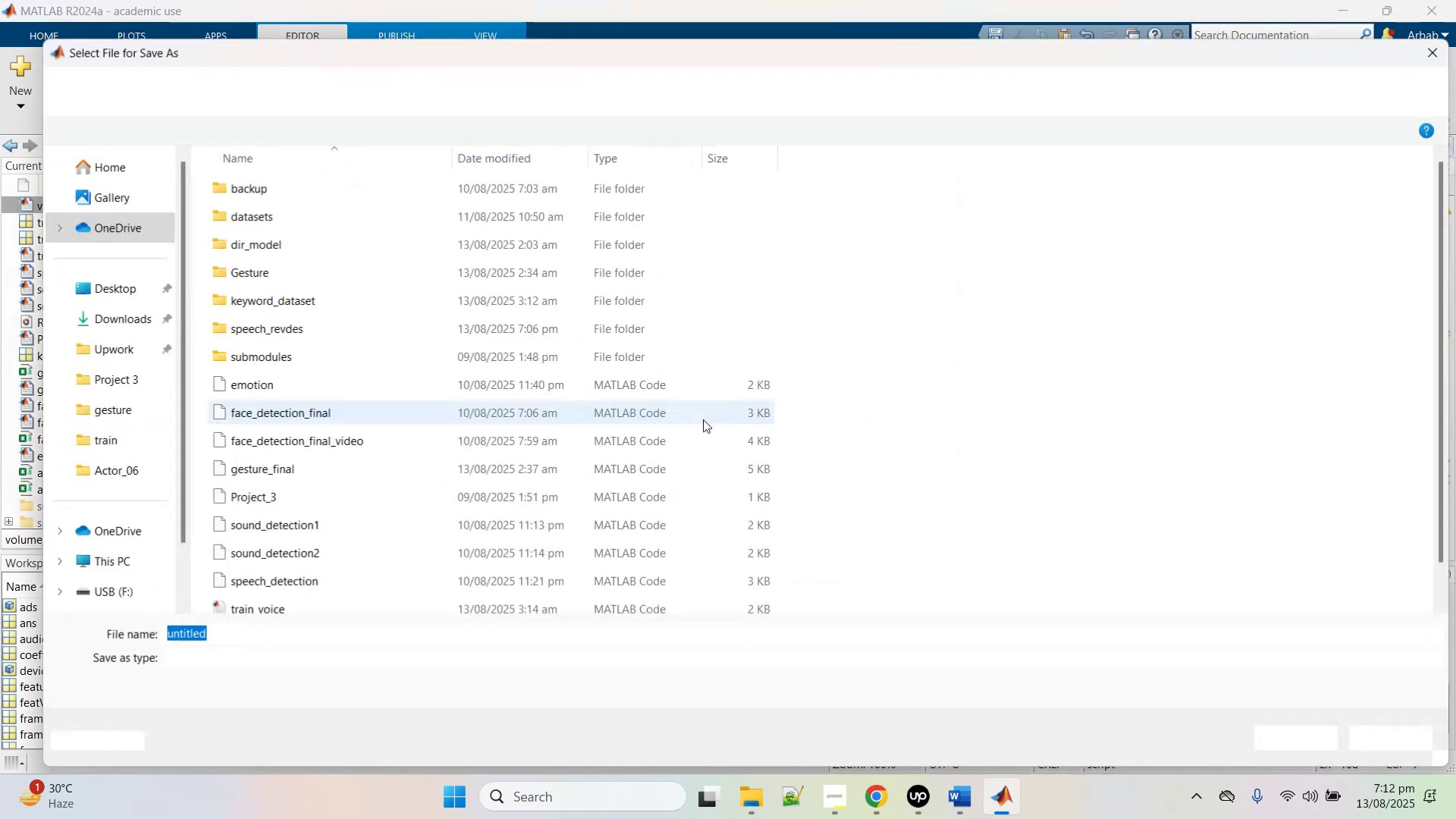 
left_click_drag(start_coordinate=[582, 61], to_coordinate=[557, 92])
 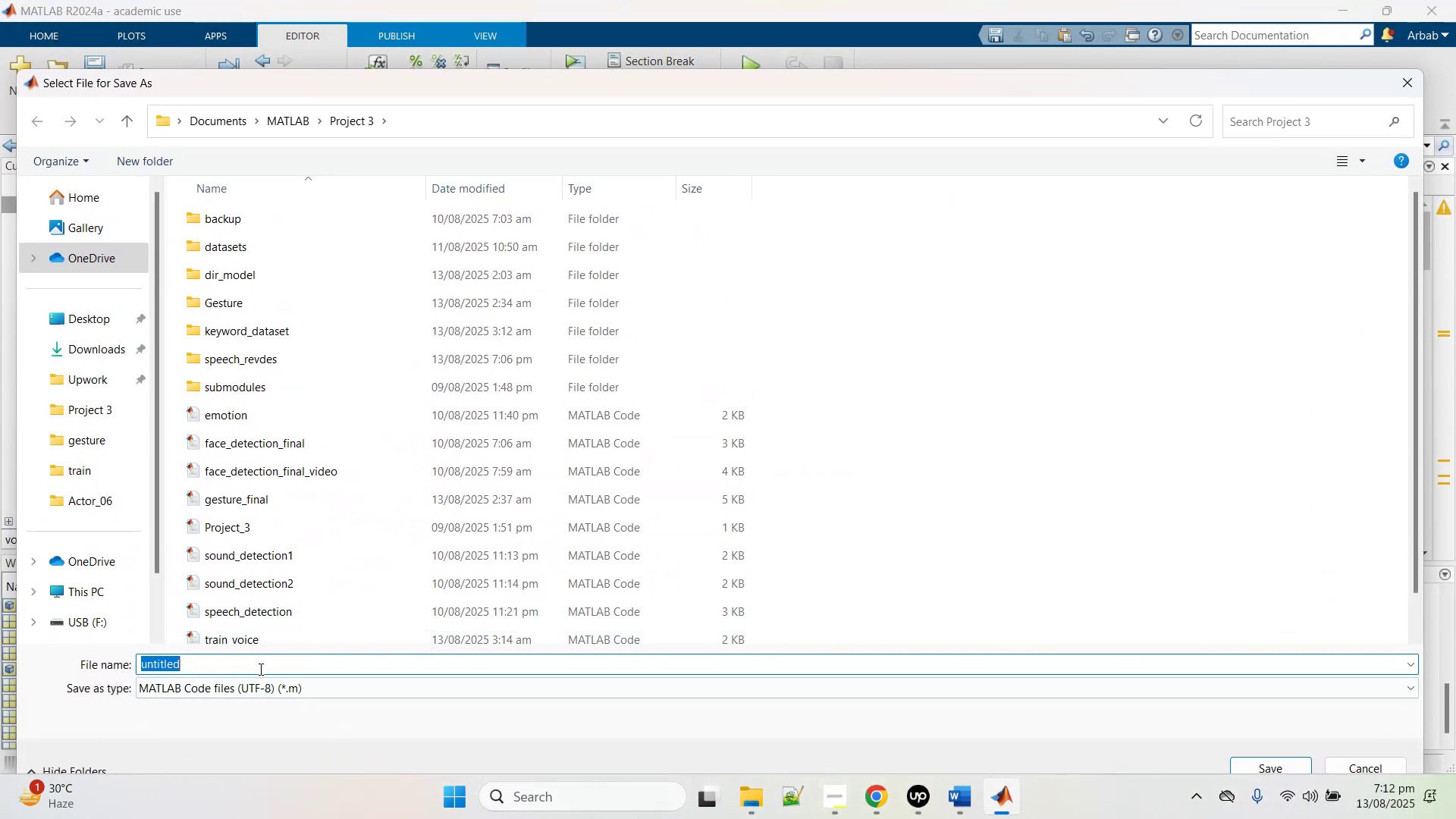 
type(sound)
 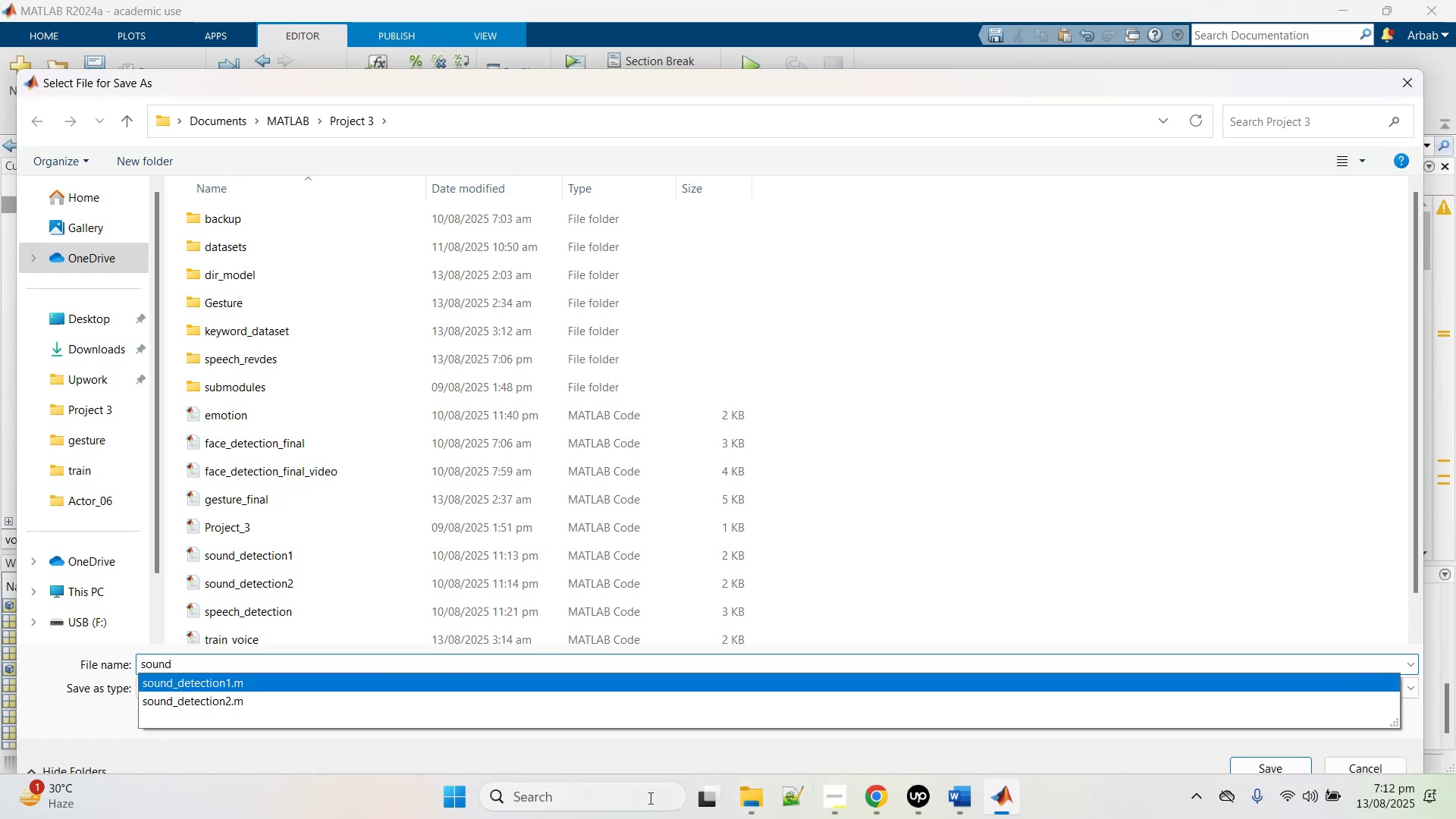 
left_click([967, 805])
 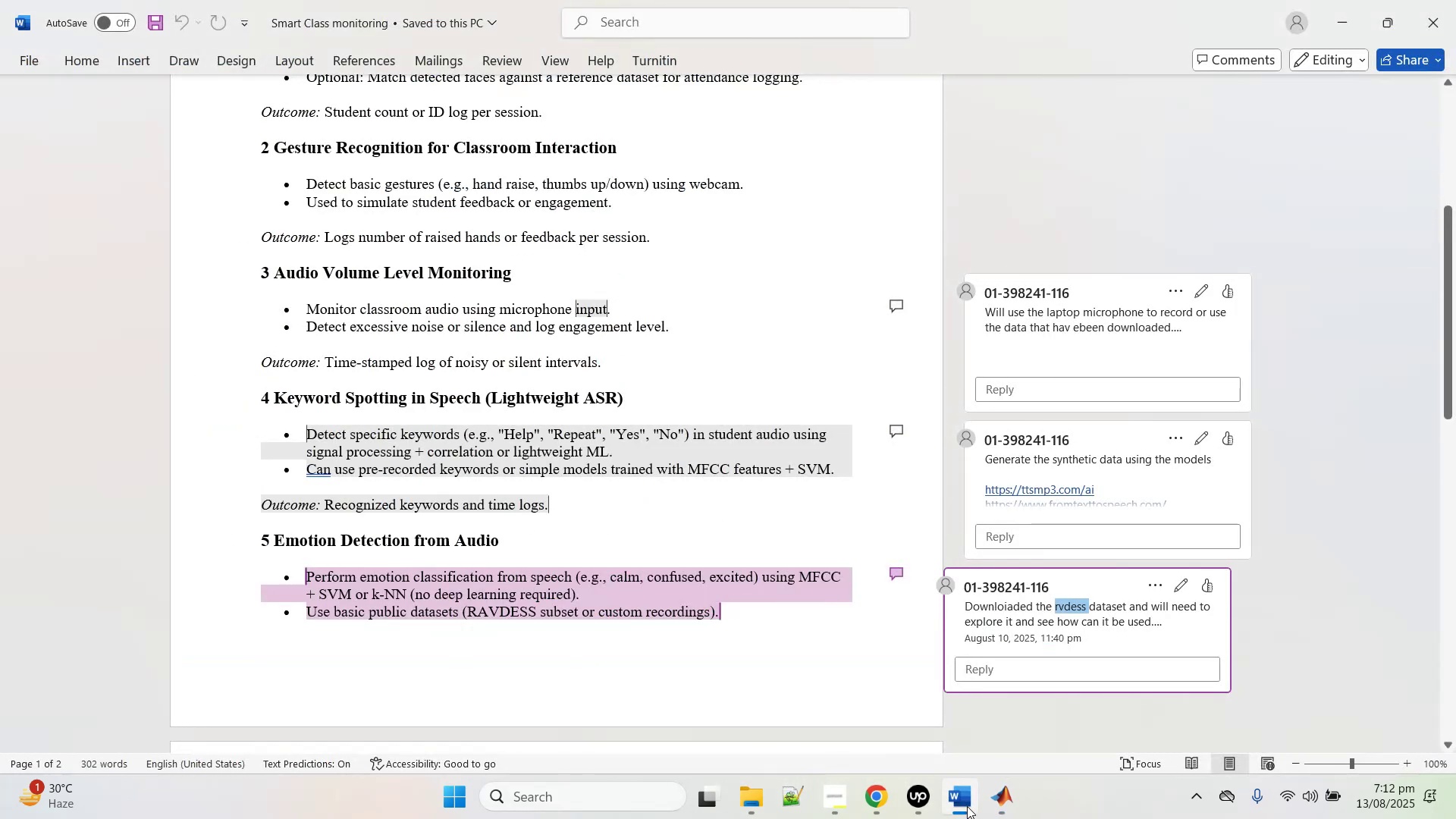 
left_click([967, 806])
 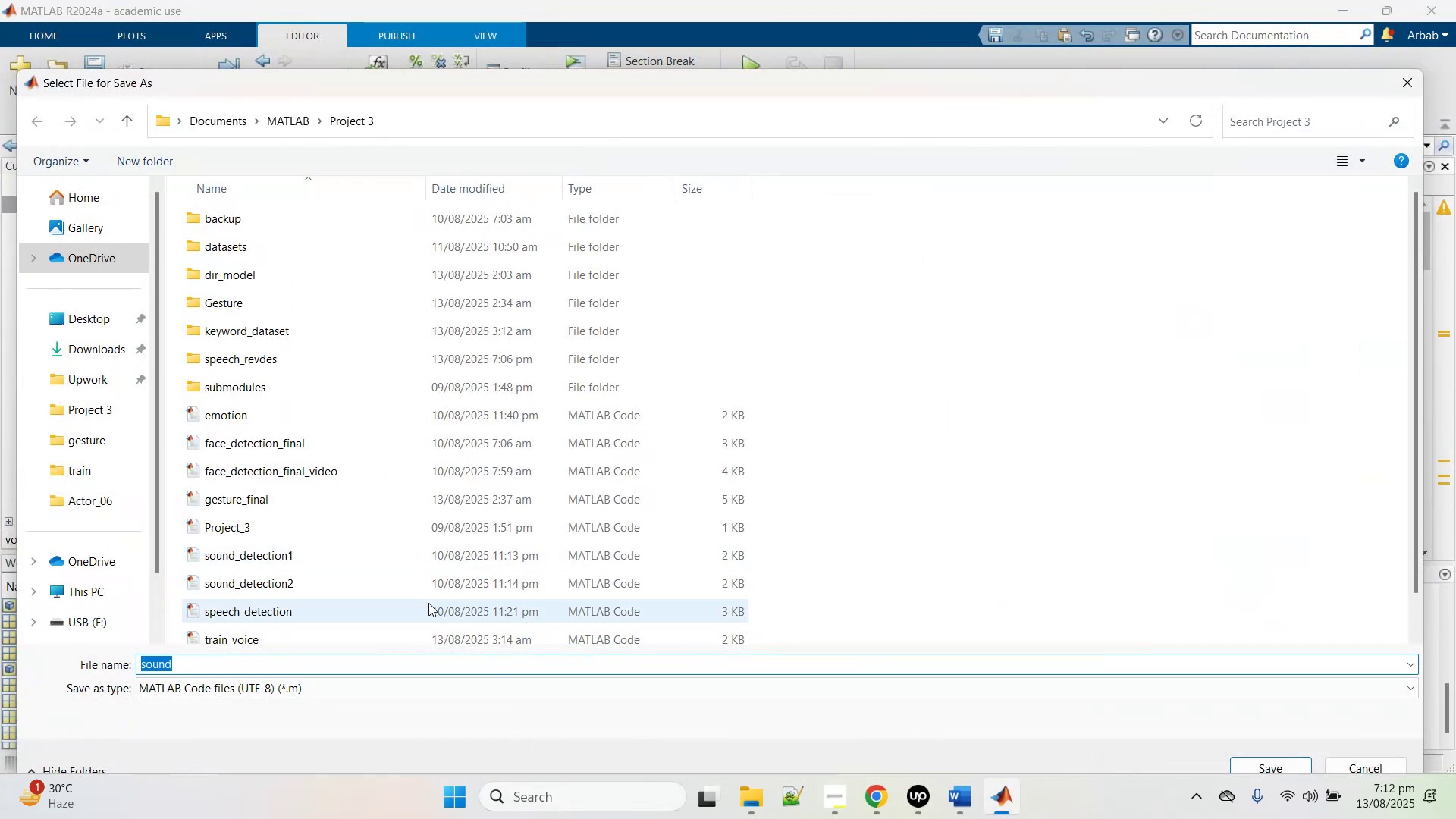 
type(keyword_spotting)
 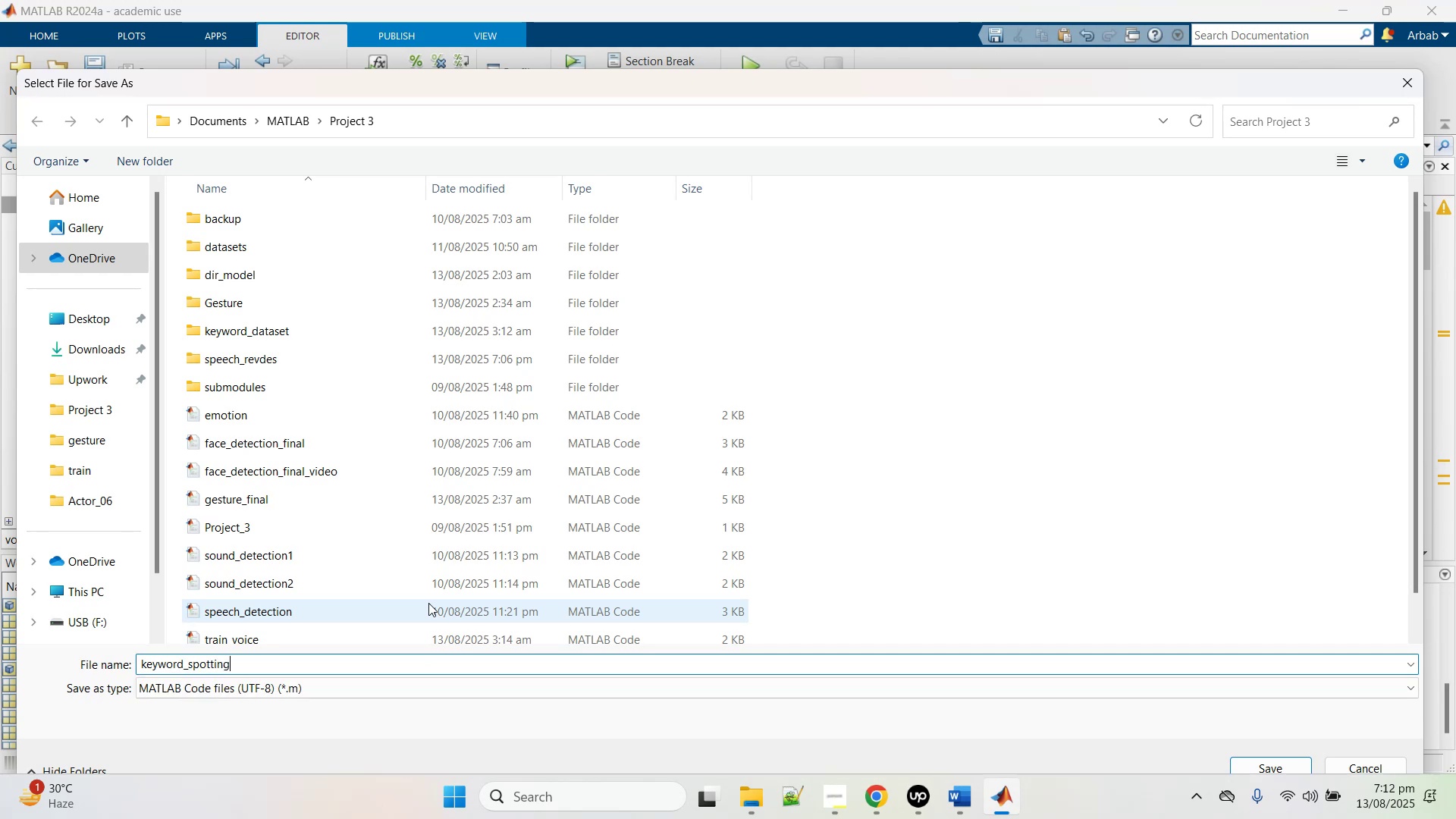 
 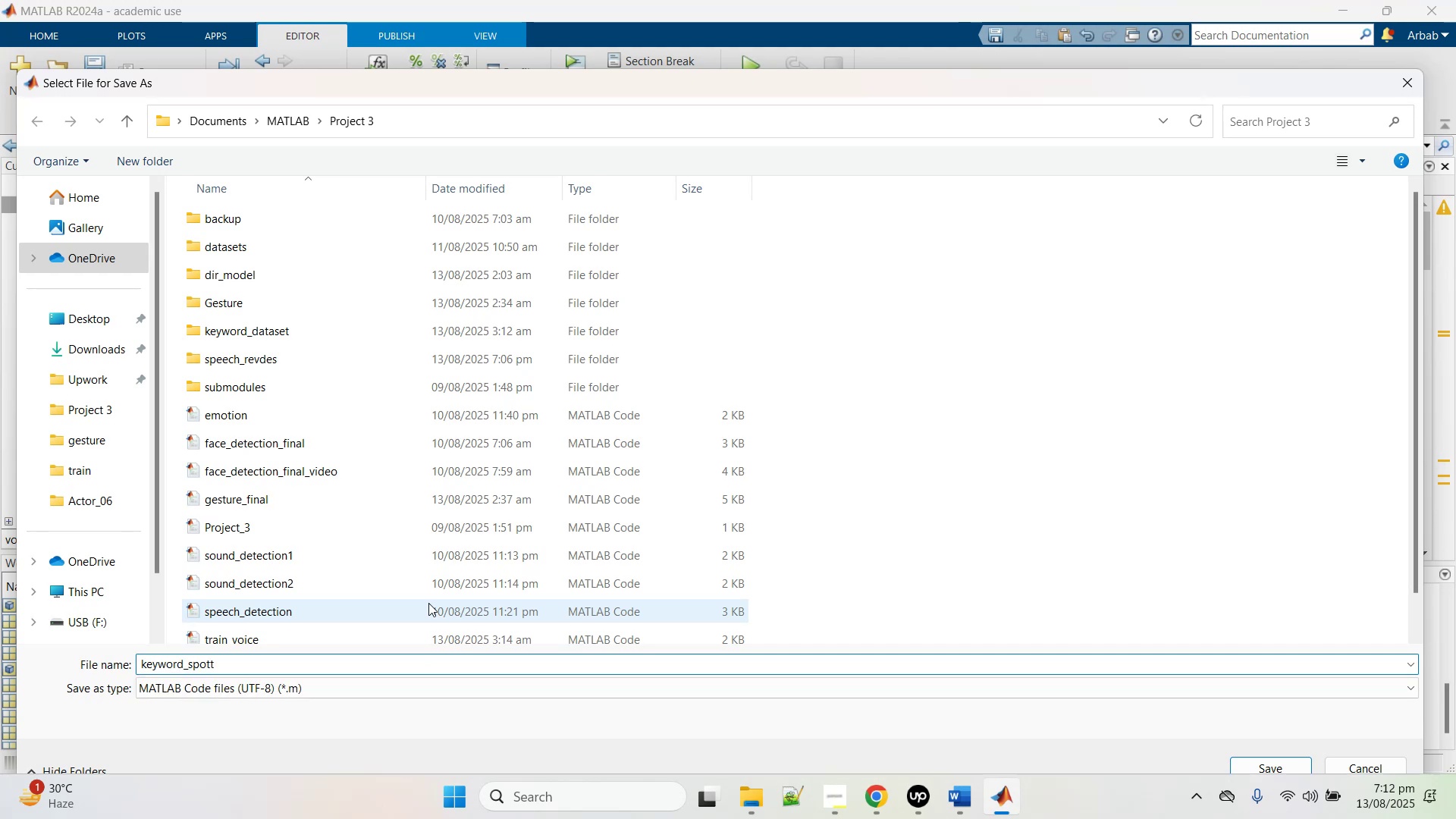 
key(Enter)
 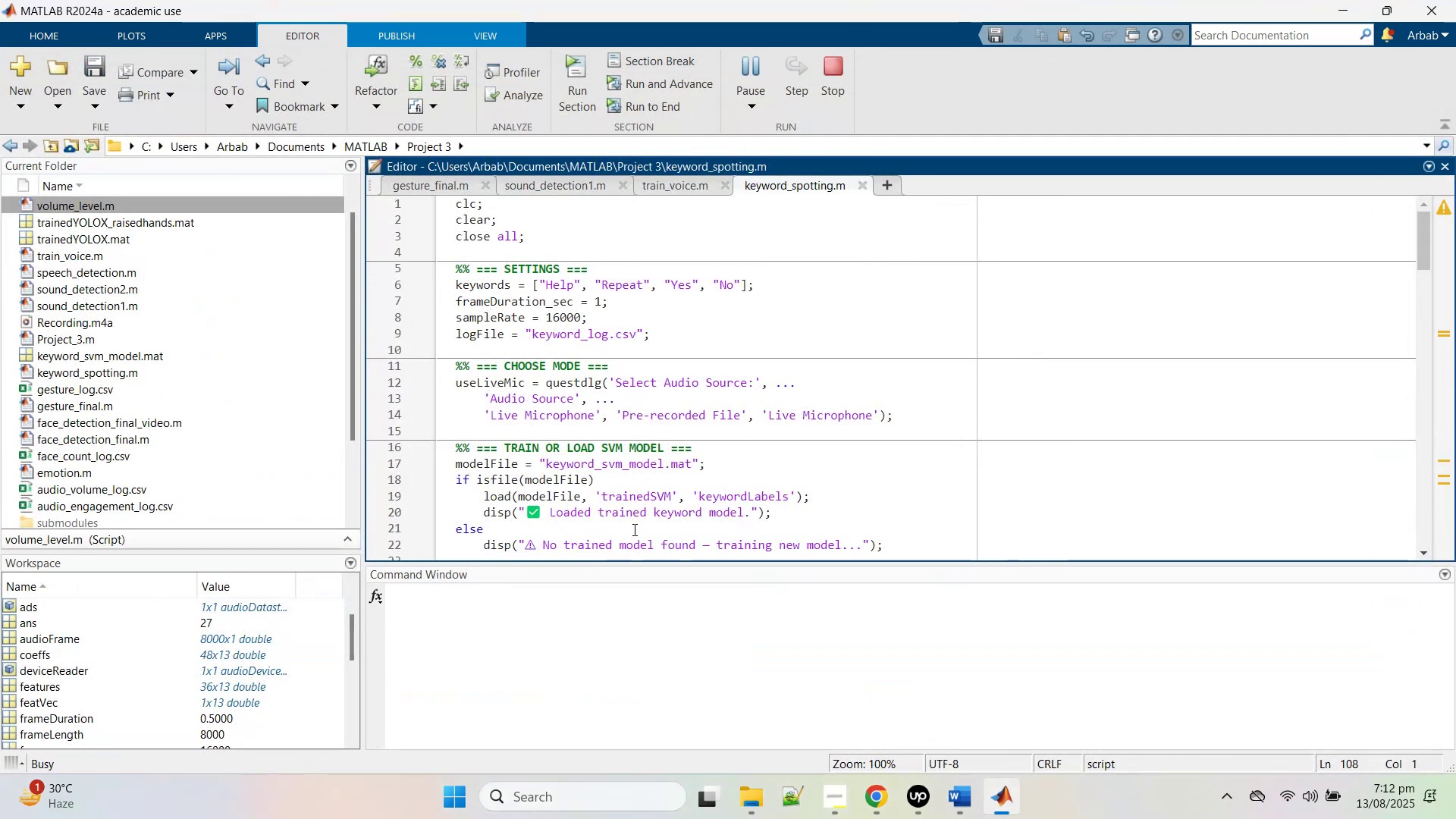 
left_click([646, 484])
 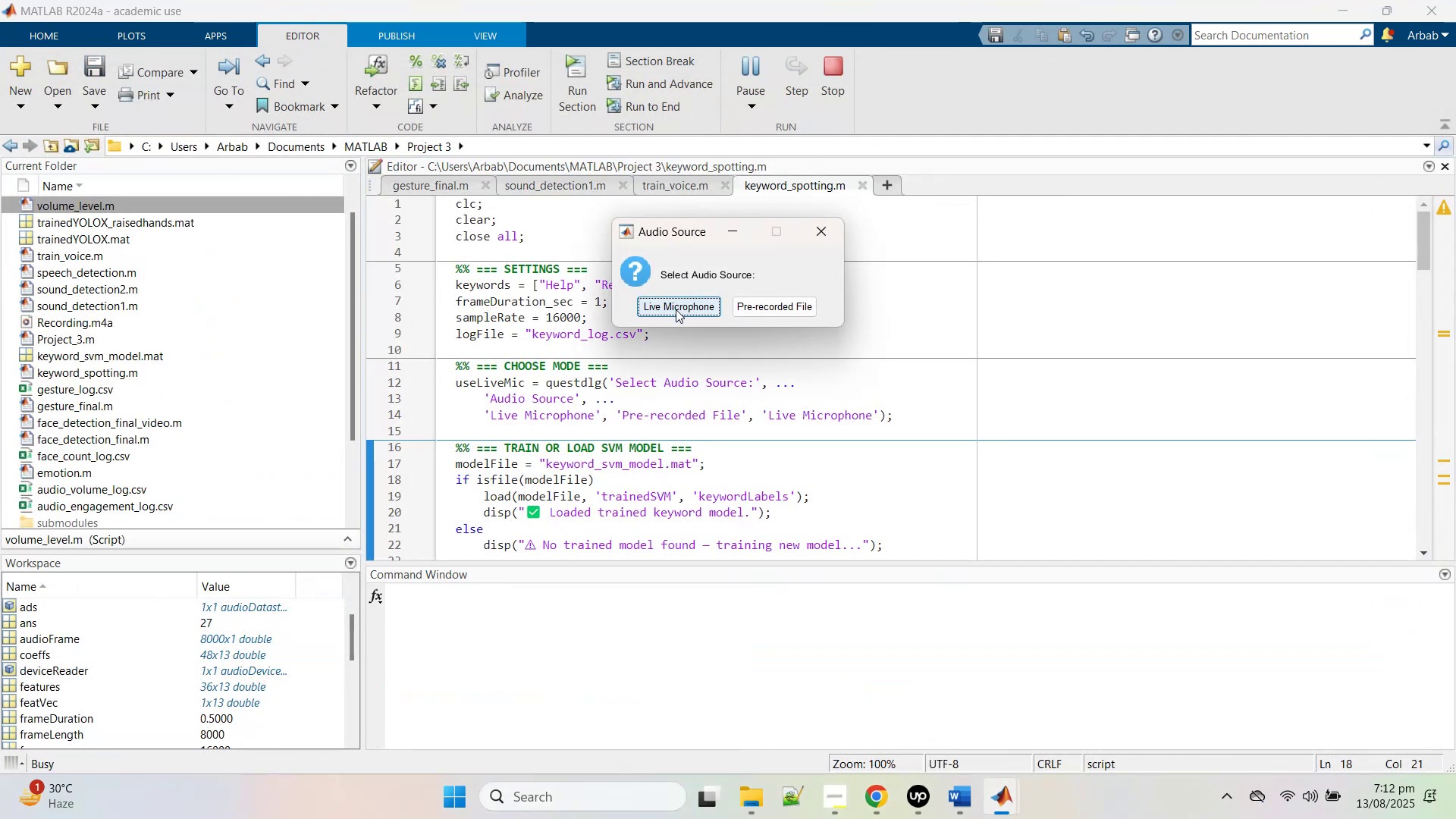 
left_click([676, 309])
 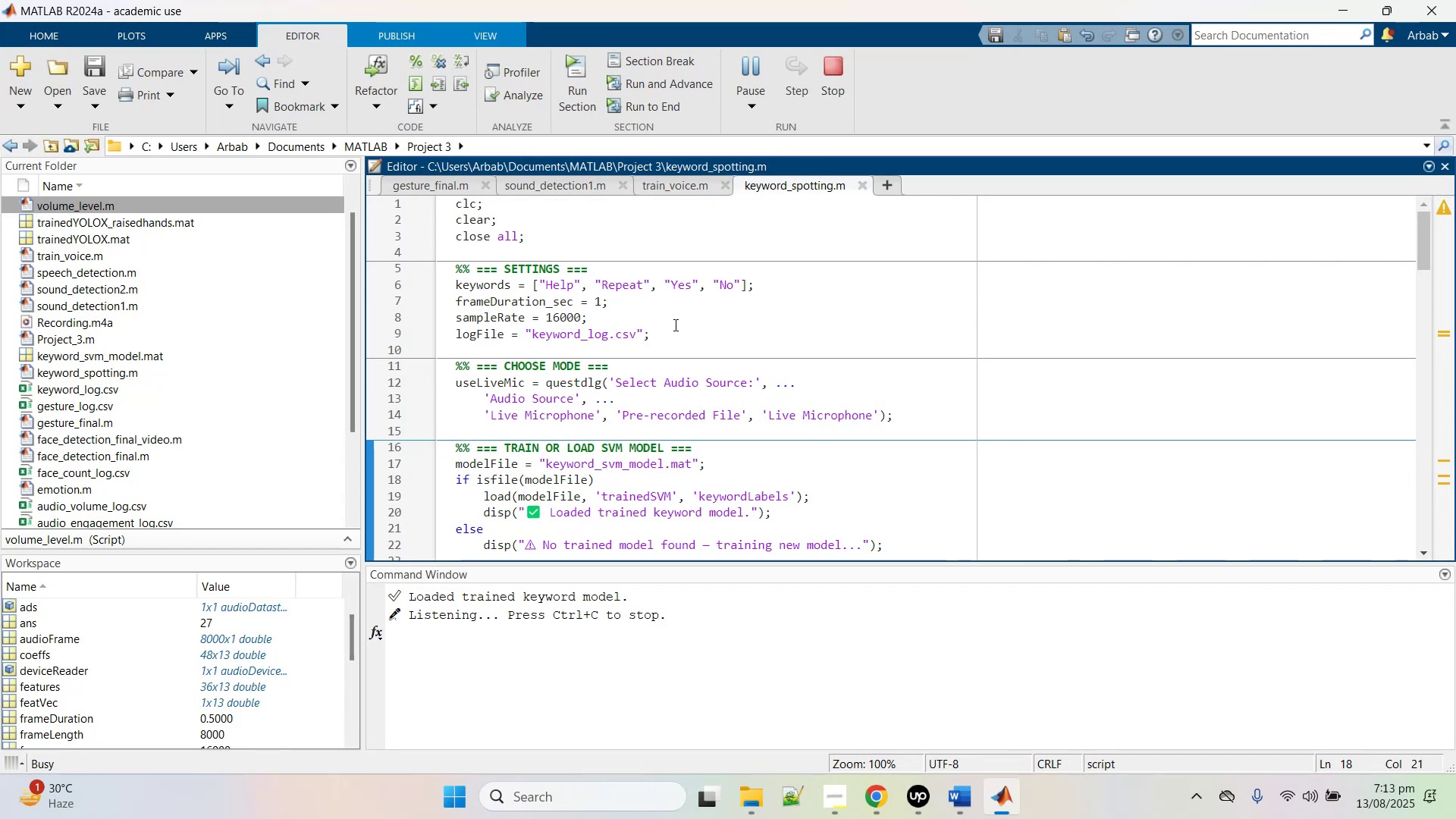 
wait(16.06)
 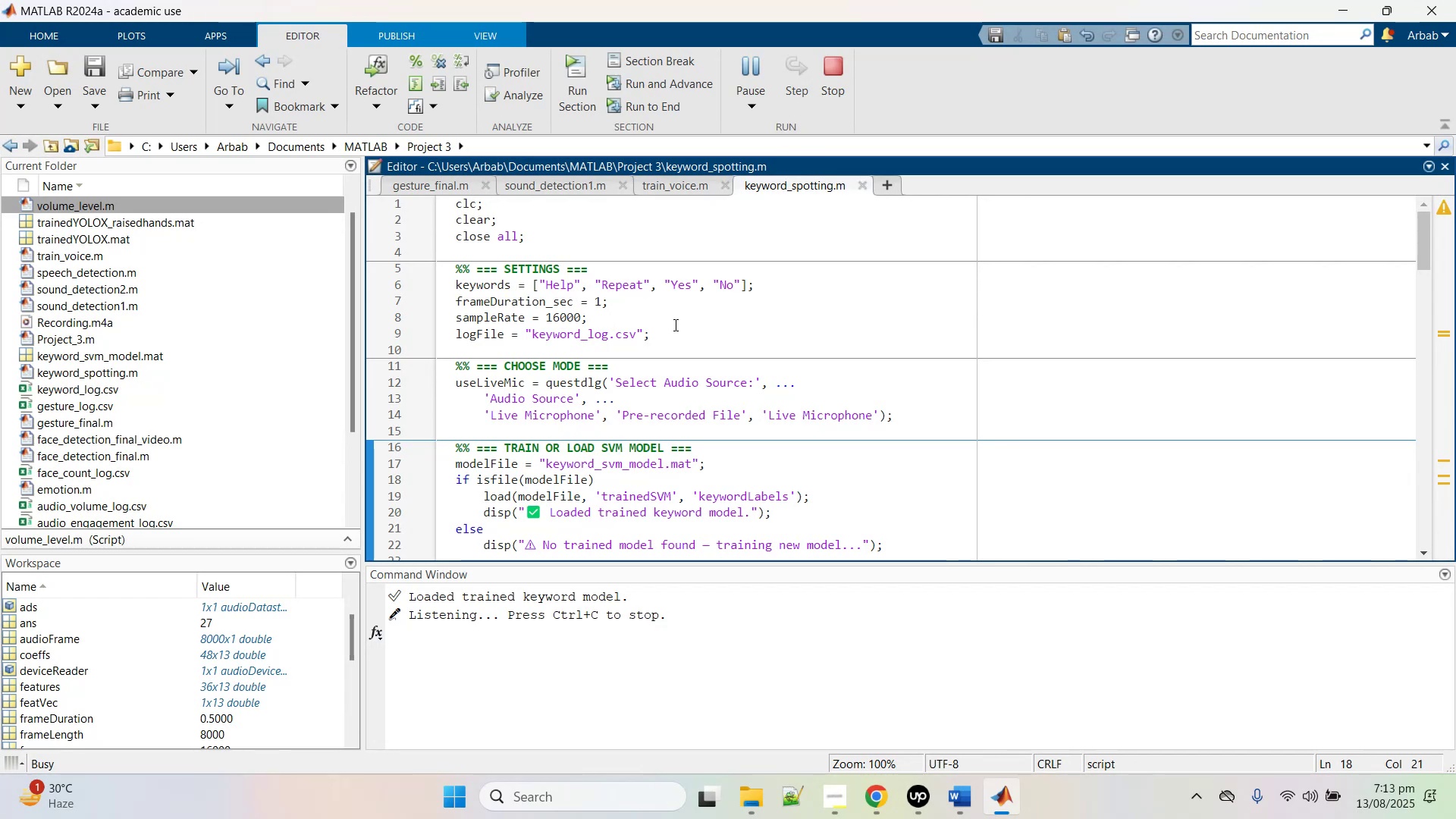 
left_click([726, 373])
 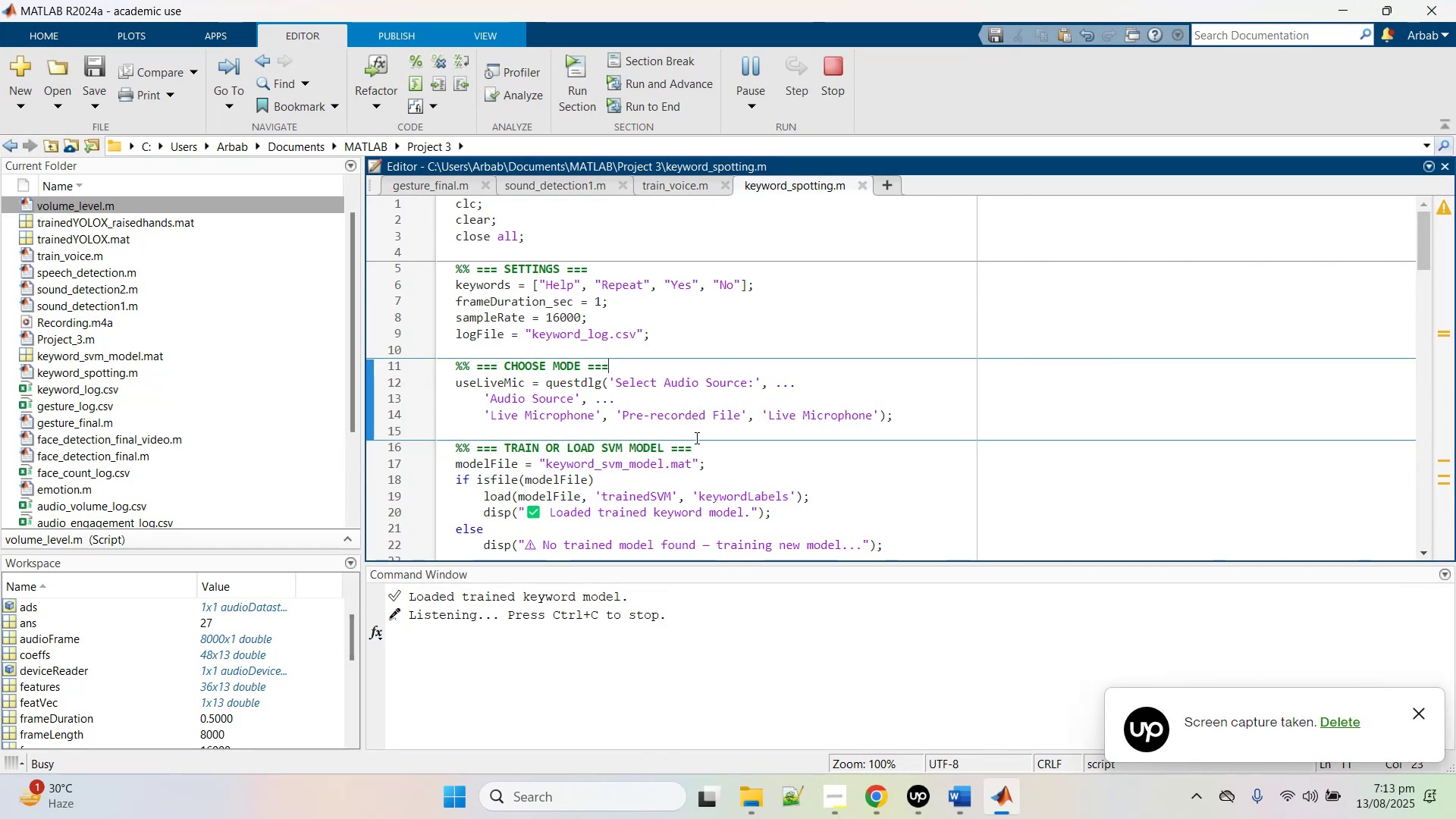 
scroll: coordinate [587, 587], scroll_direction: down, amount: 11.0
 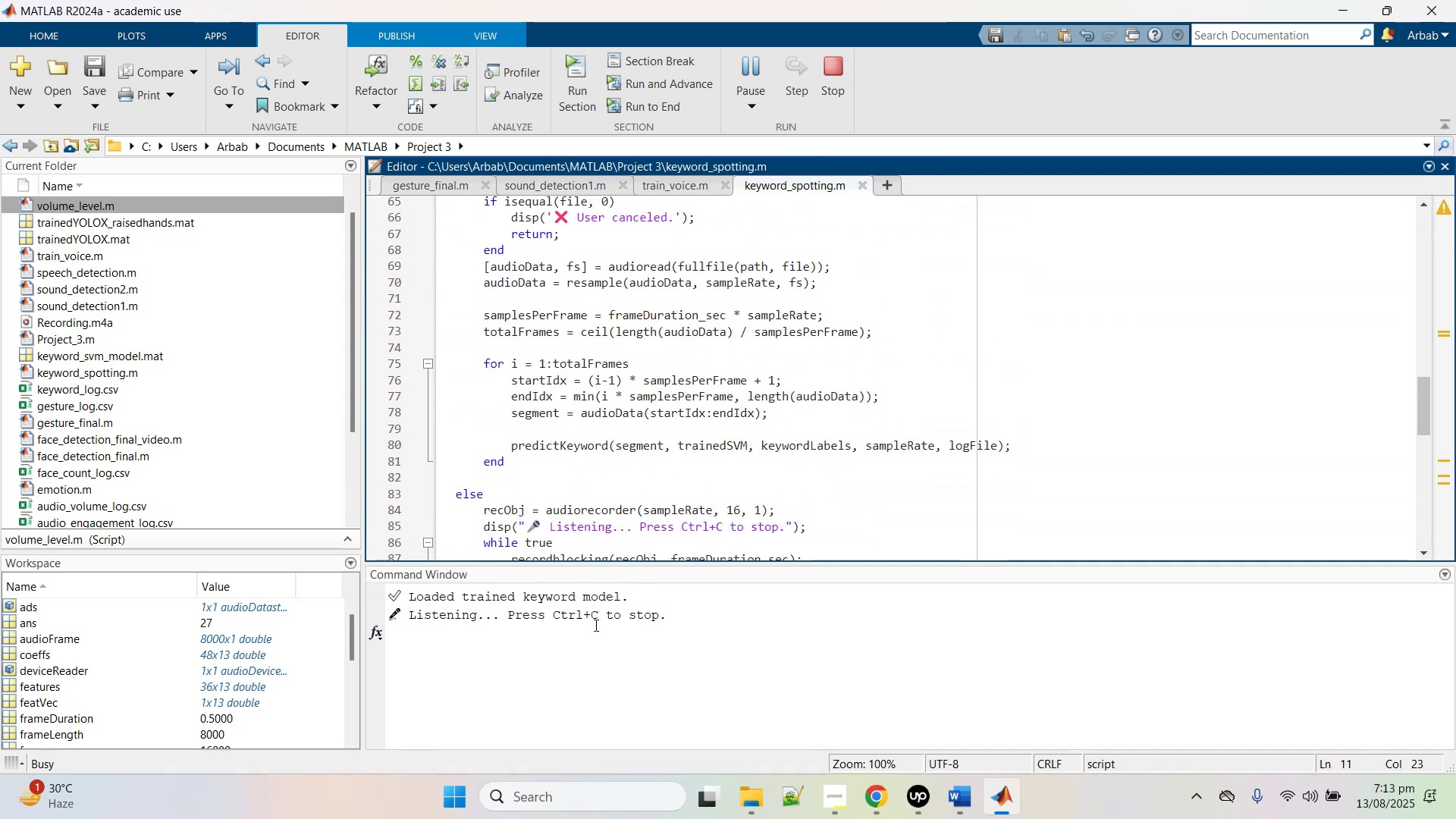 
left_click([597, 625])
 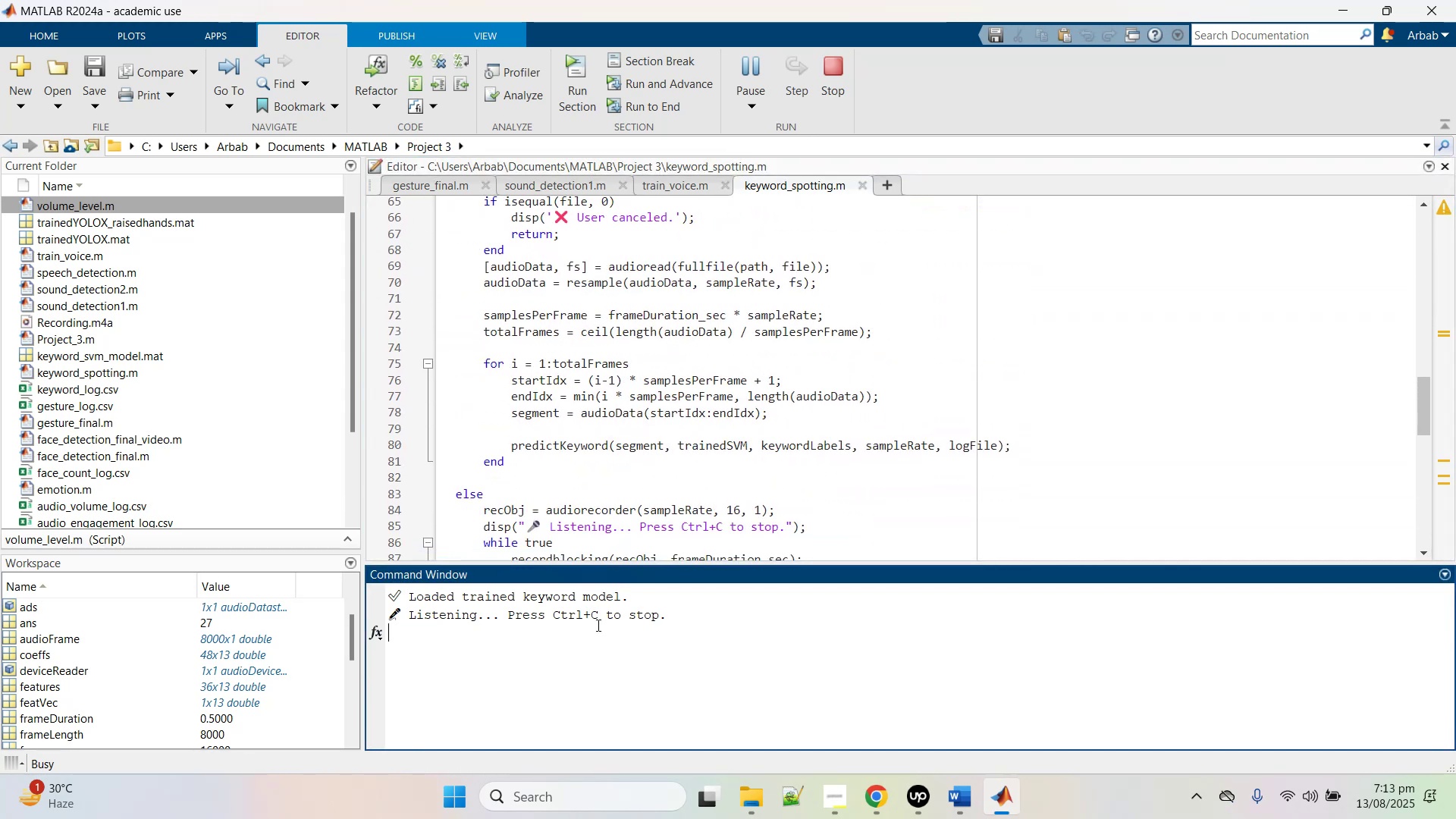 
key(Control+C)
 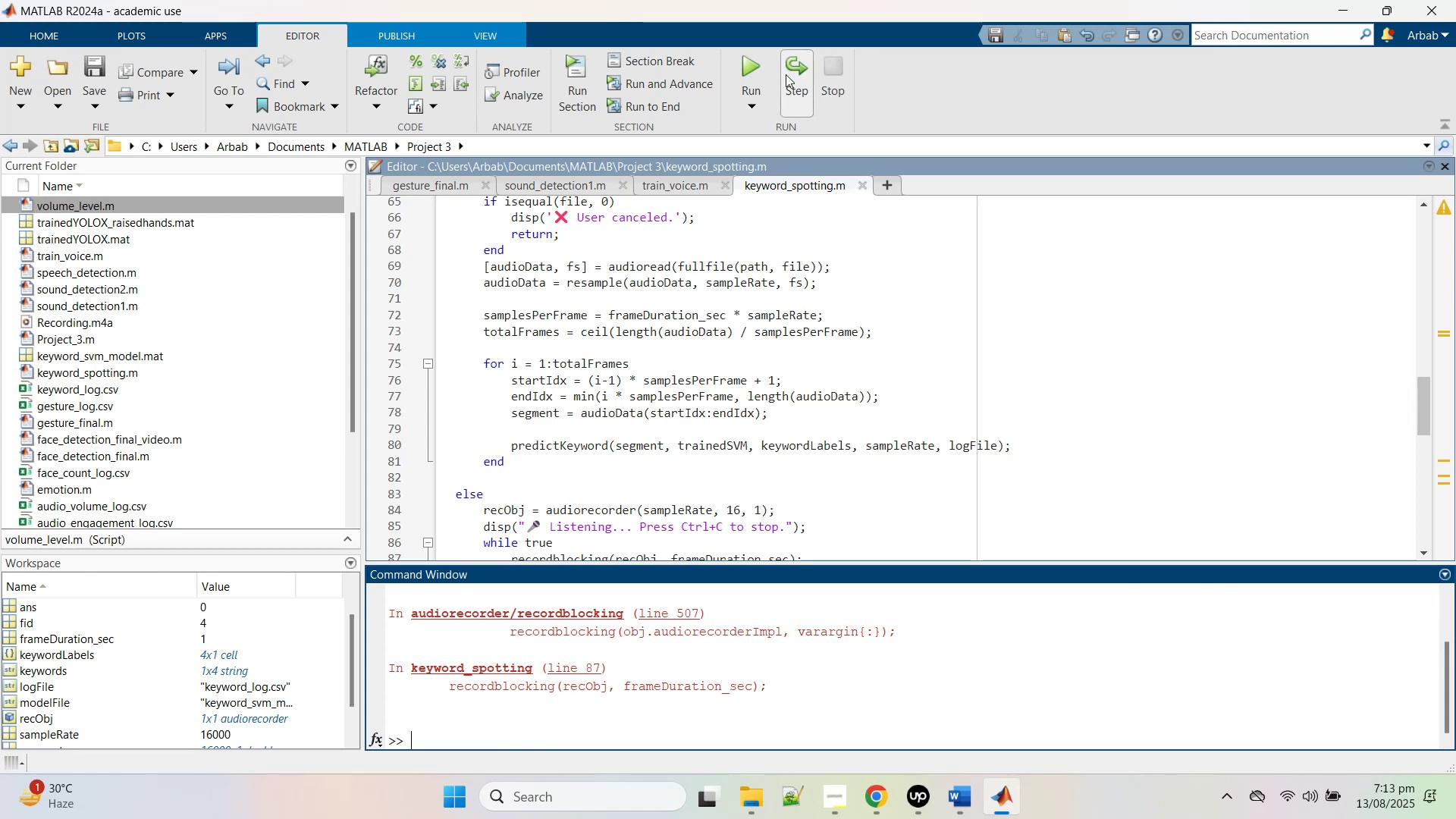 
left_click([751, 81])
 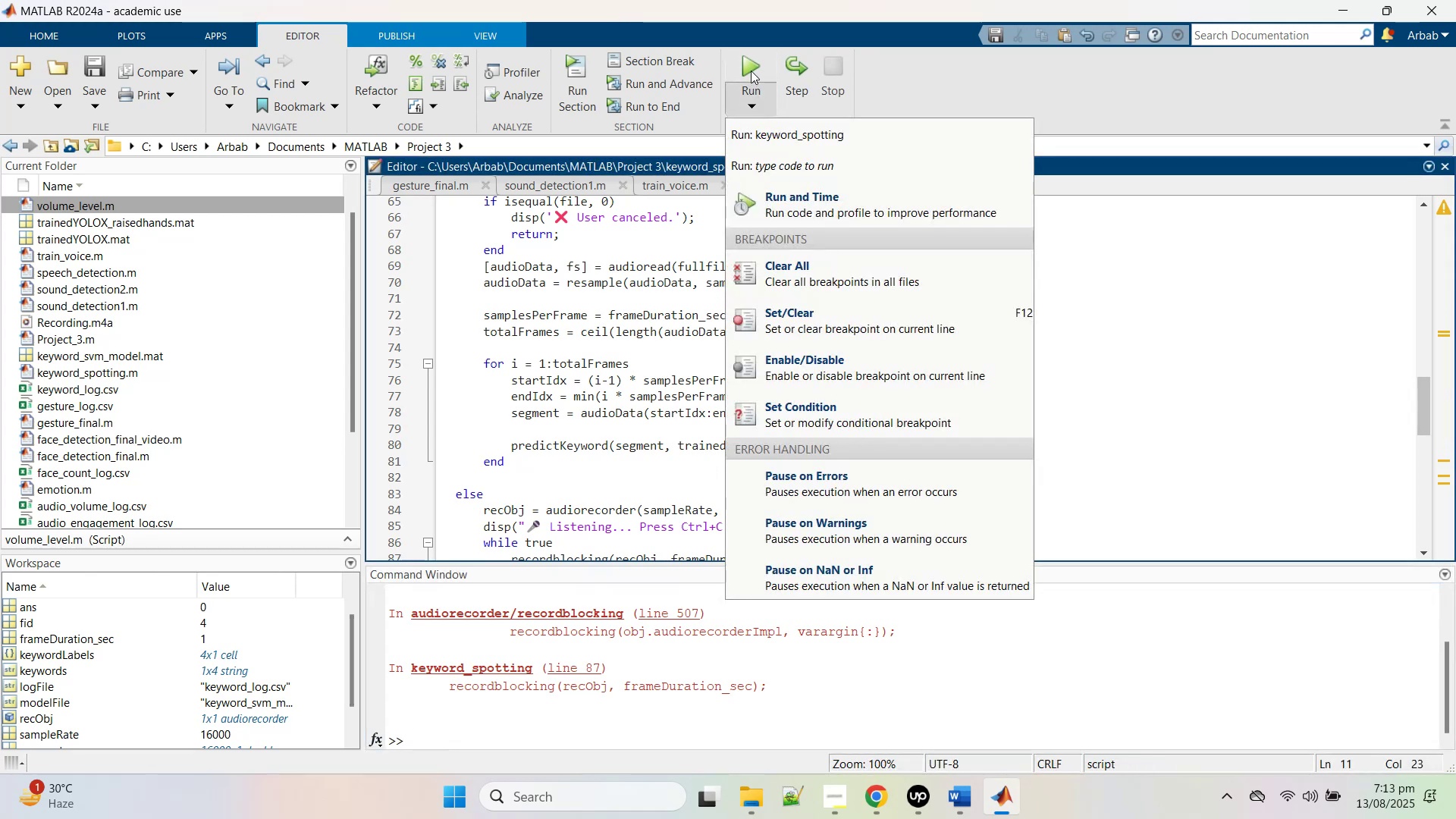 
left_click([751, 71])
 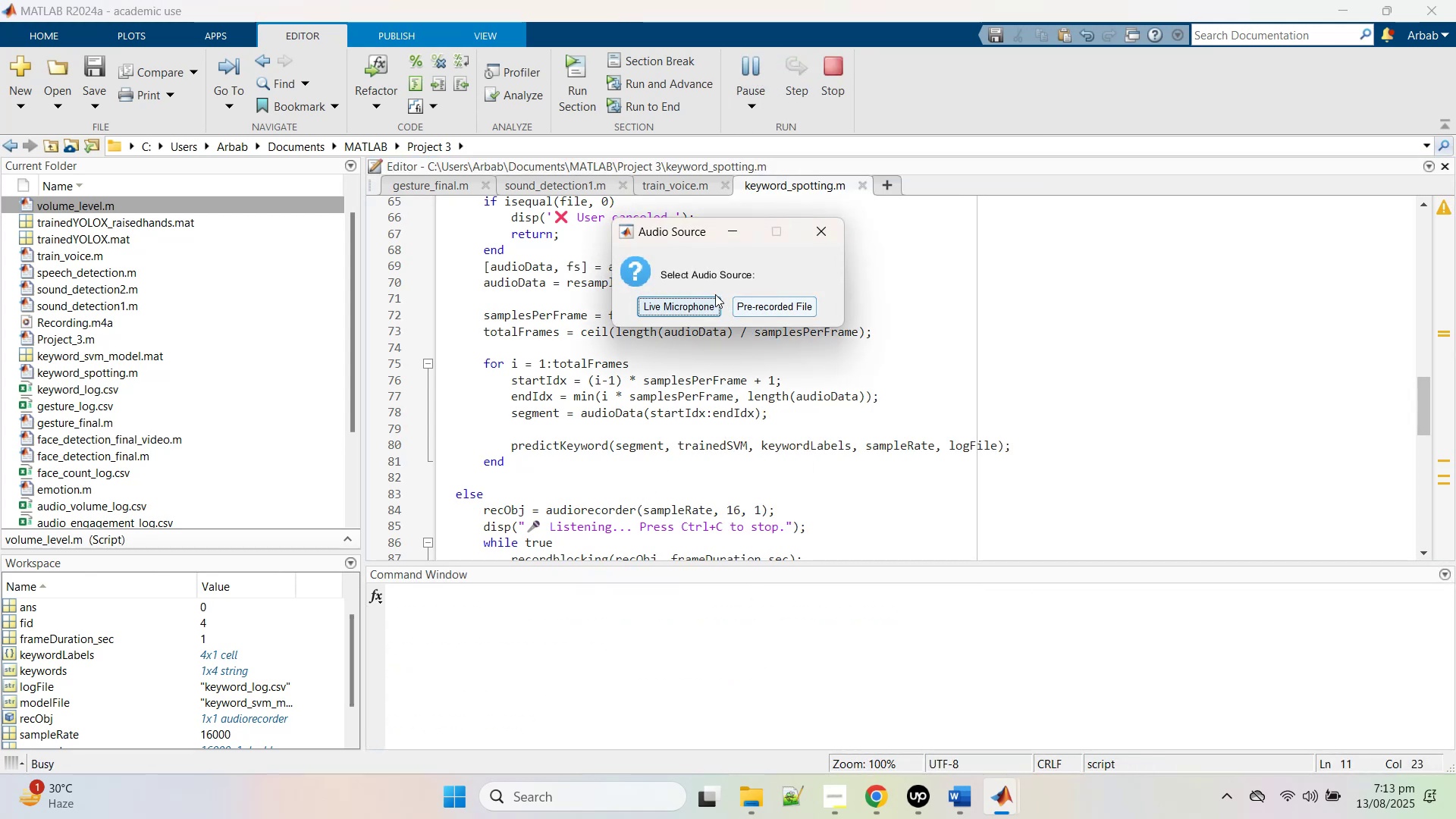 
left_click([764, 303])
 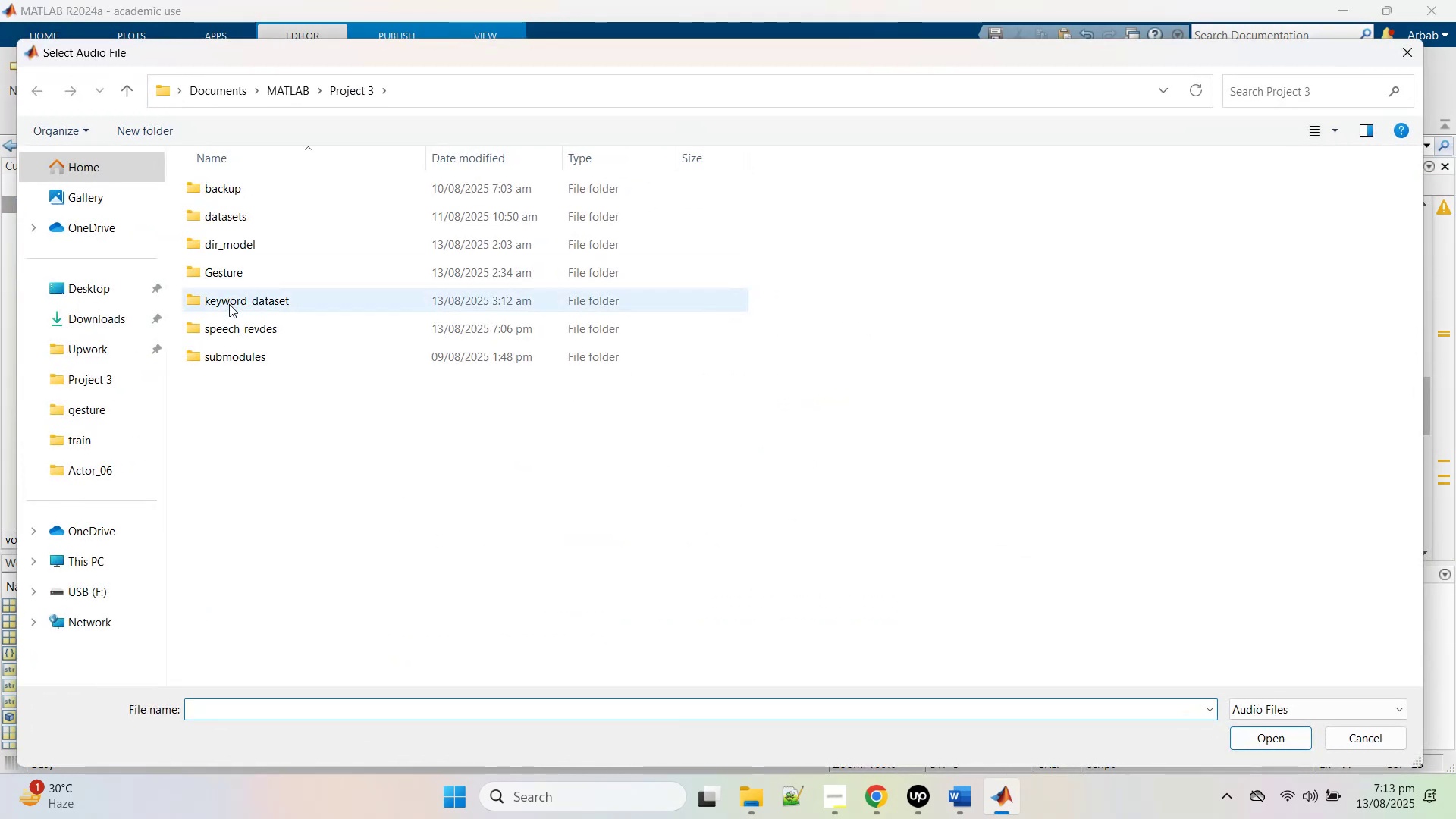 
double_click([231, 300])
 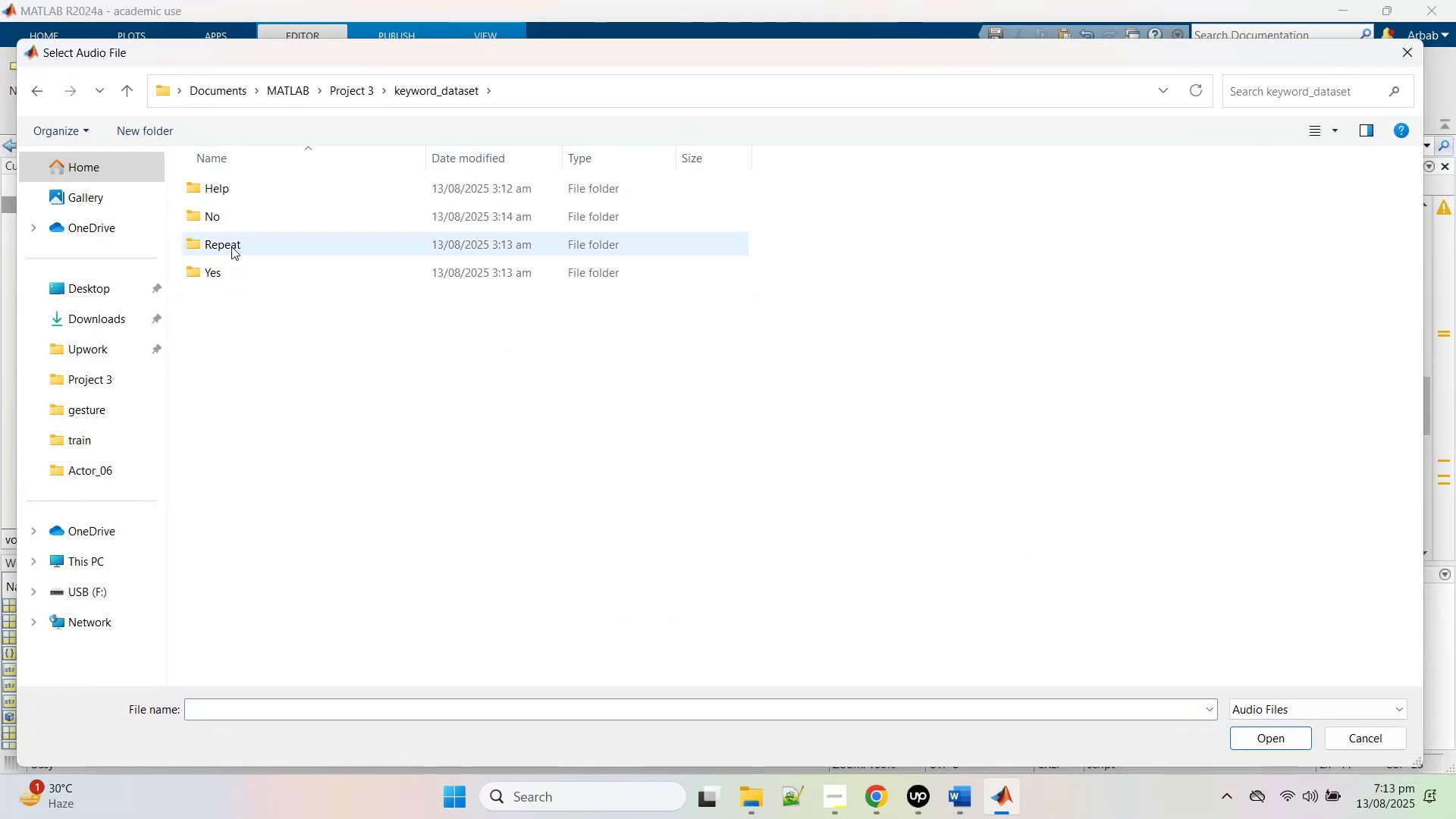 
double_click([231, 246])
 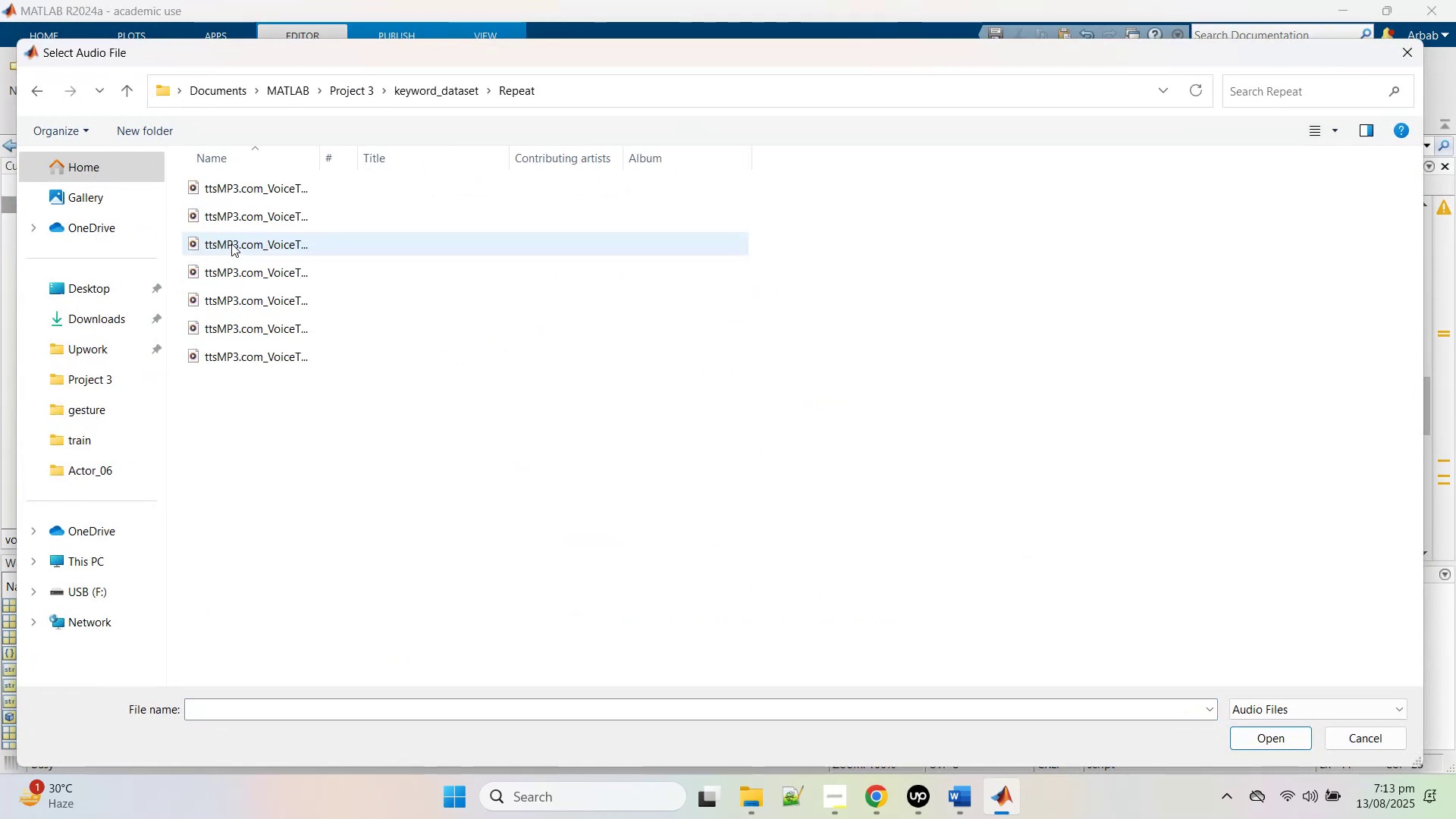 
left_click([231, 243])
 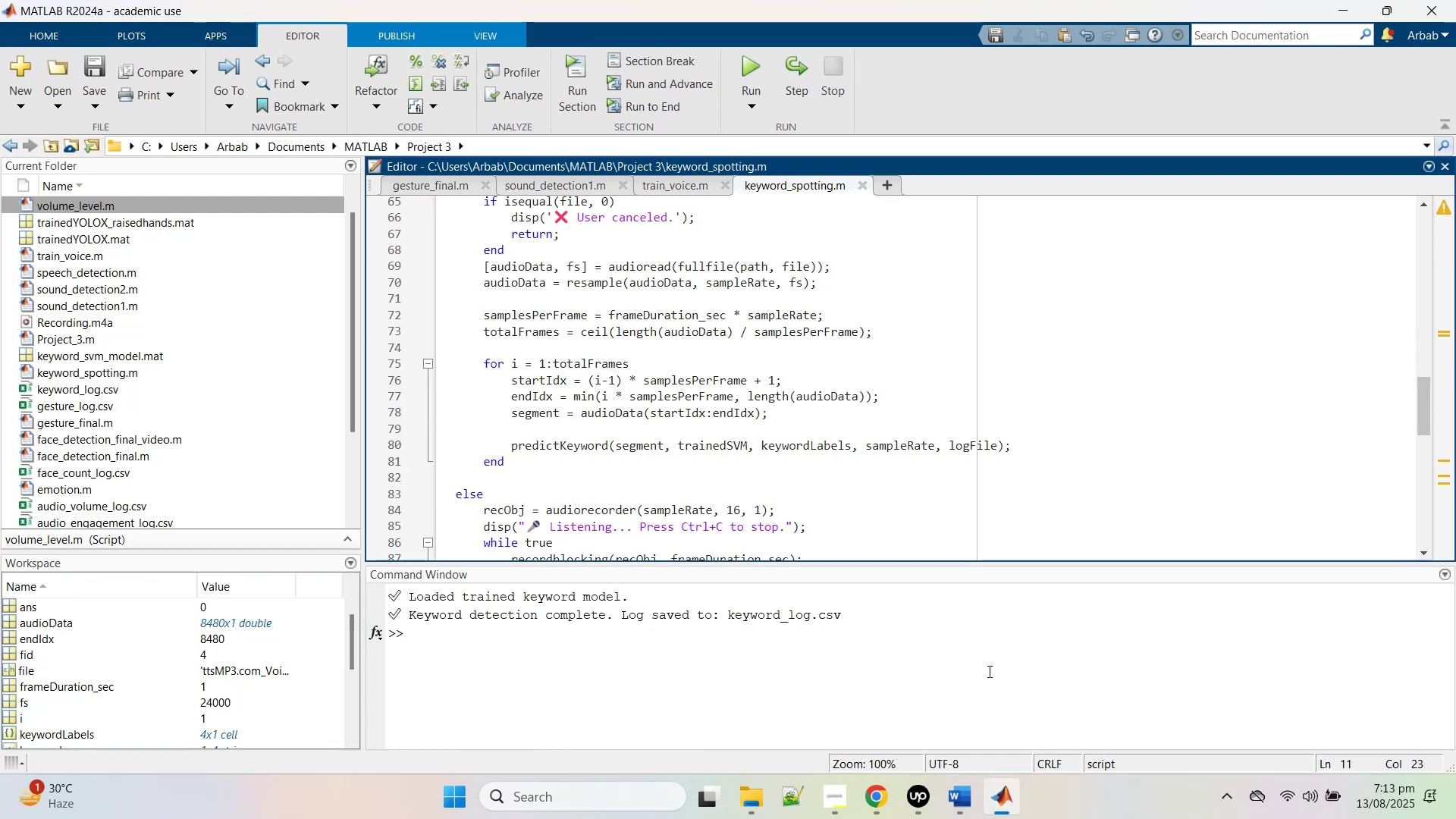 
wait(8.7)
 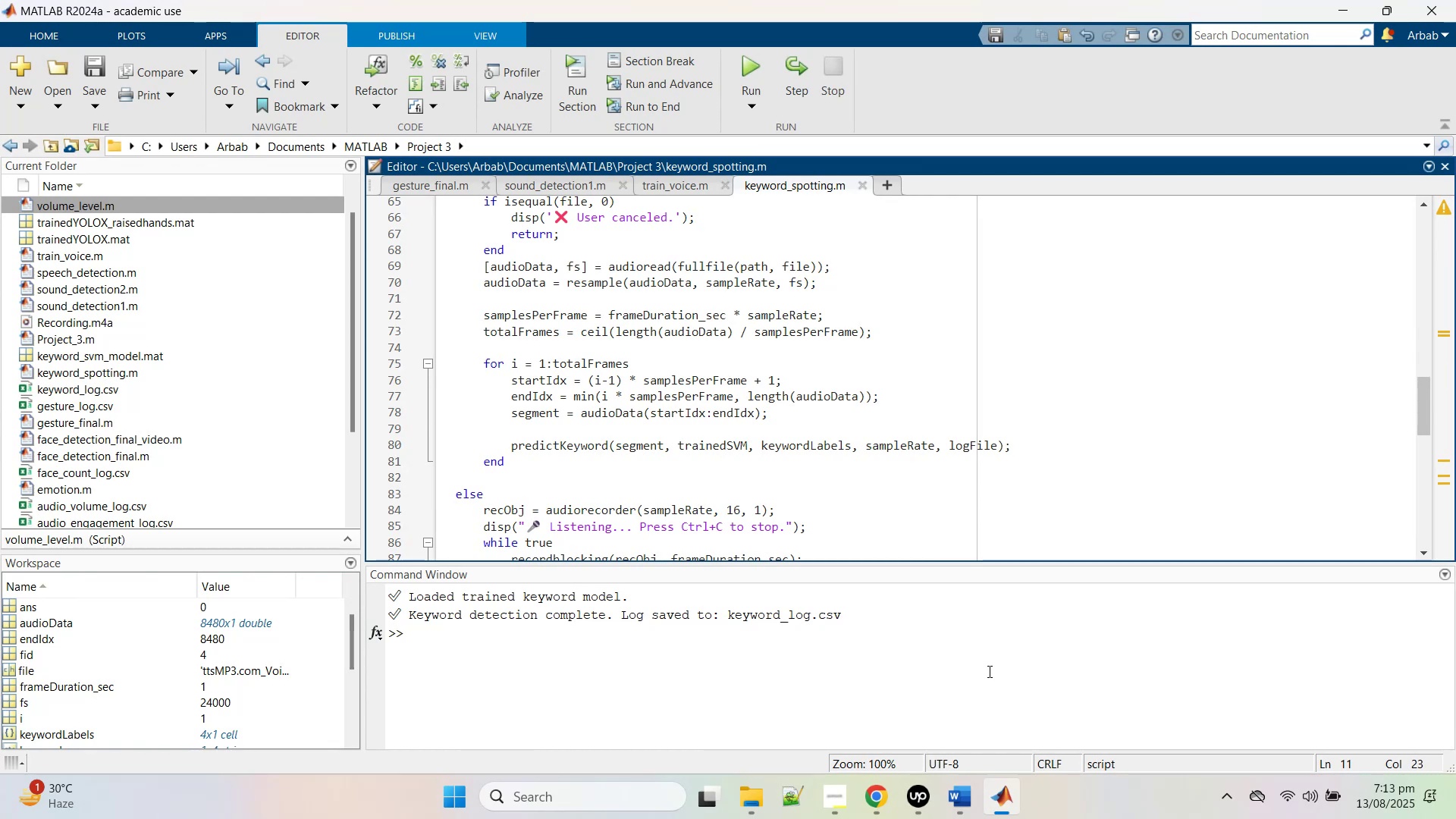 
double_click([82, 383])
 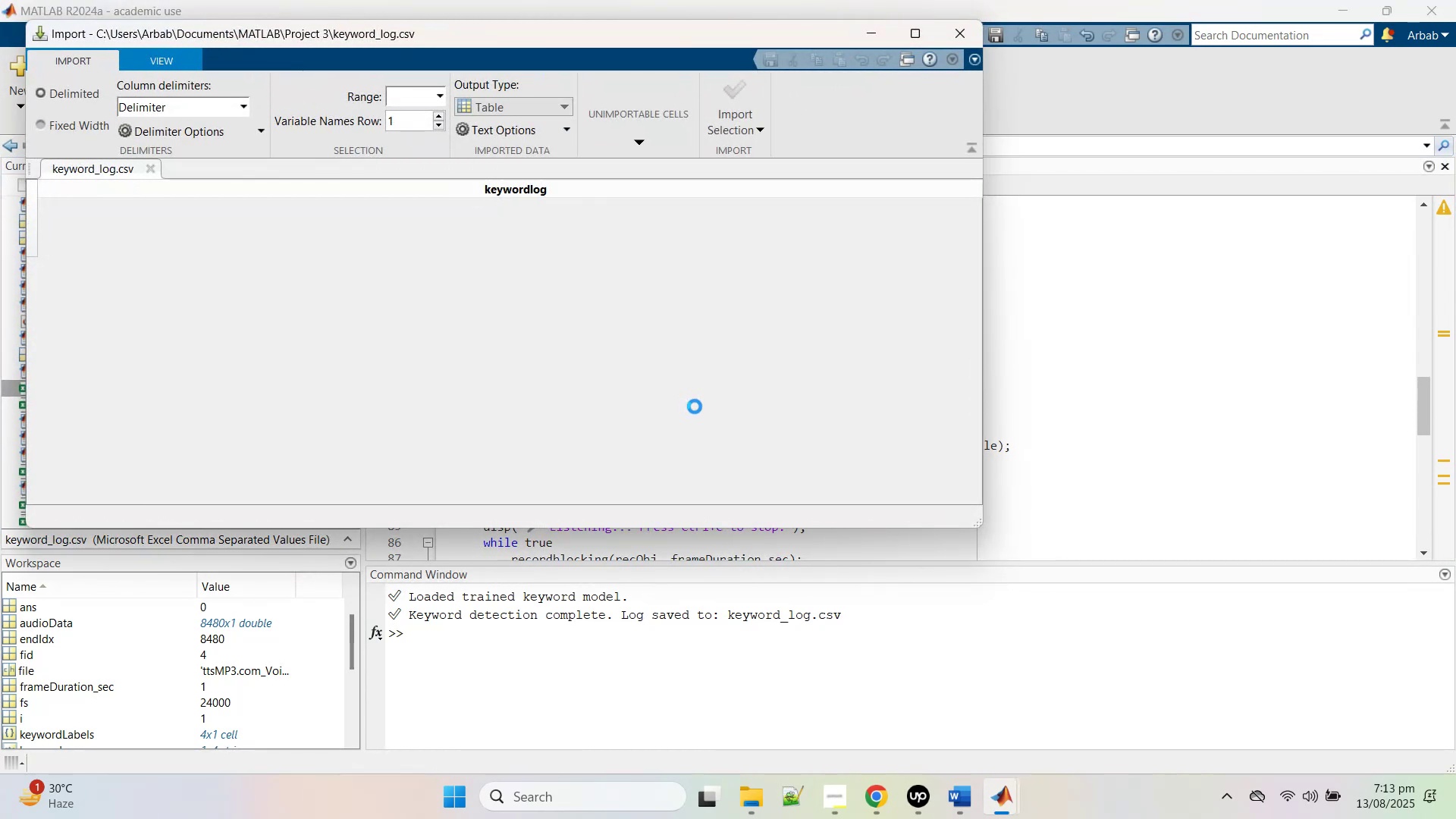 
wait(8.06)
 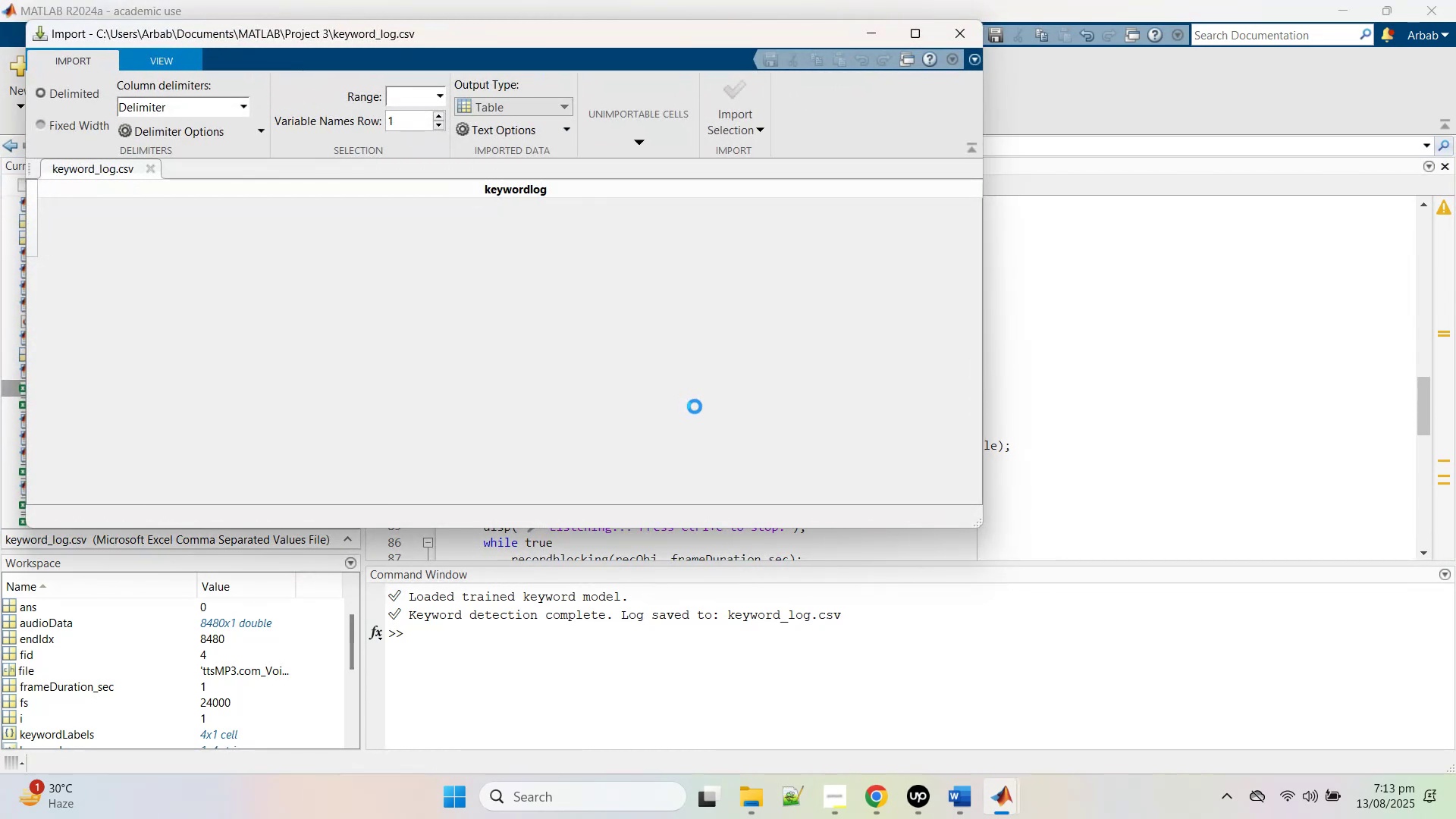 
scroll: coordinate [689, 416], scroll_direction: down, amount: 1.0
 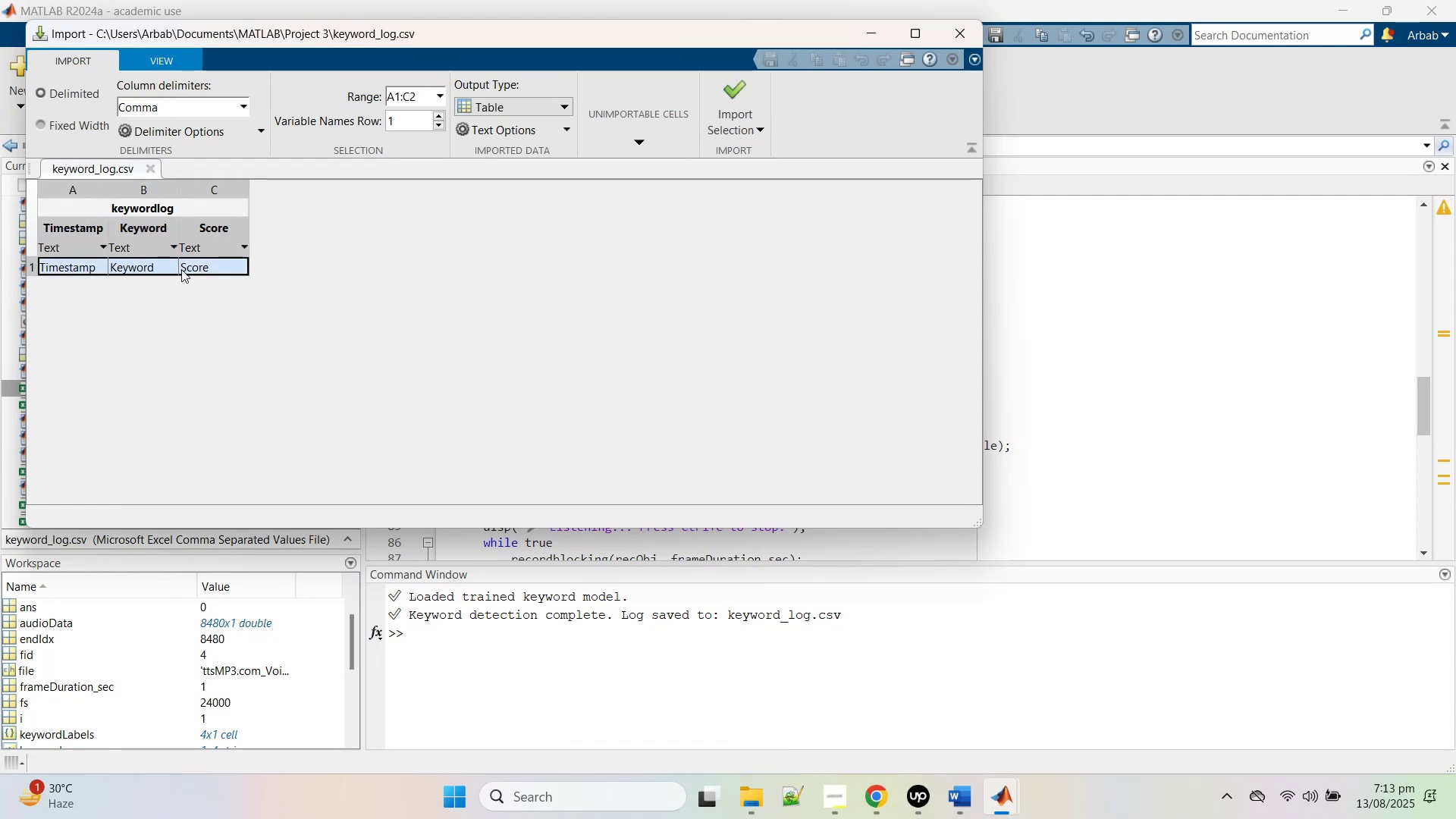 
left_click([189, 265])
 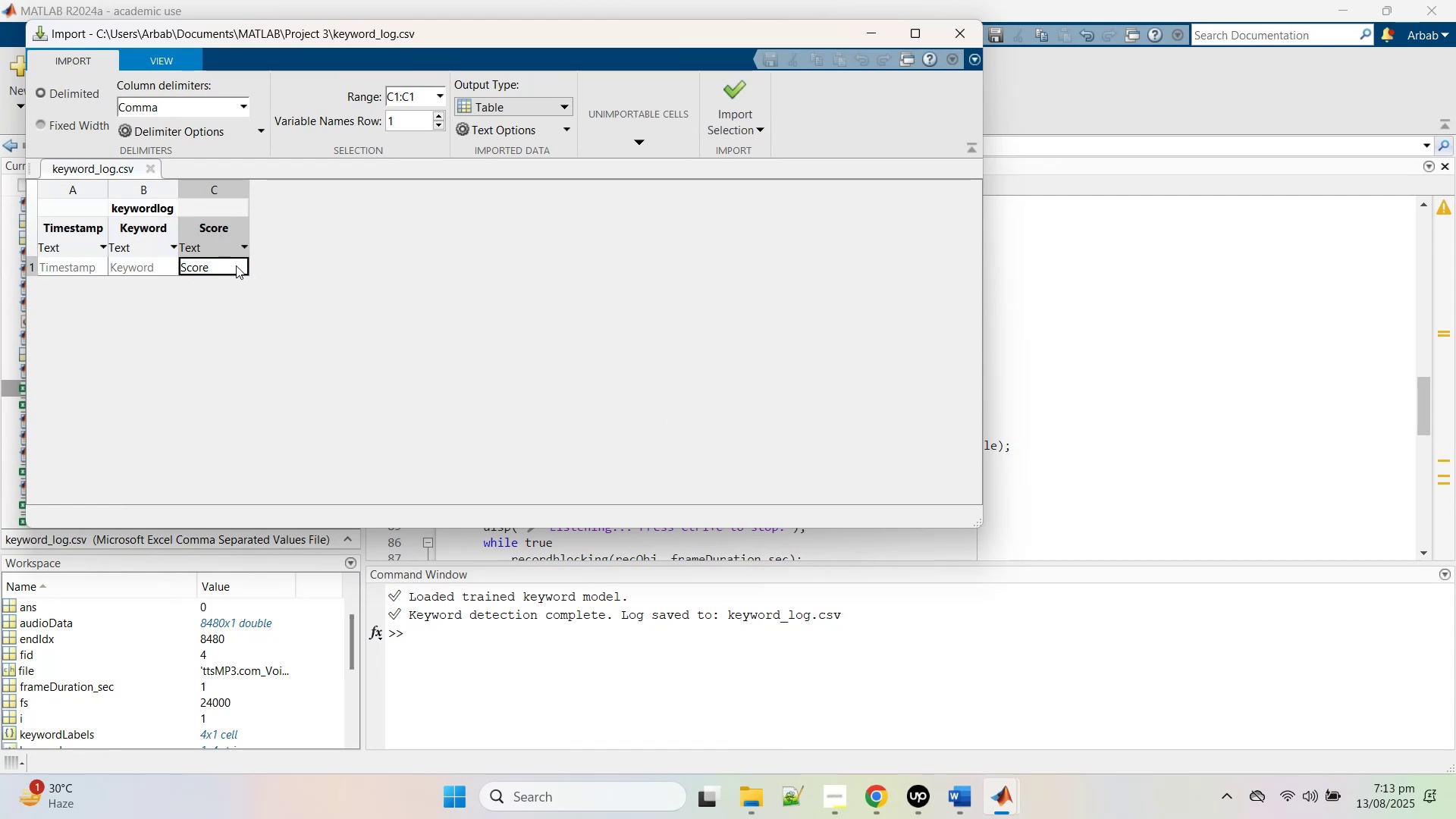 
left_click([236, 265])
 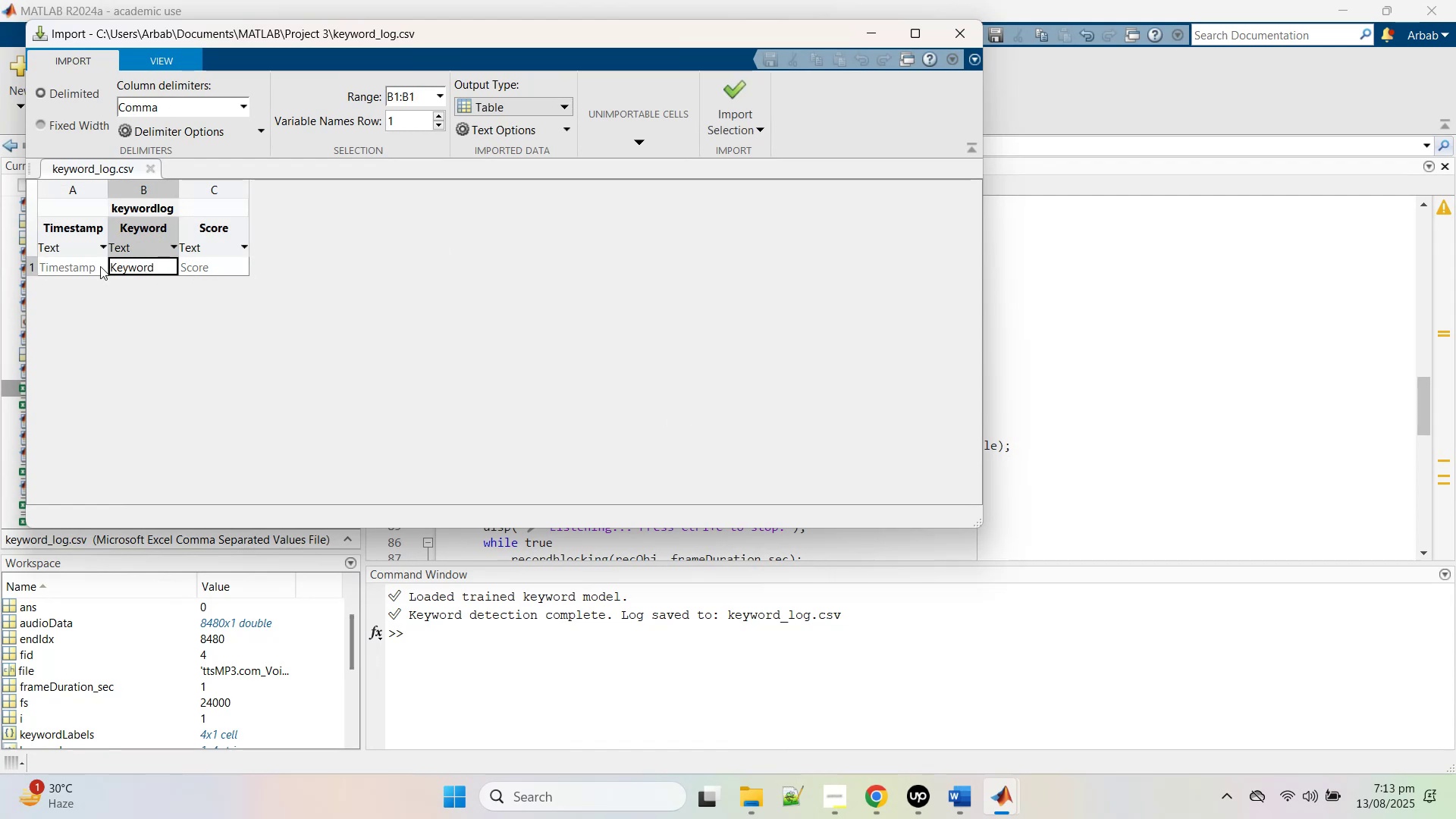 
double_click([60, 259])
 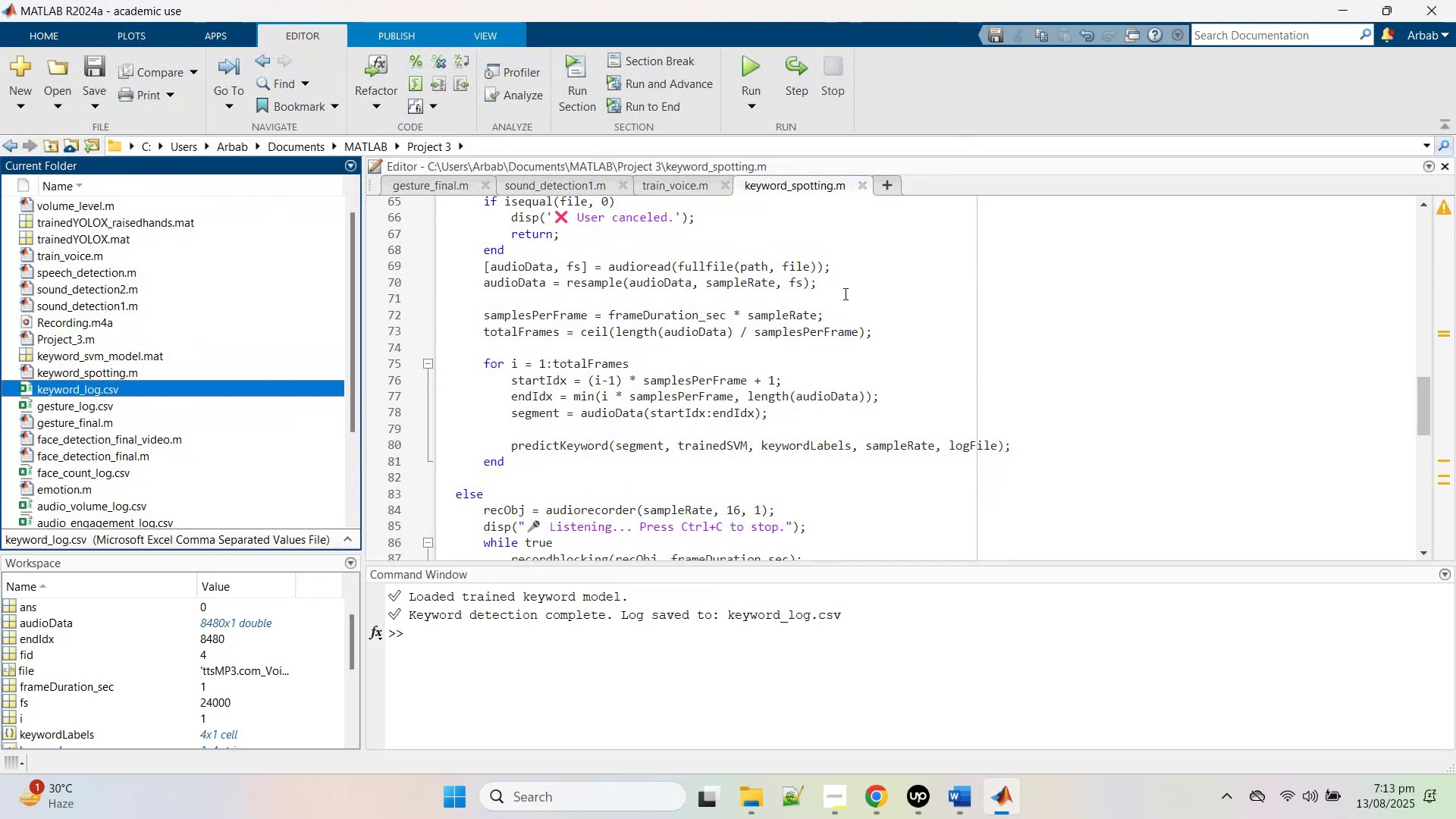 
left_click([1338, 11])
 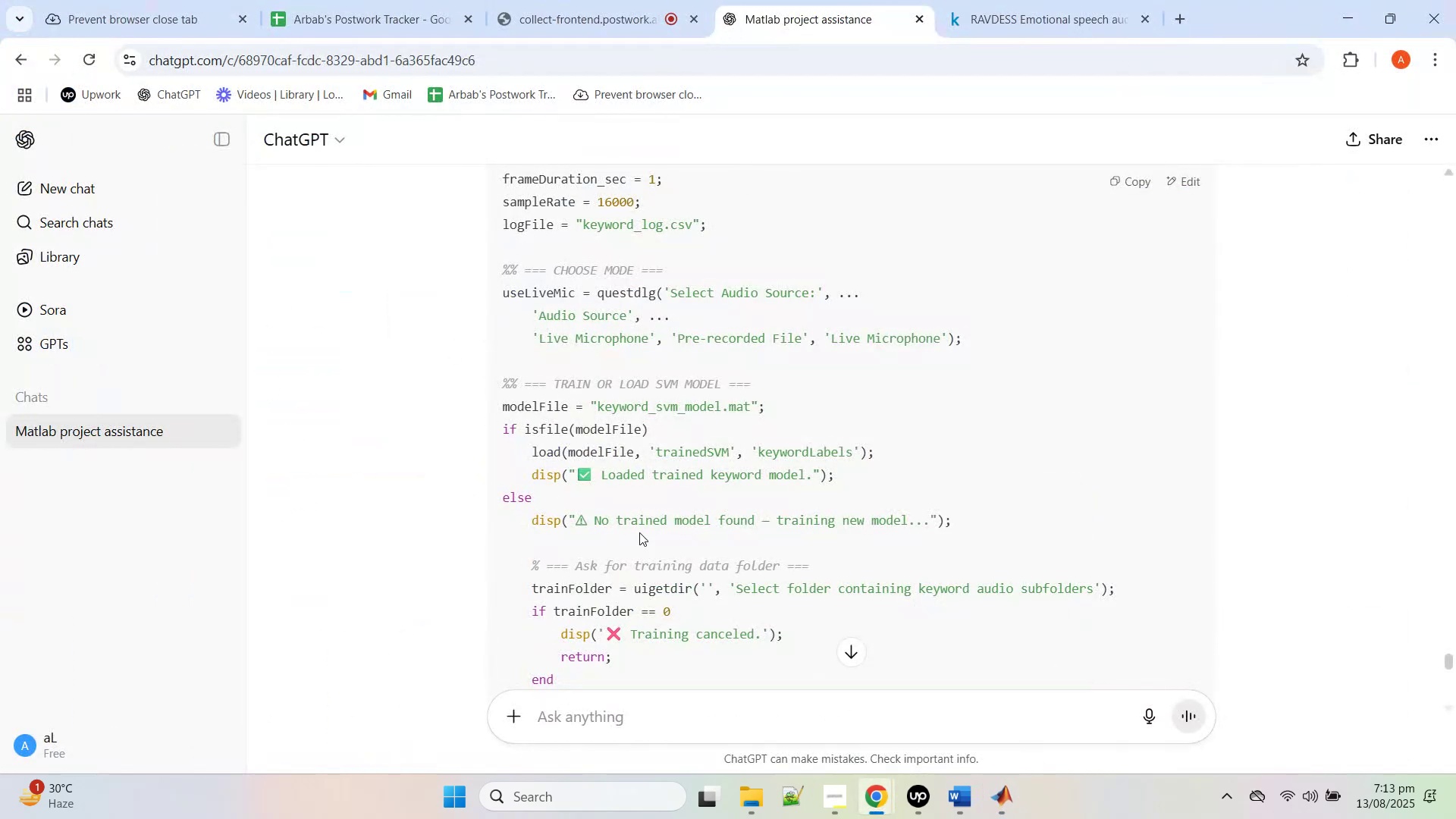 
scroll: coordinate [770, 525], scroll_direction: down, amount: 52.0
 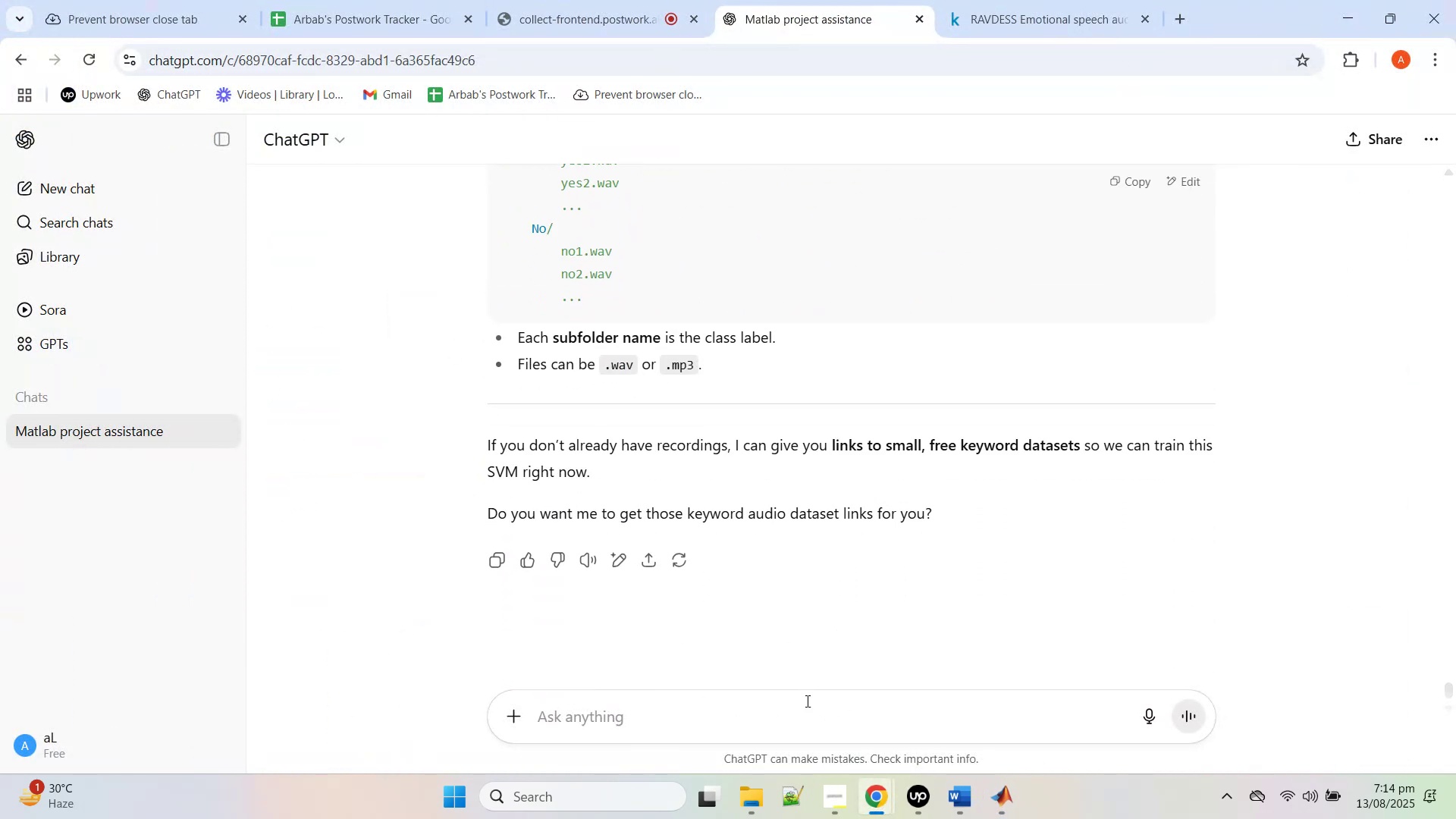 
left_click([805, 726])
 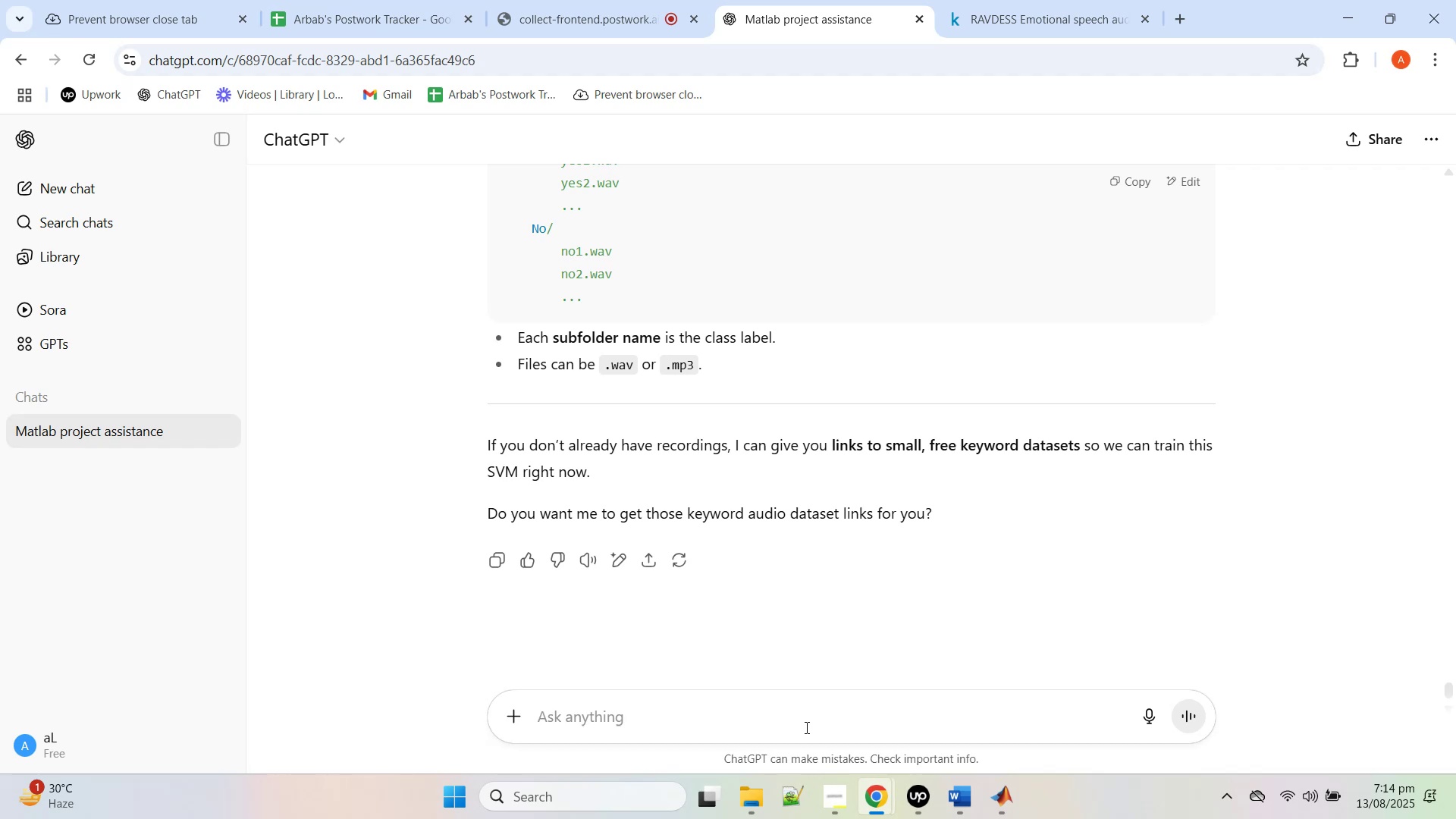 
type(nwo the )
 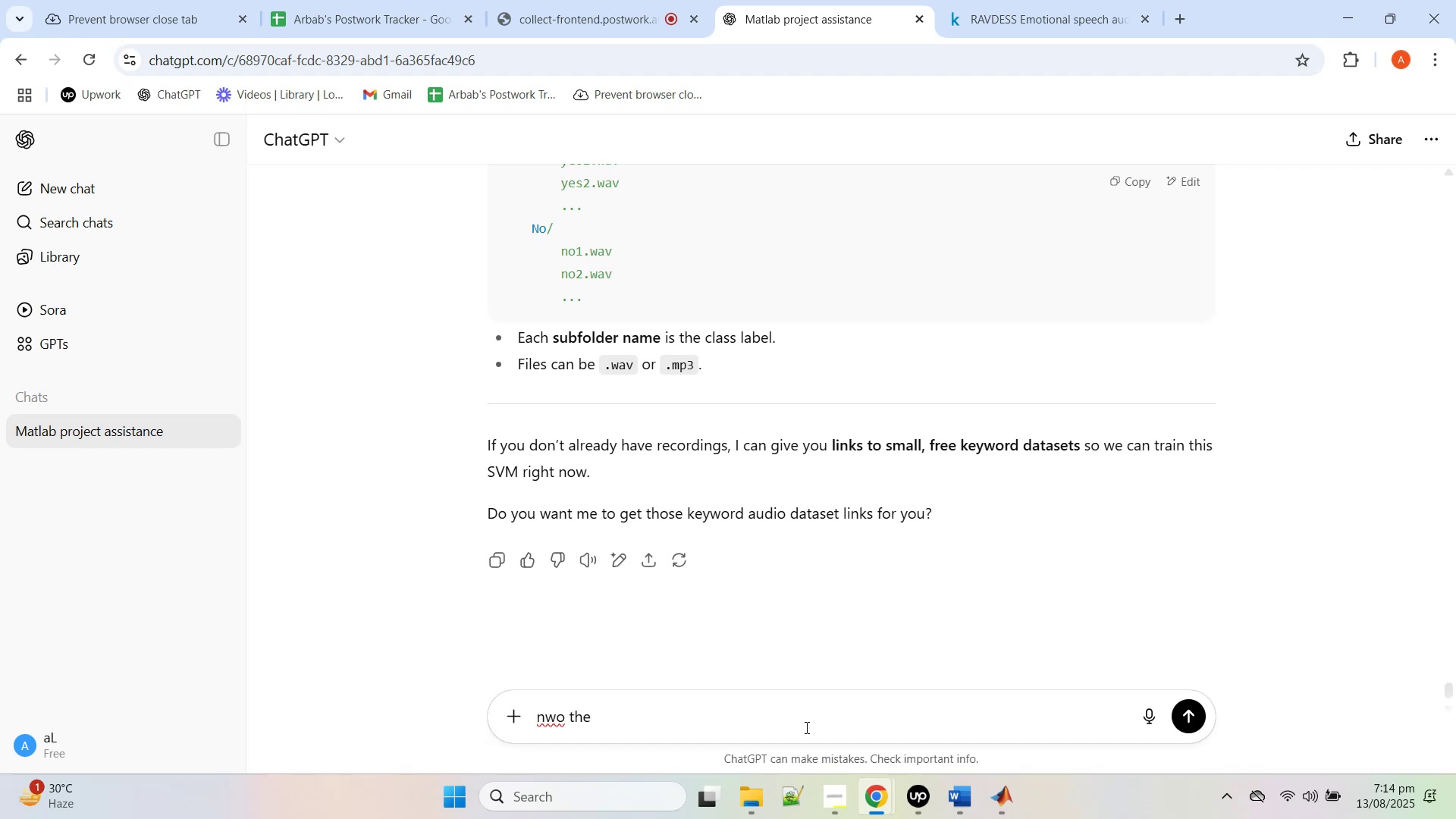 
type(detection part please)
 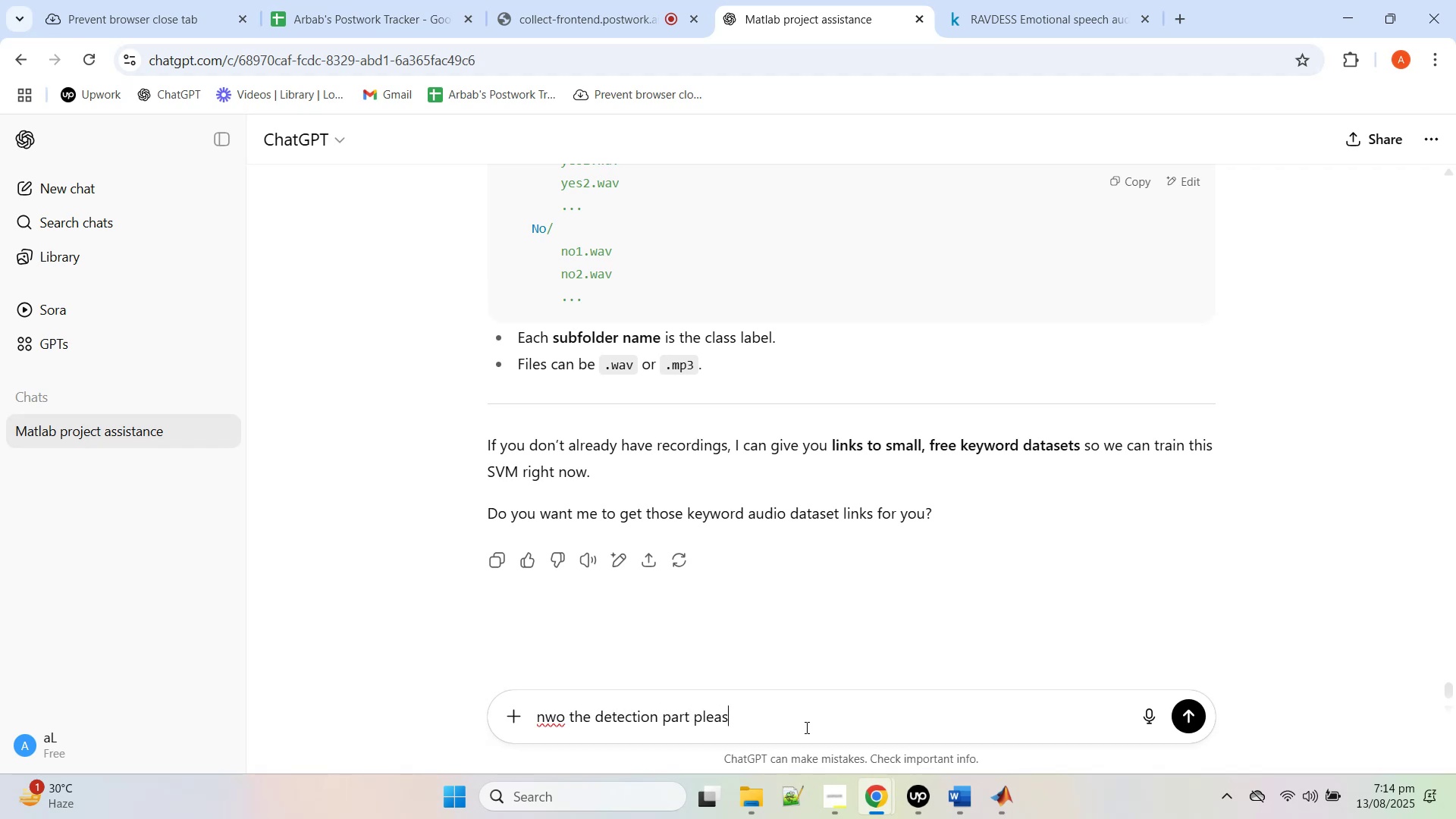 
key(Enter)
 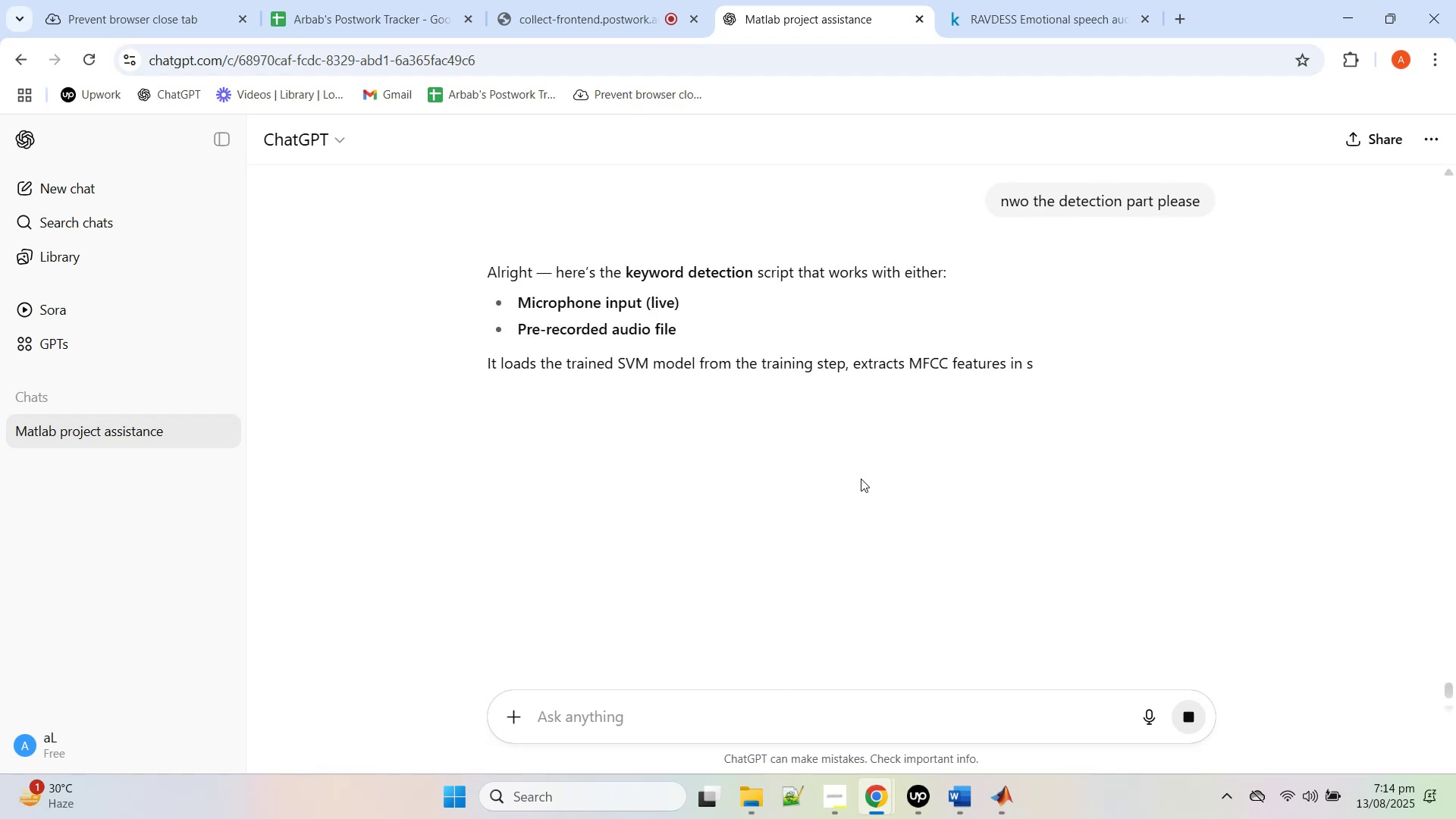 
scroll: coordinate [860, 488], scroll_direction: down, amount: 12.0
 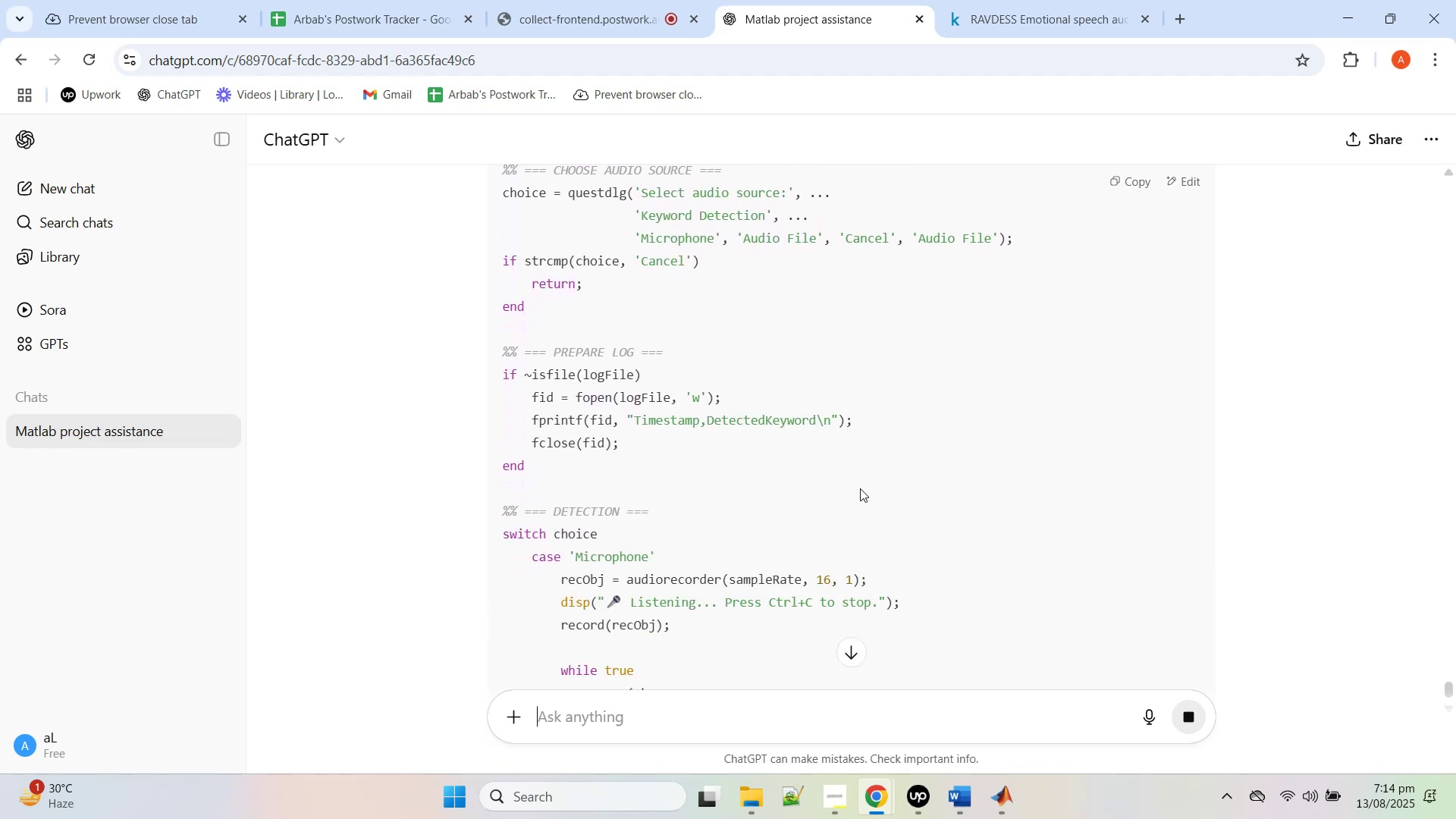 
scroll: coordinate [858, 468], scroll_direction: down, amount: 40.0
 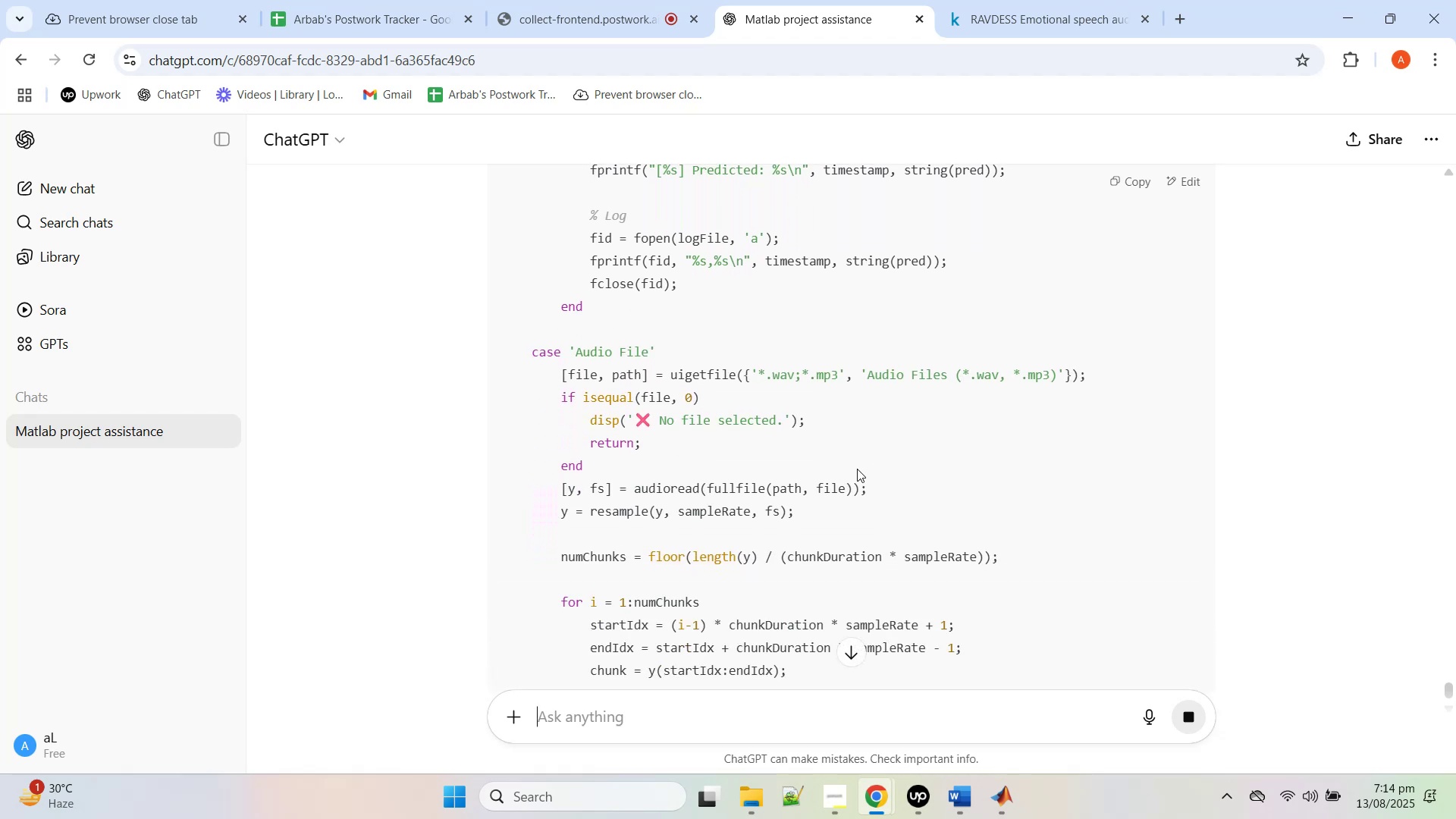 
scroll: coordinate [856, 473], scroll_direction: down, amount: 4.0
 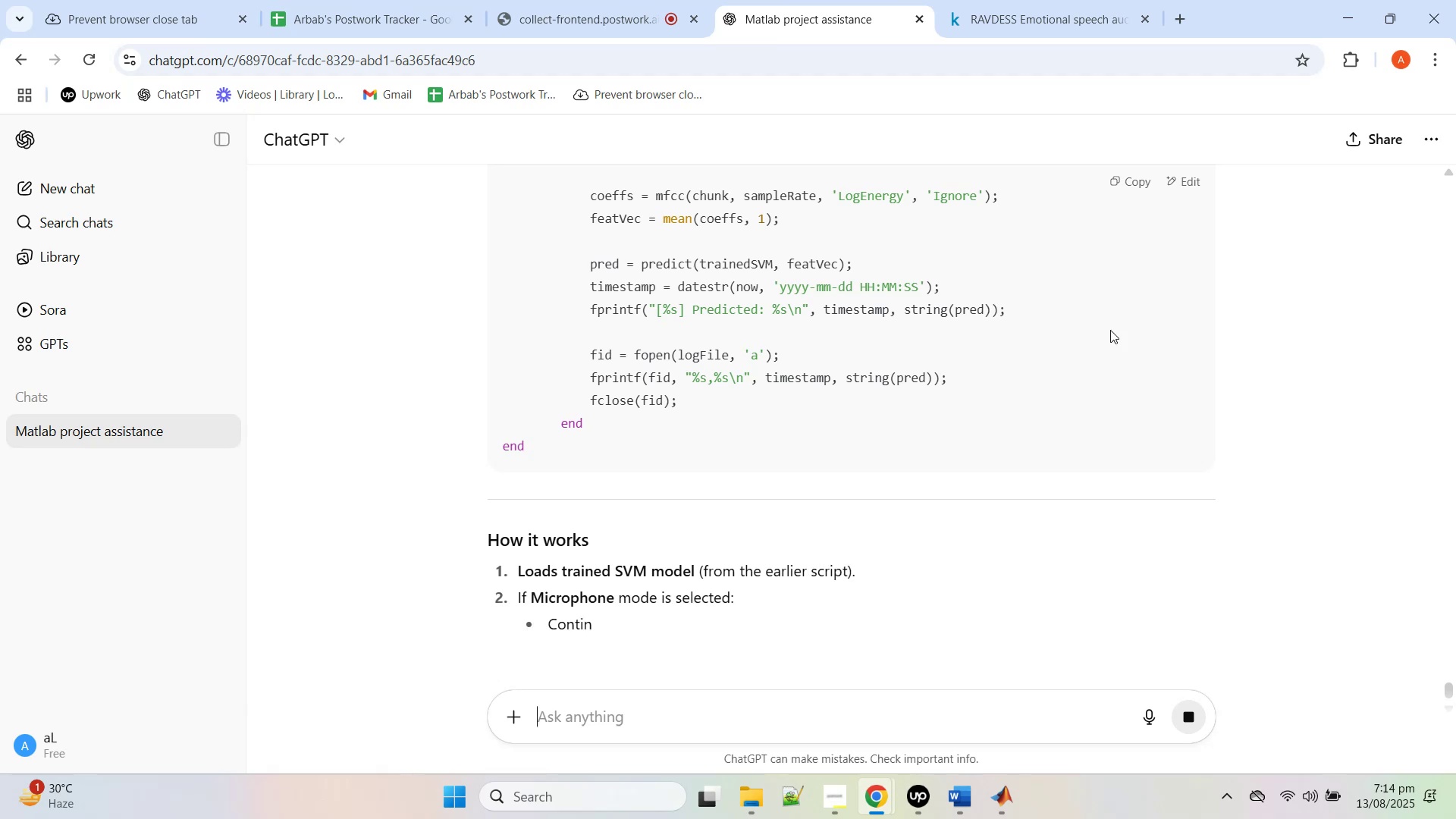 
scroll: coordinate [1150, 312], scroll_direction: up, amount: 1.0
 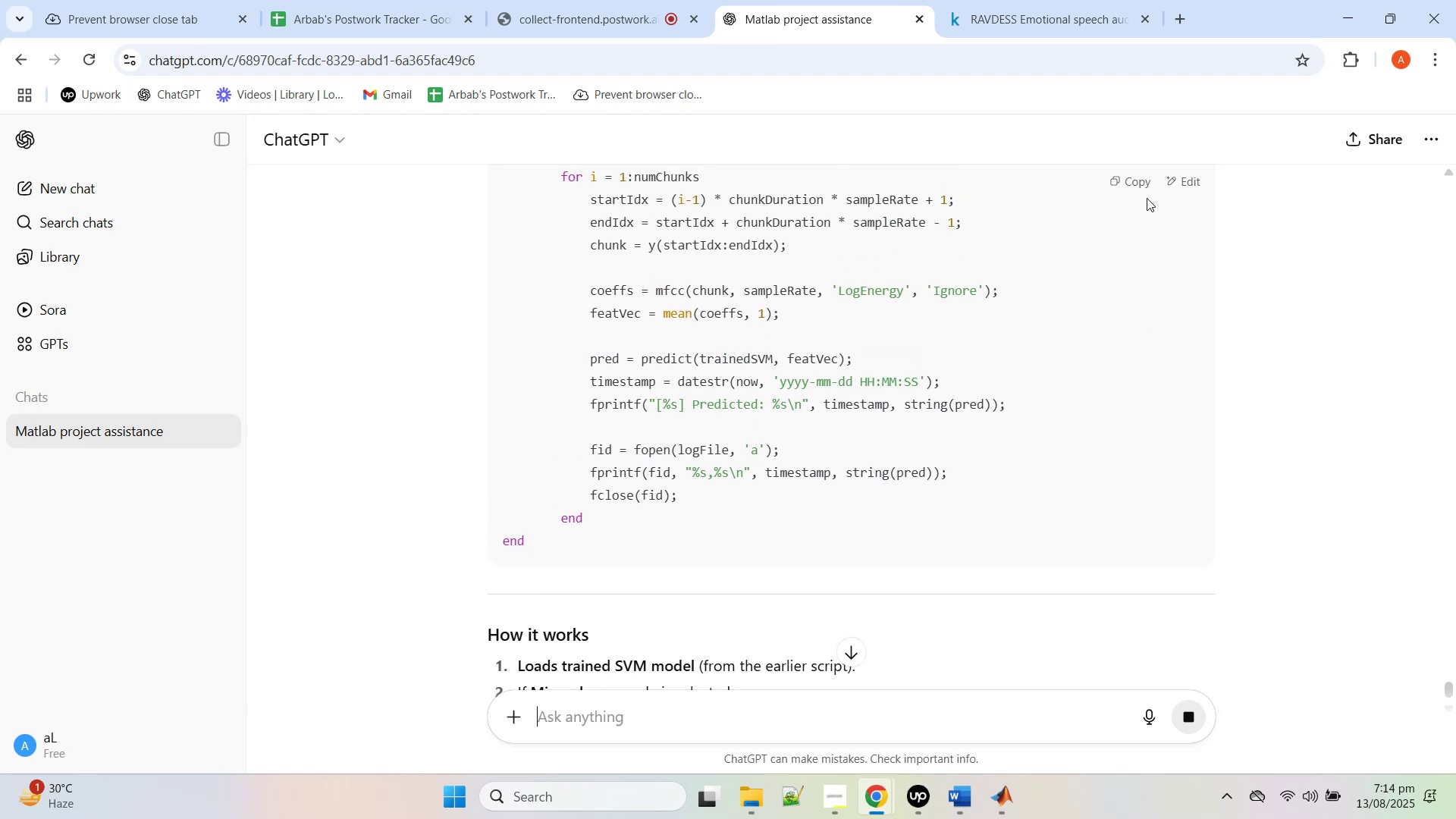 
left_click([1138, 184])
 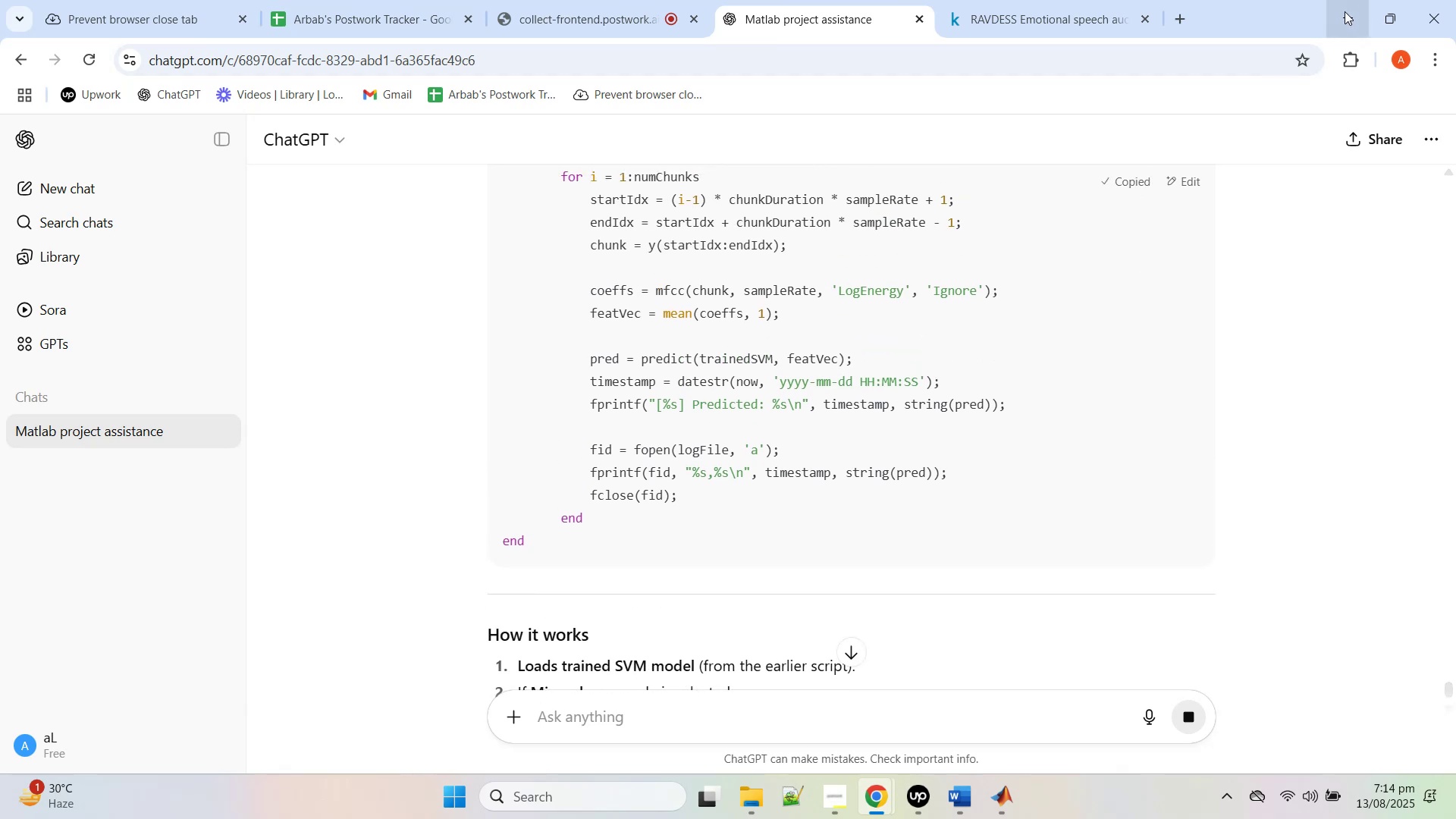 
left_click([1345, 11])
 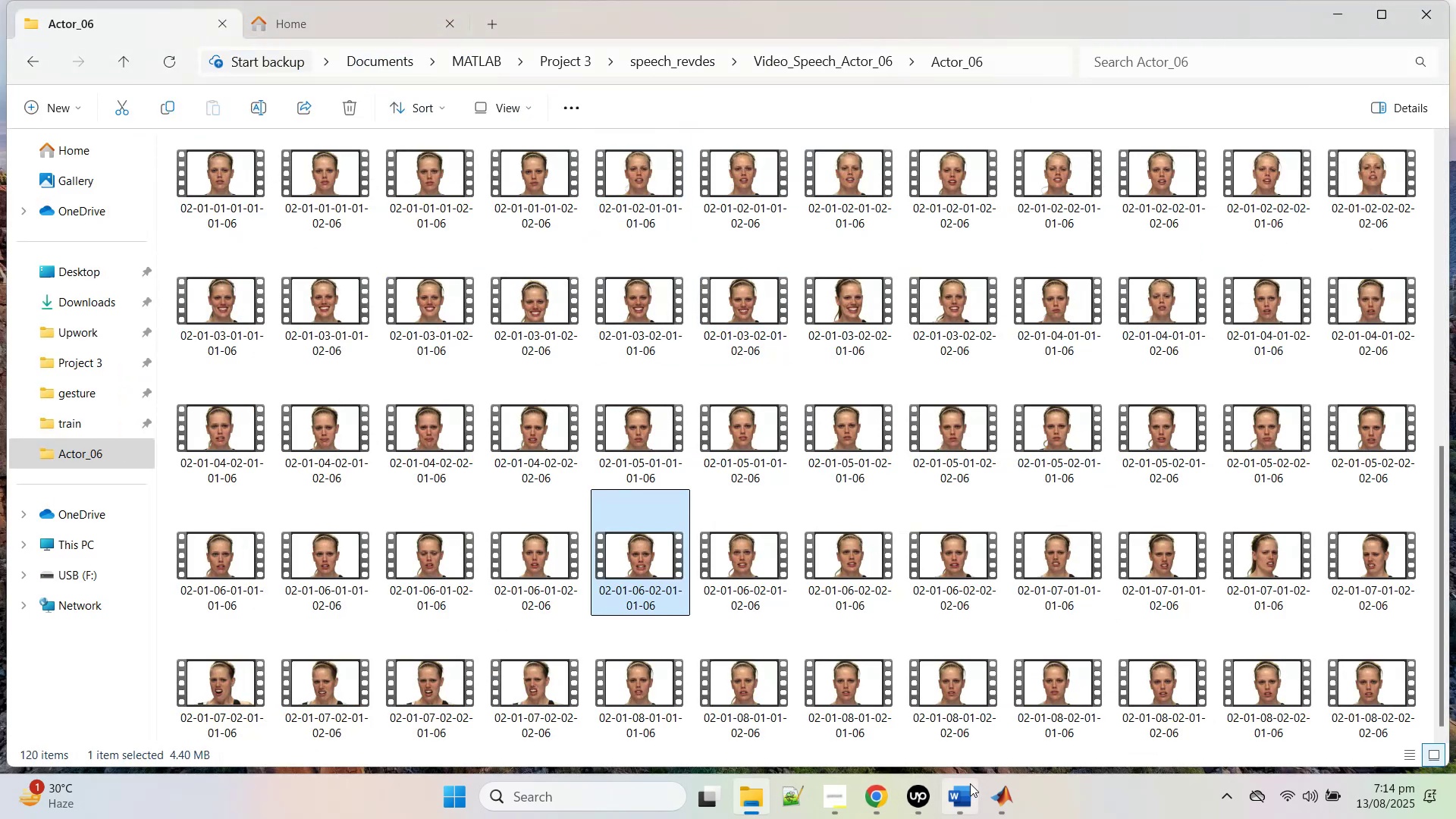 
left_click([1011, 802])
 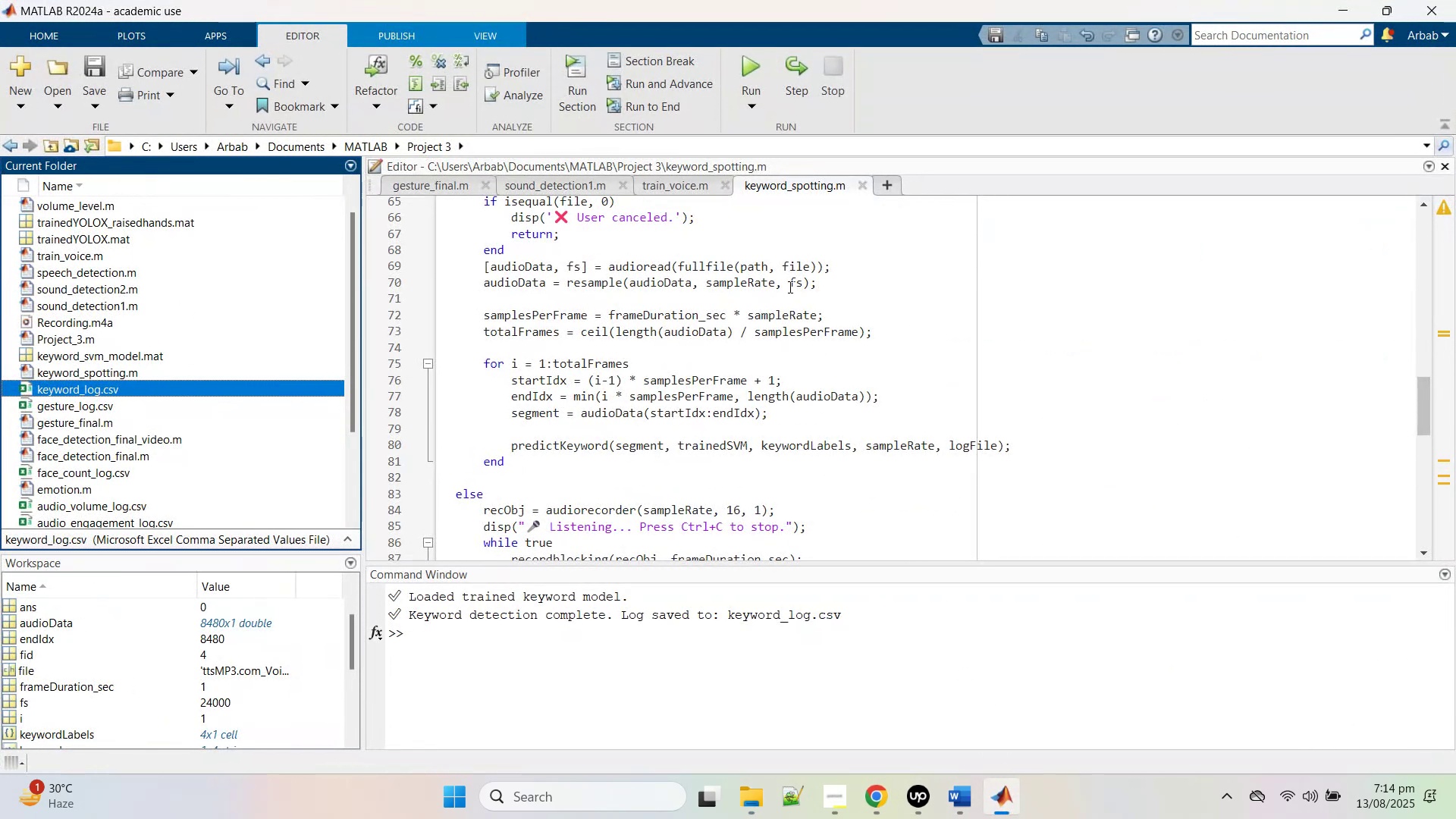 
left_click([771, 282])
 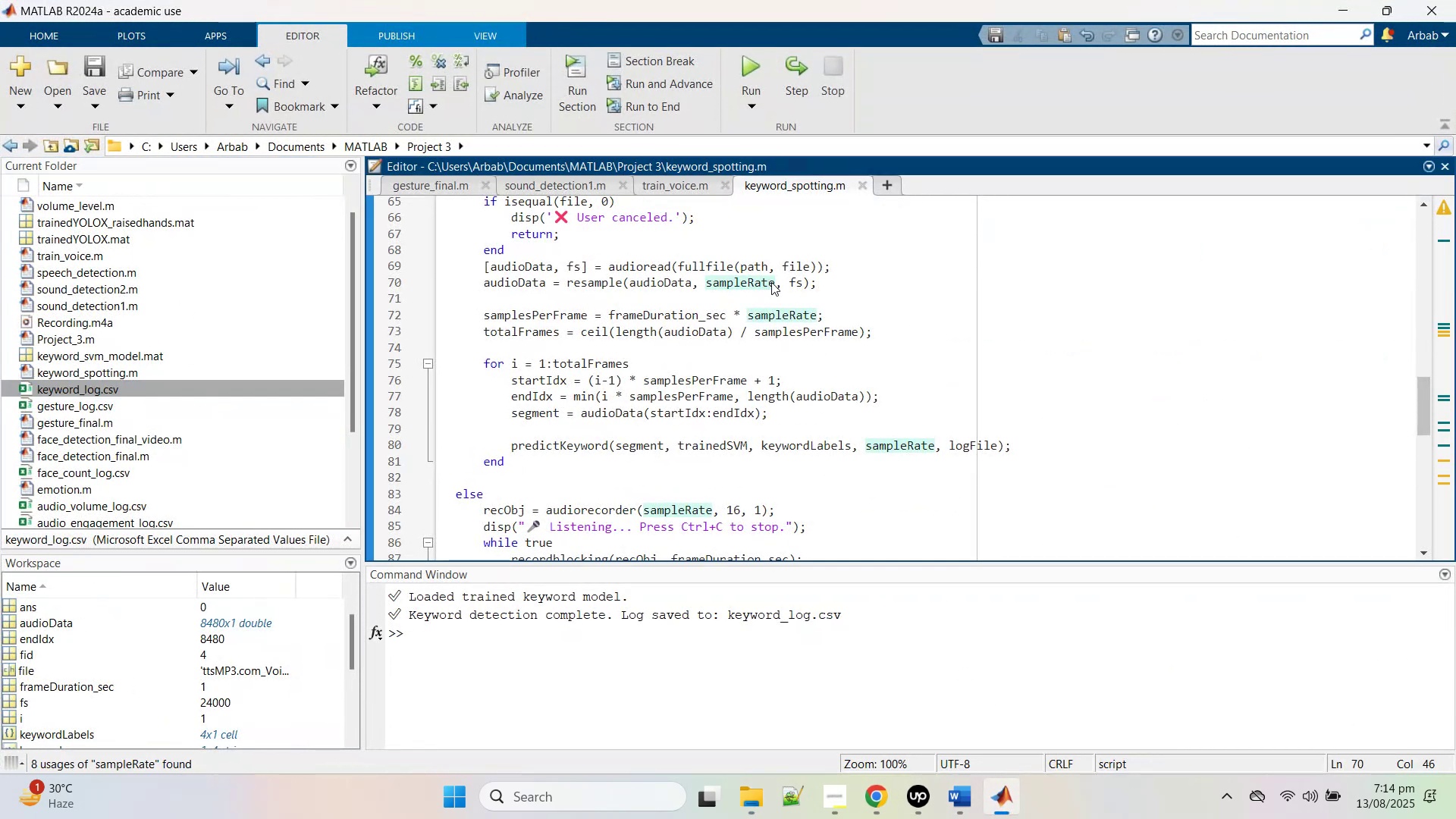 
key(Control+A)
 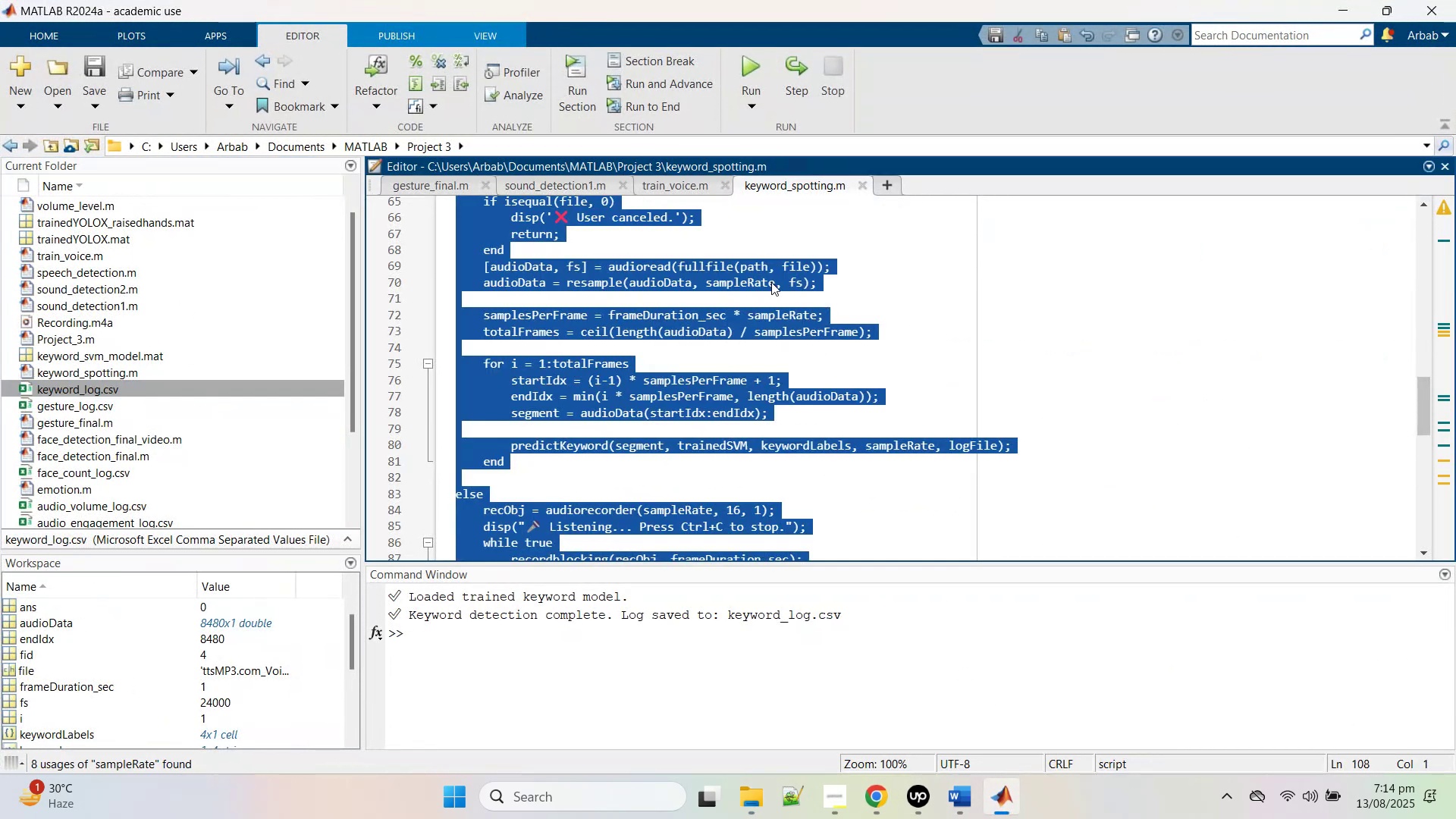 
key(Control+V)
 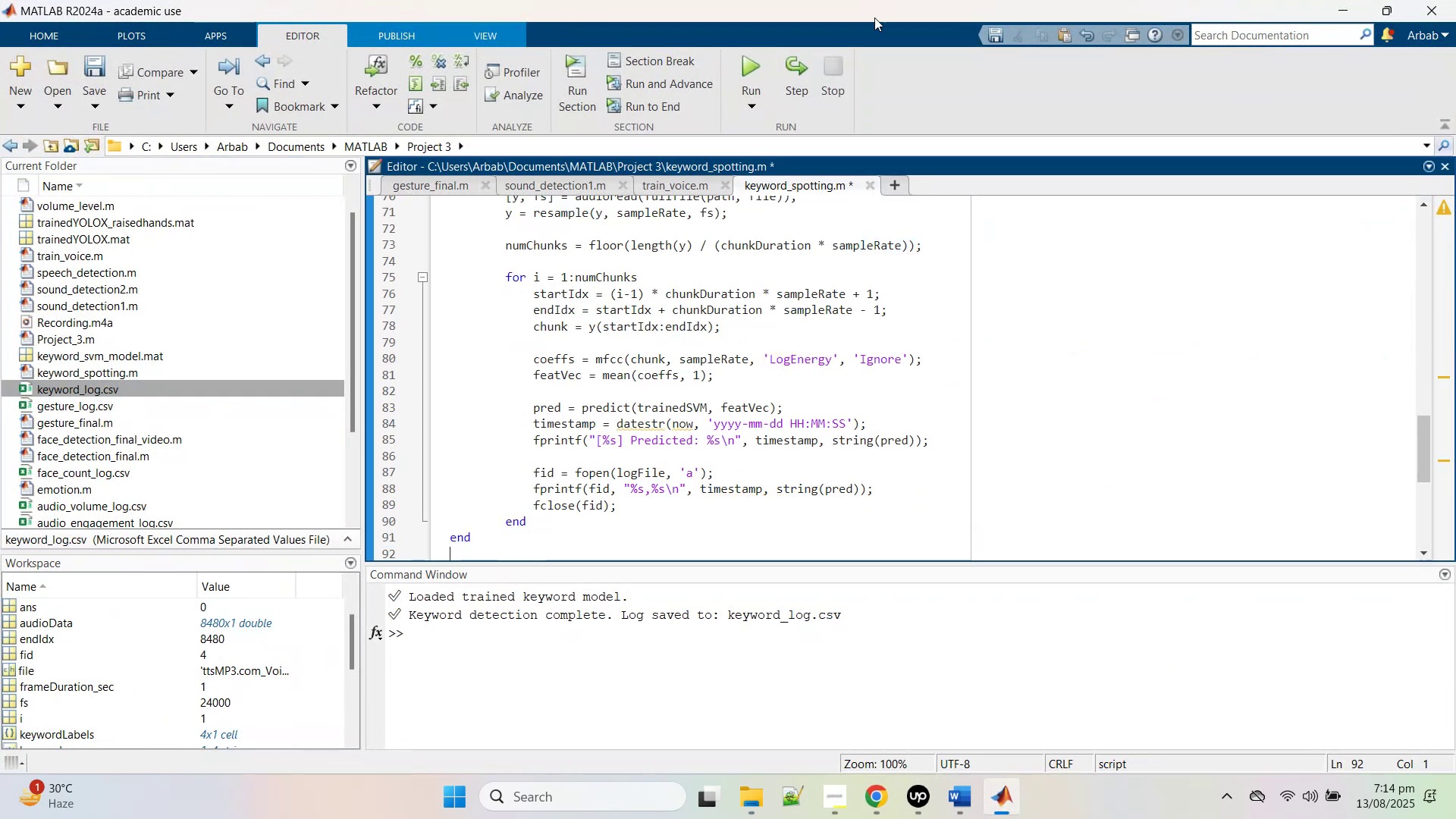 
left_click([767, 65])
 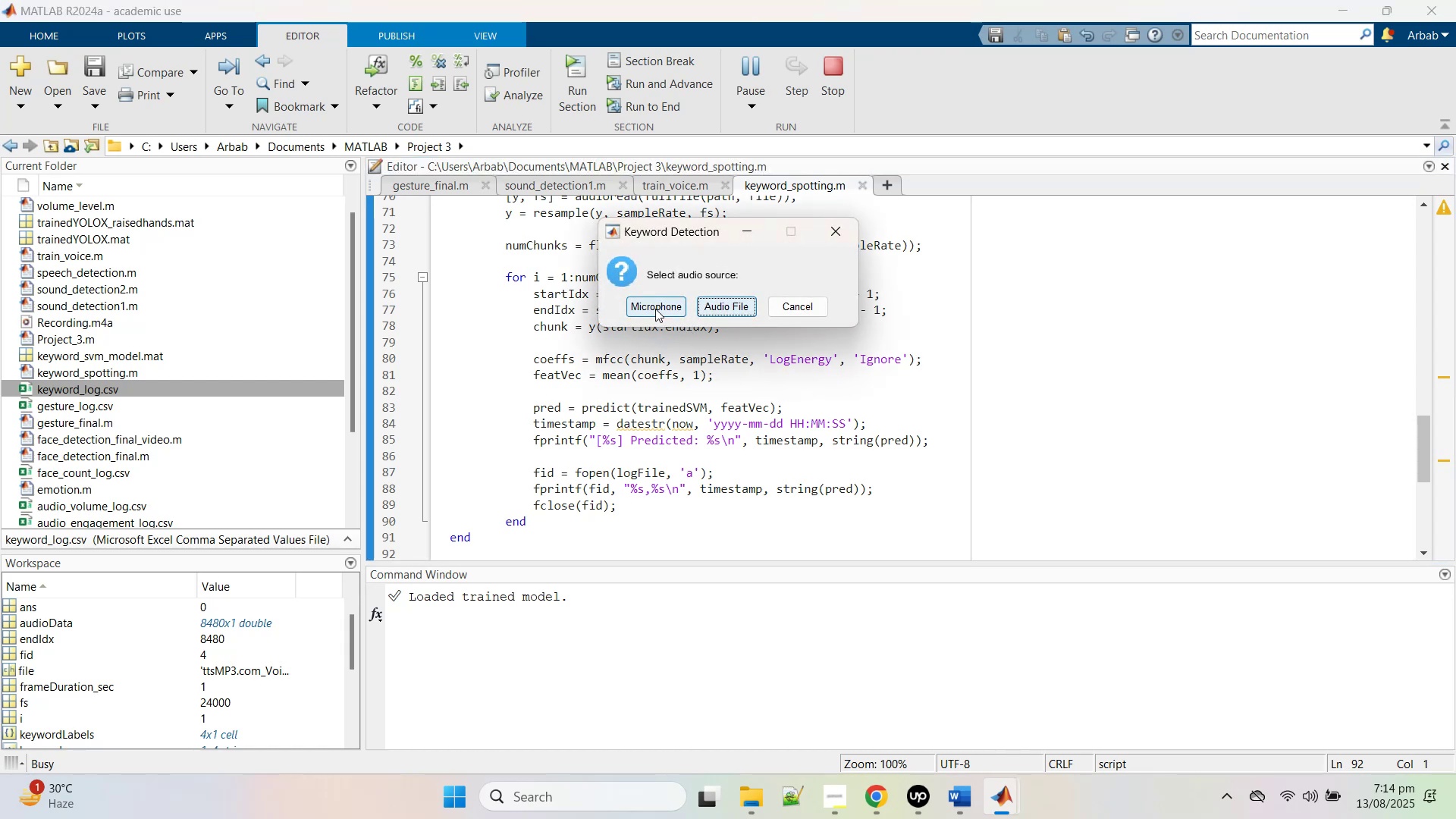 
left_click([655, 309])
 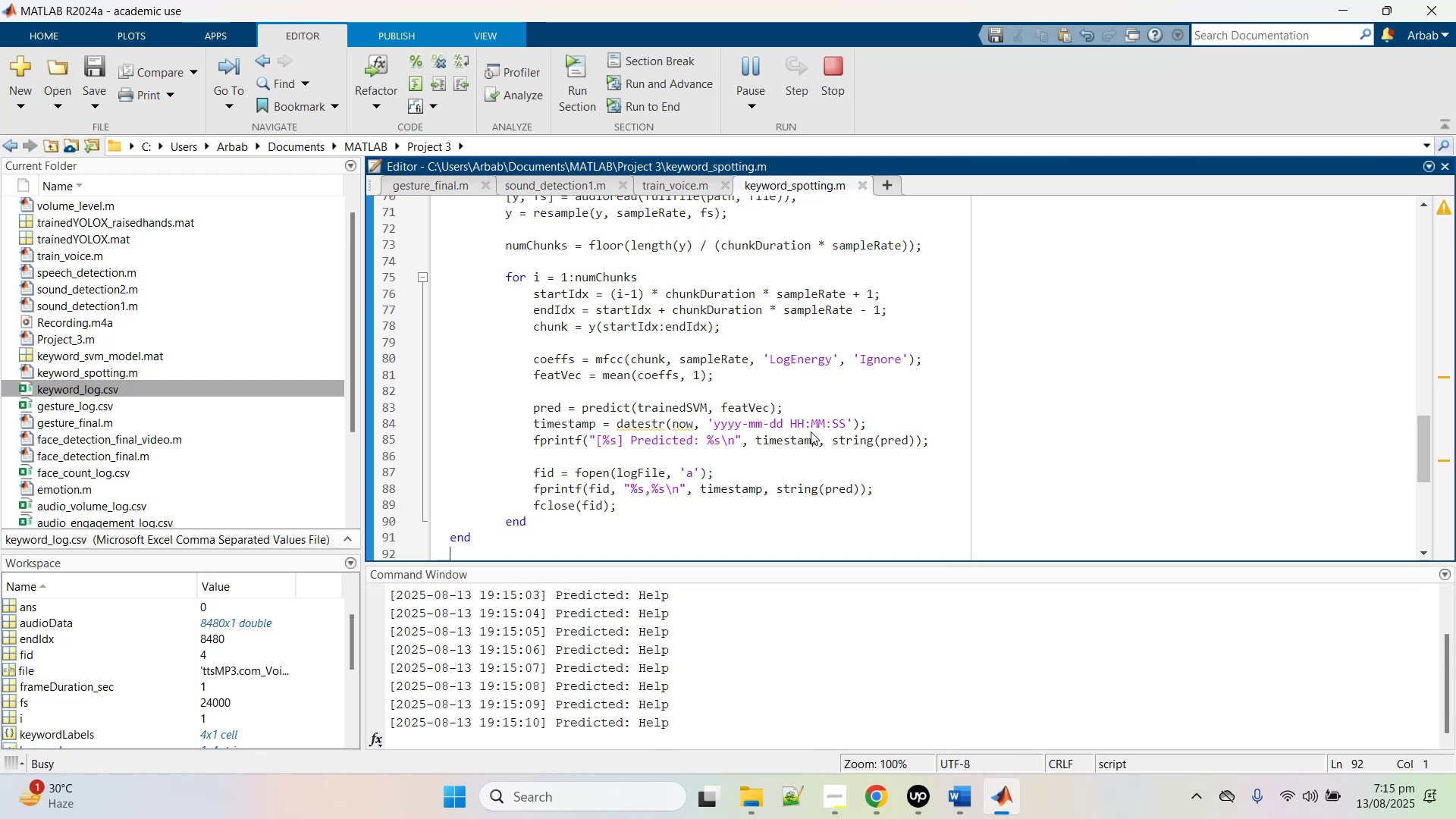 
wait(15.58)
 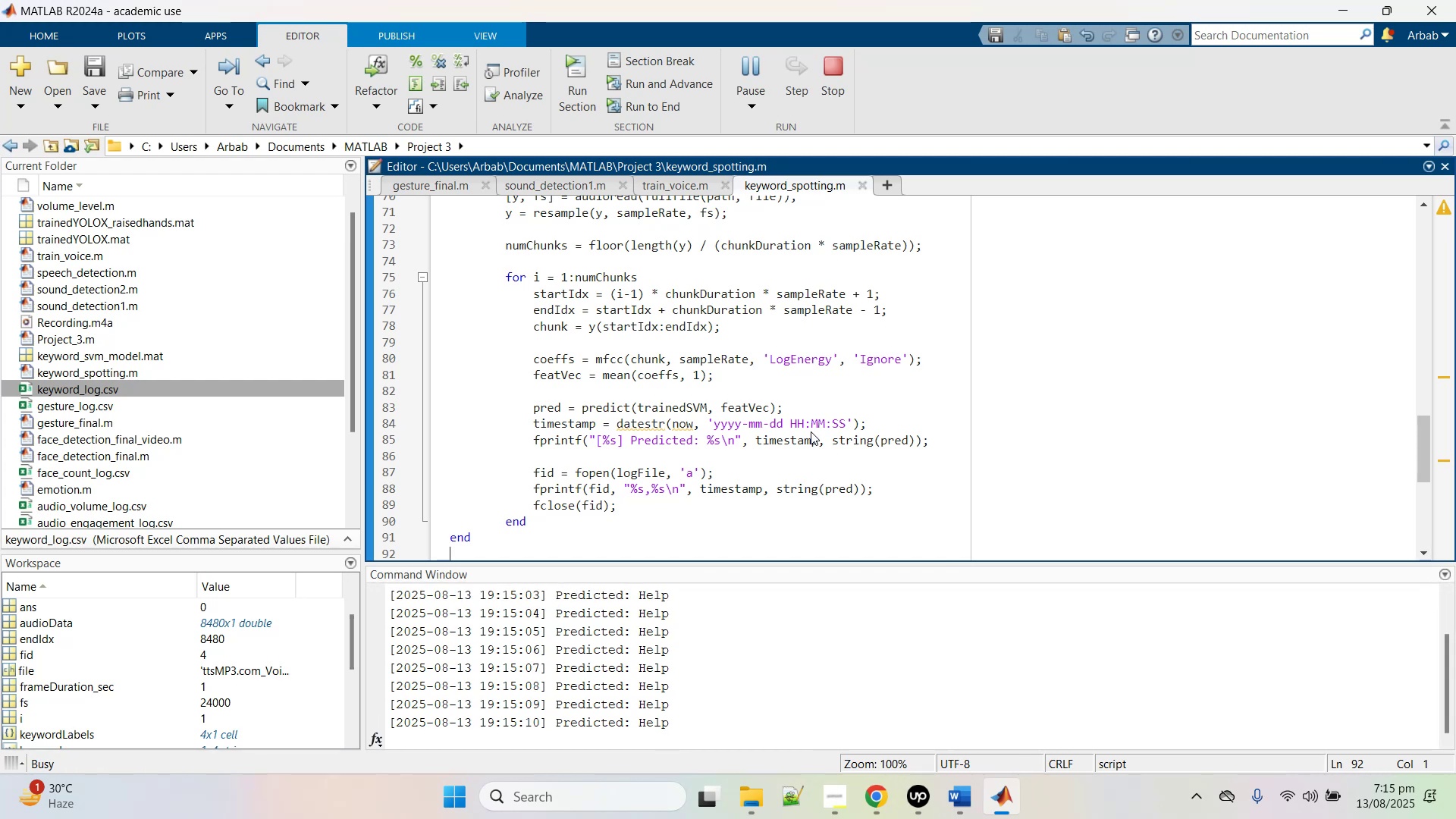 
scroll: coordinate [811, 431], scroll_direction: up, amount: 9.0
 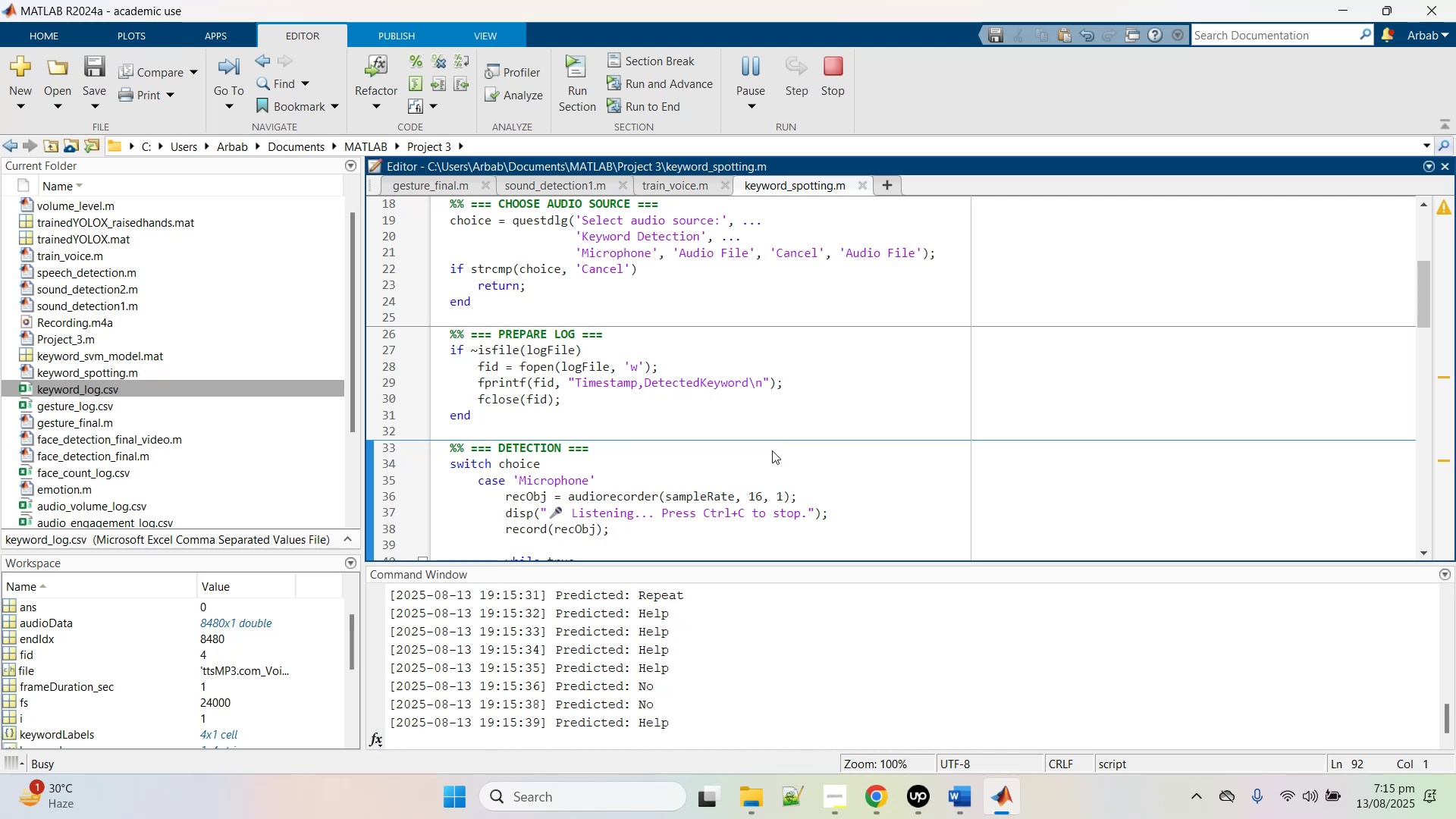 
wait(27.38)
 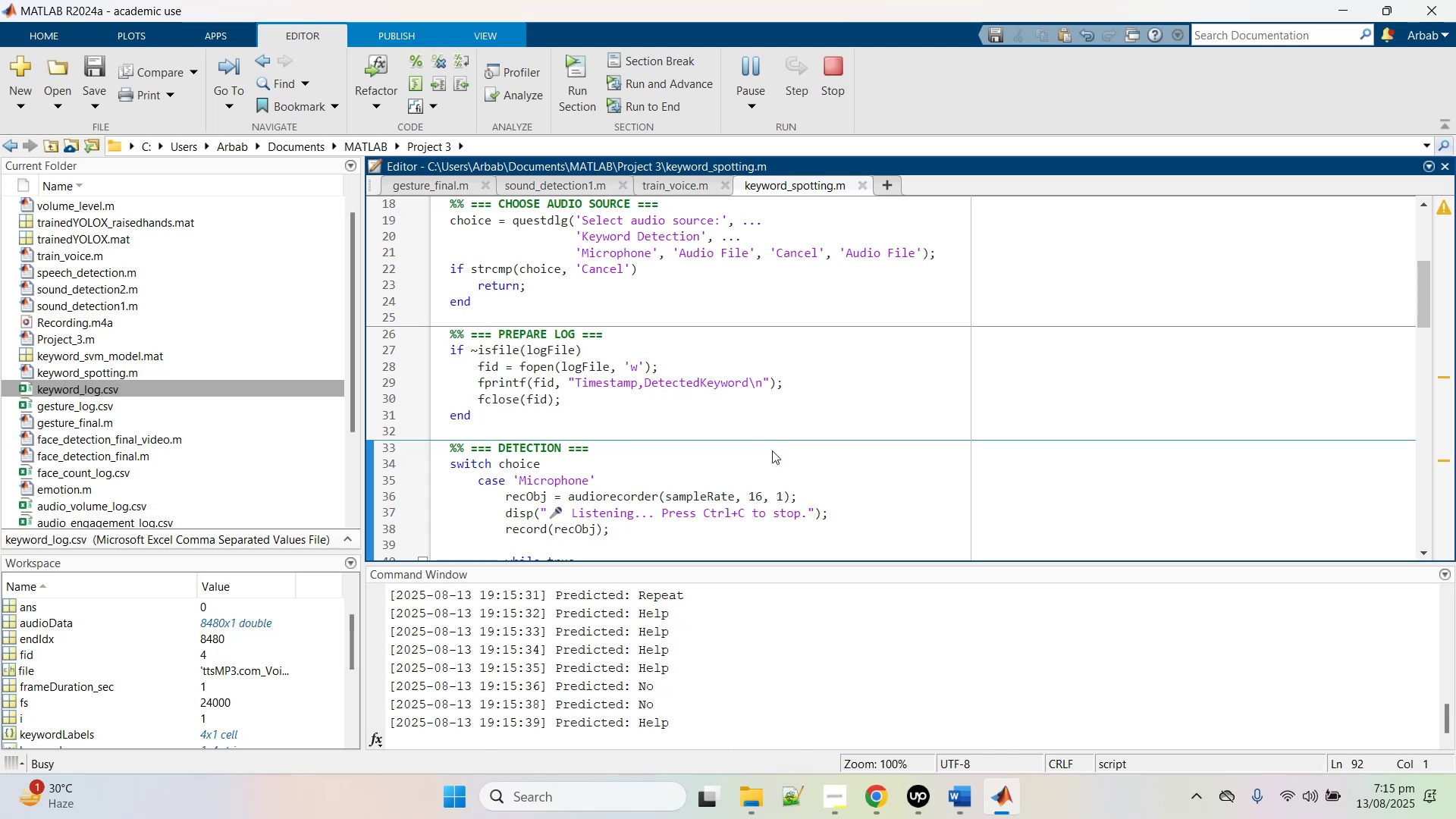 
left_click([835, 73])
 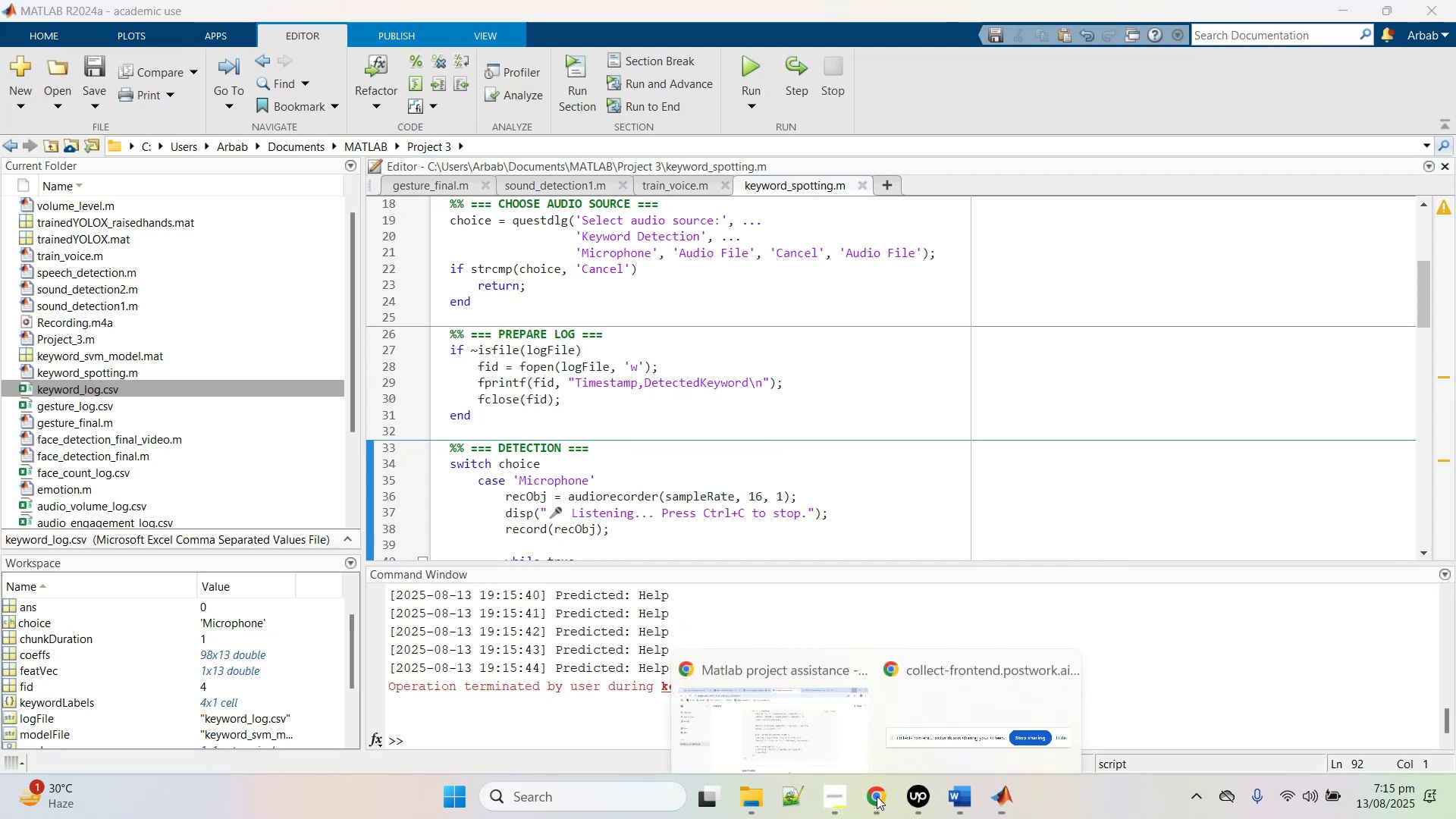 
left_click([776, 682])
 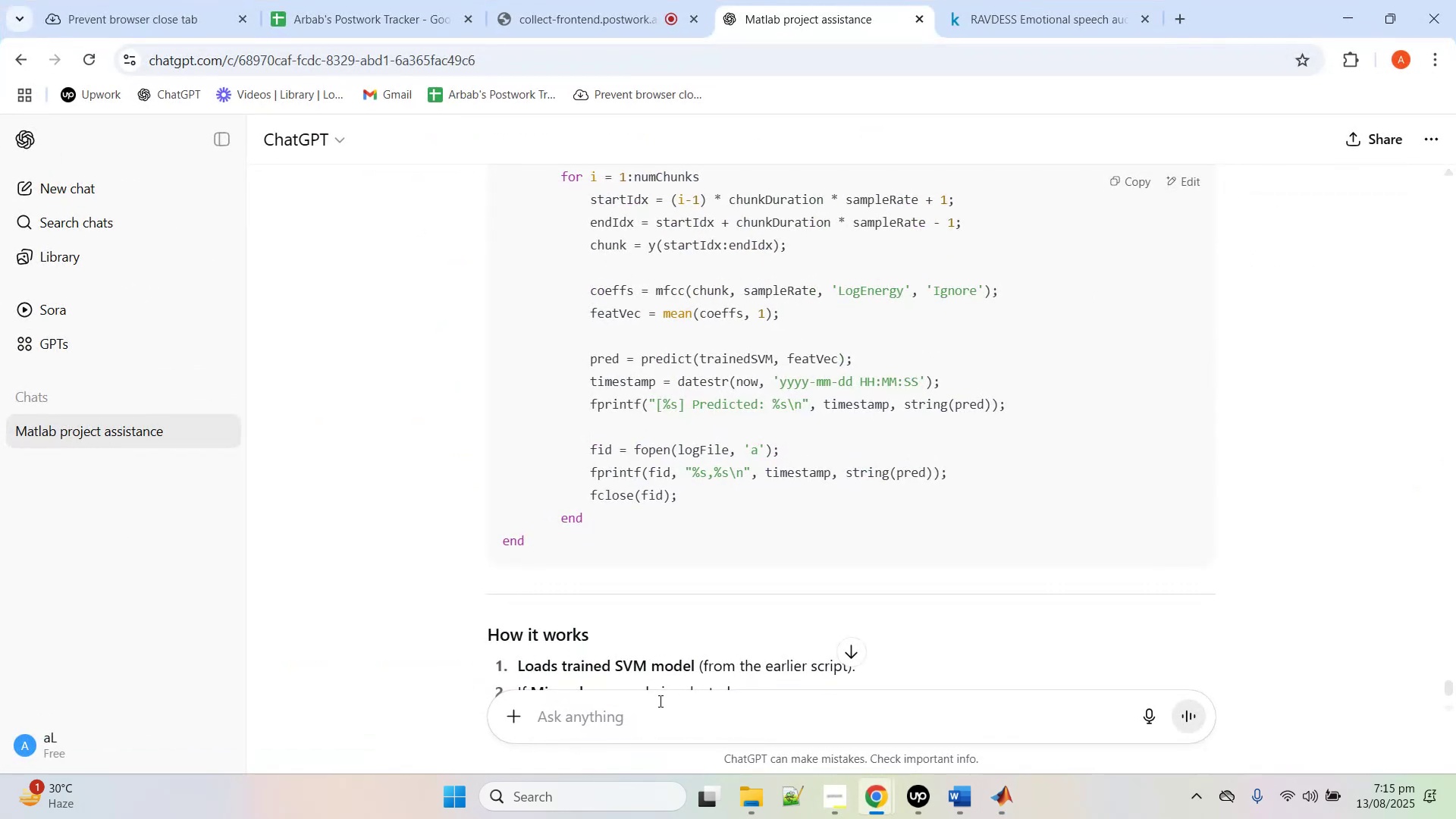 
left_click([661, 705])
 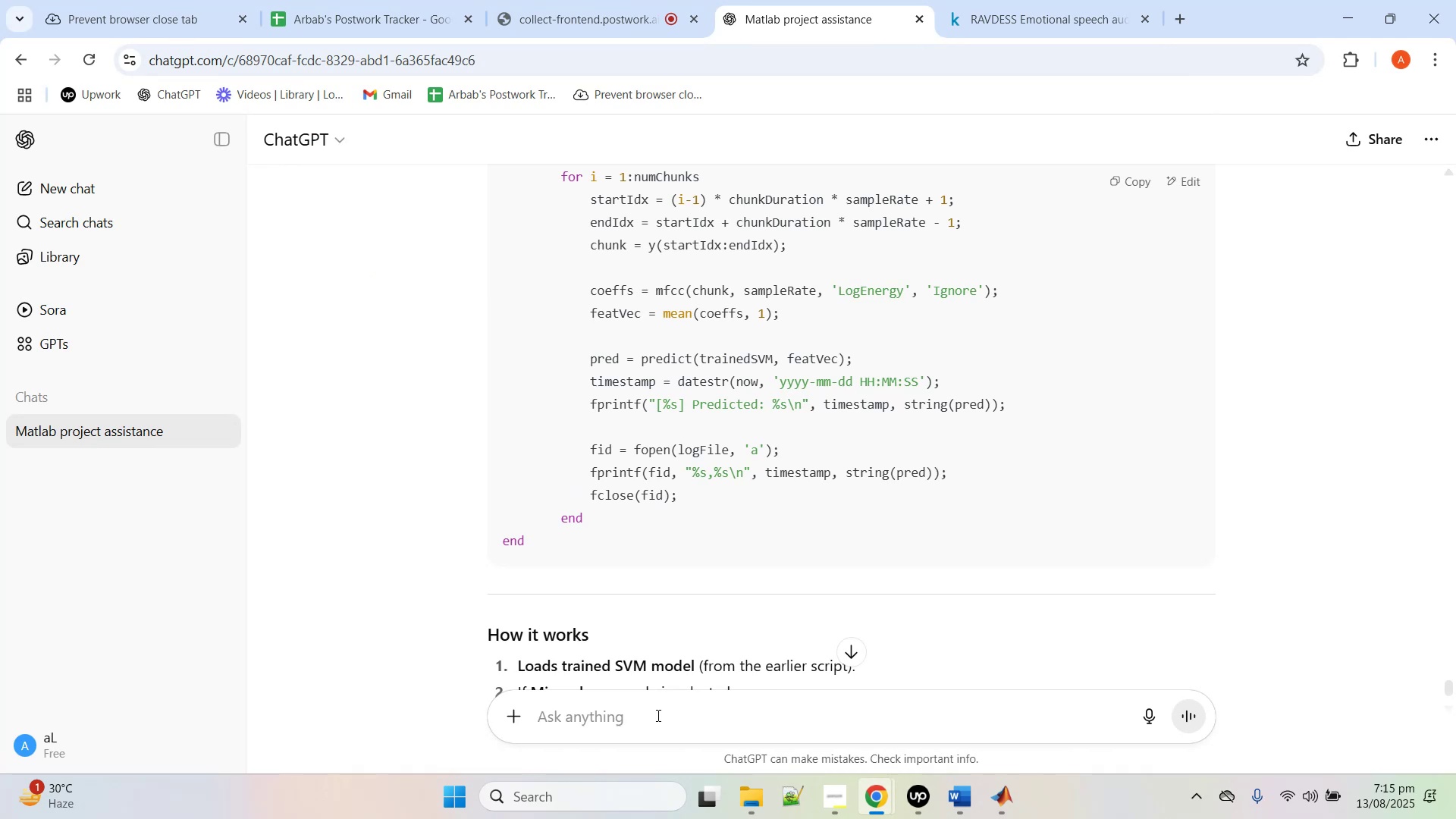 
type(its now)
key(Backspace)
type(t working properly.... help is )
 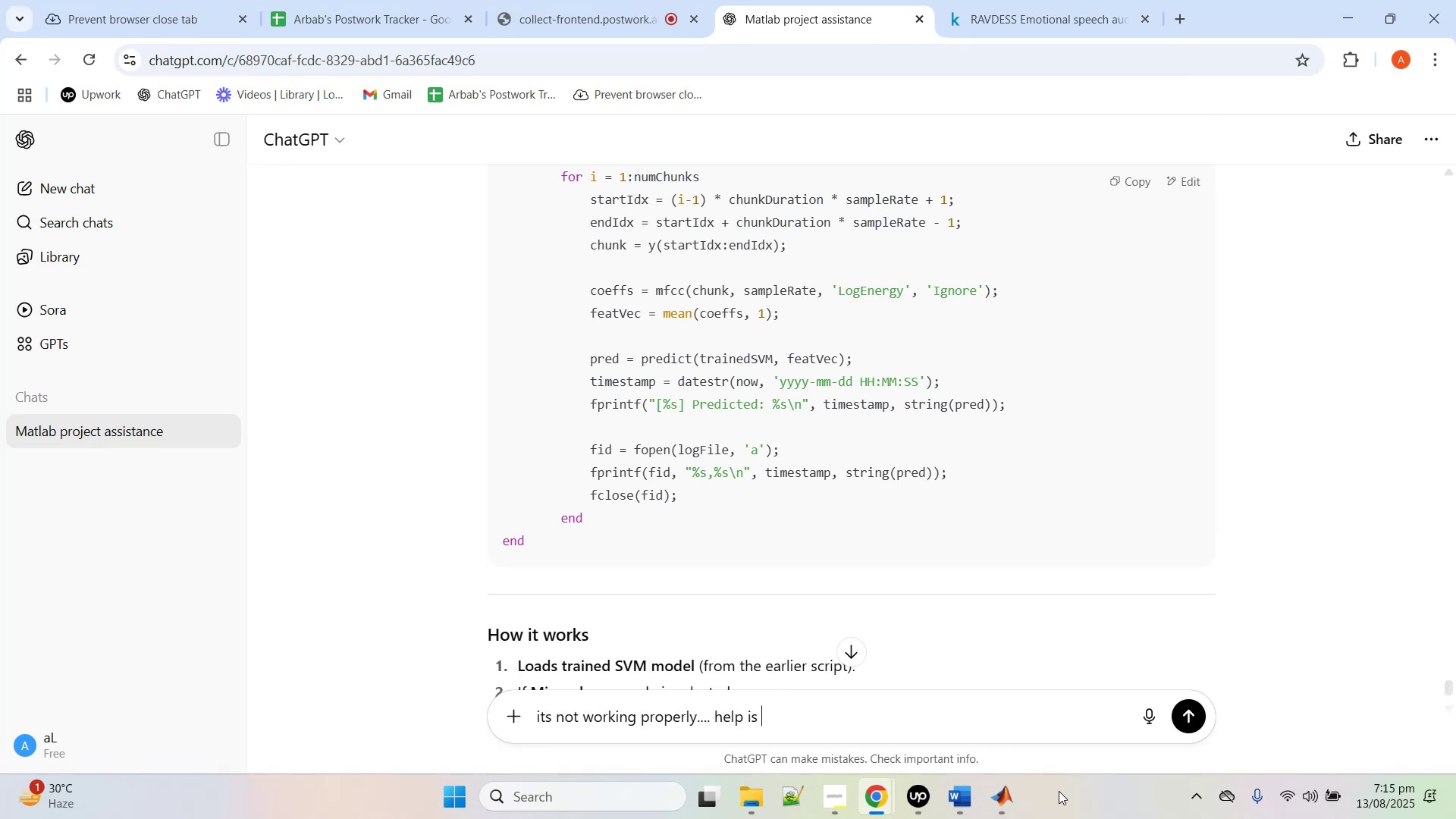 
left_click([1015, 805])
 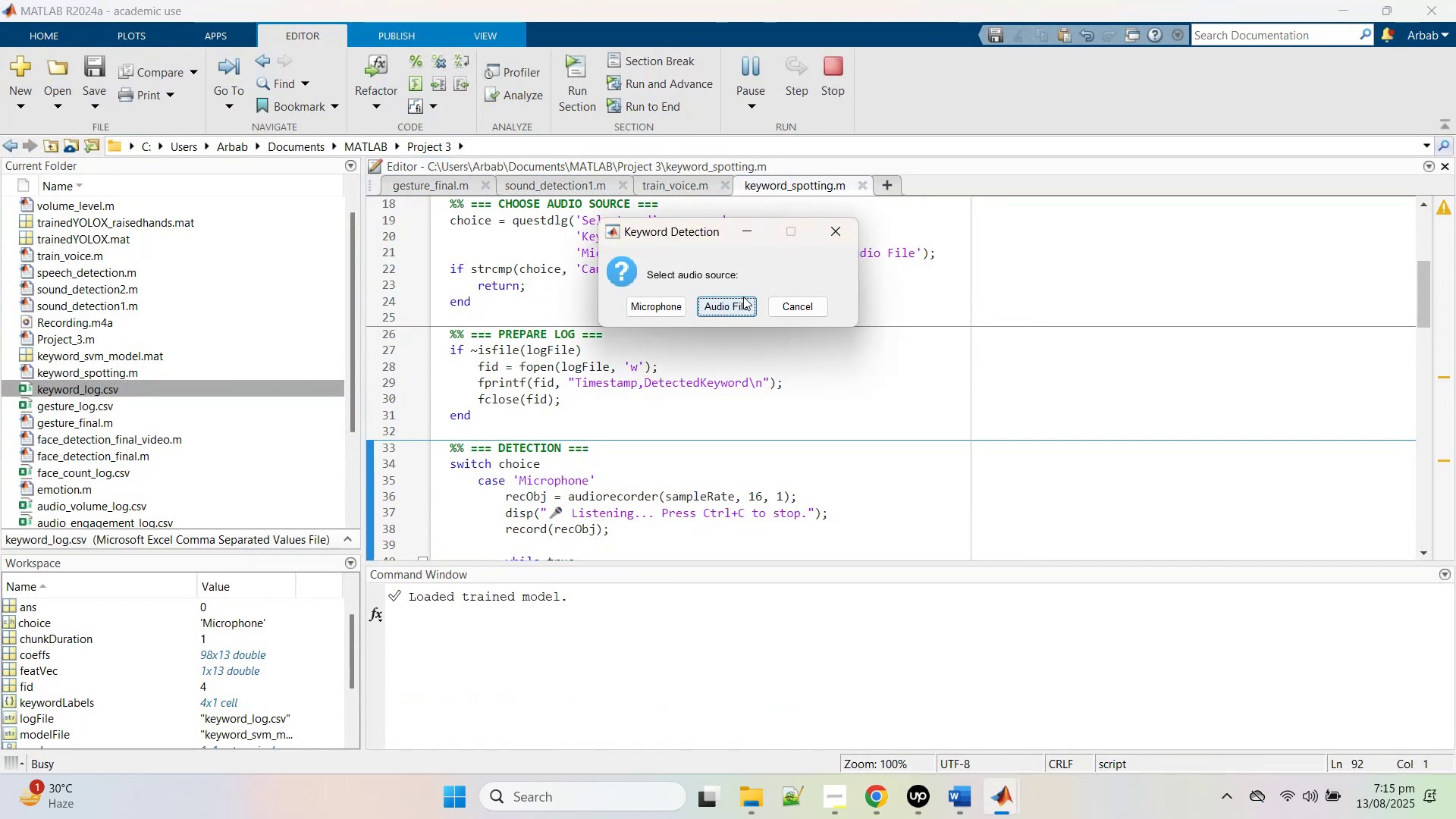 
left_click([654, 303])
 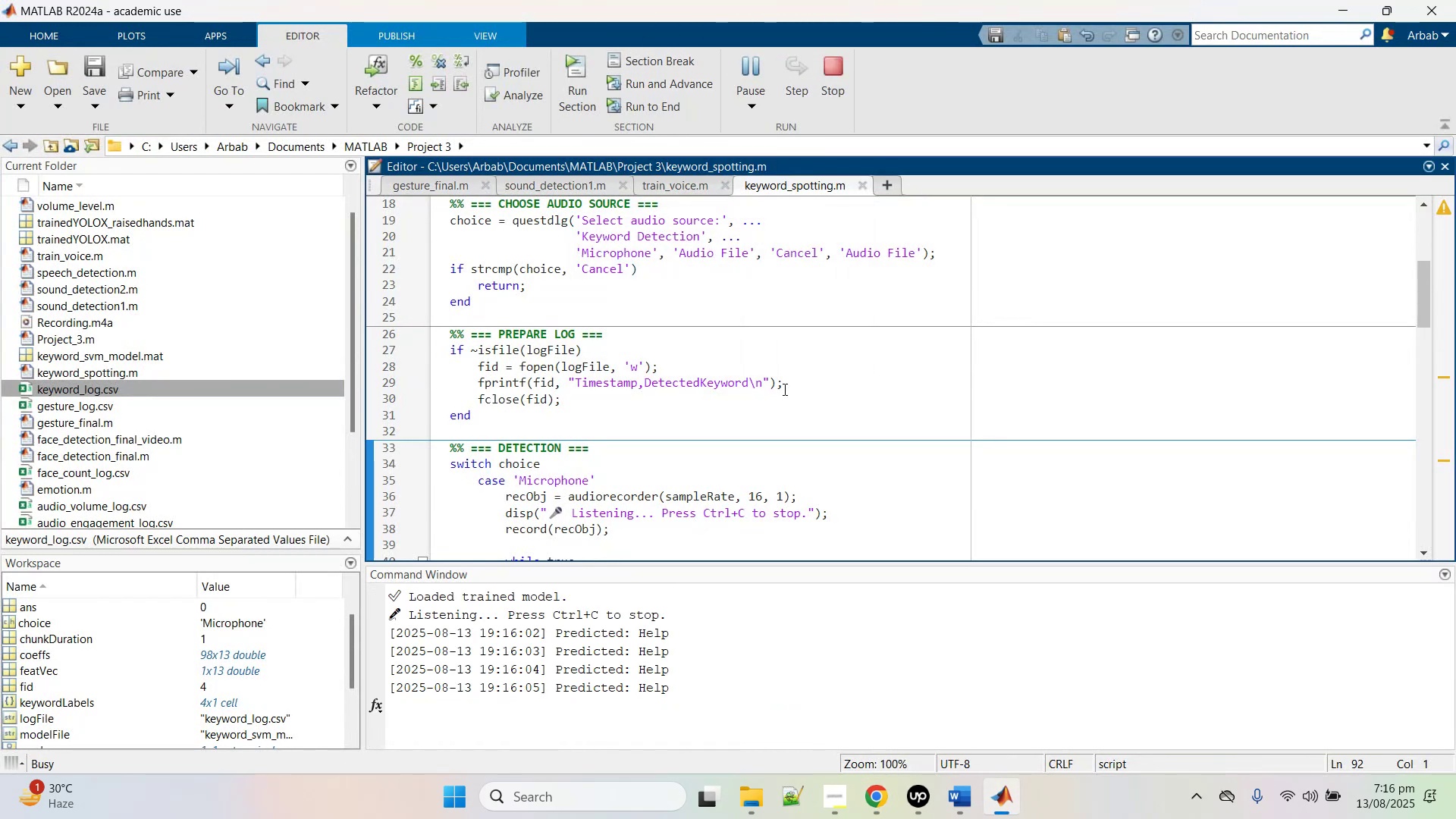 
wait(7.62)
 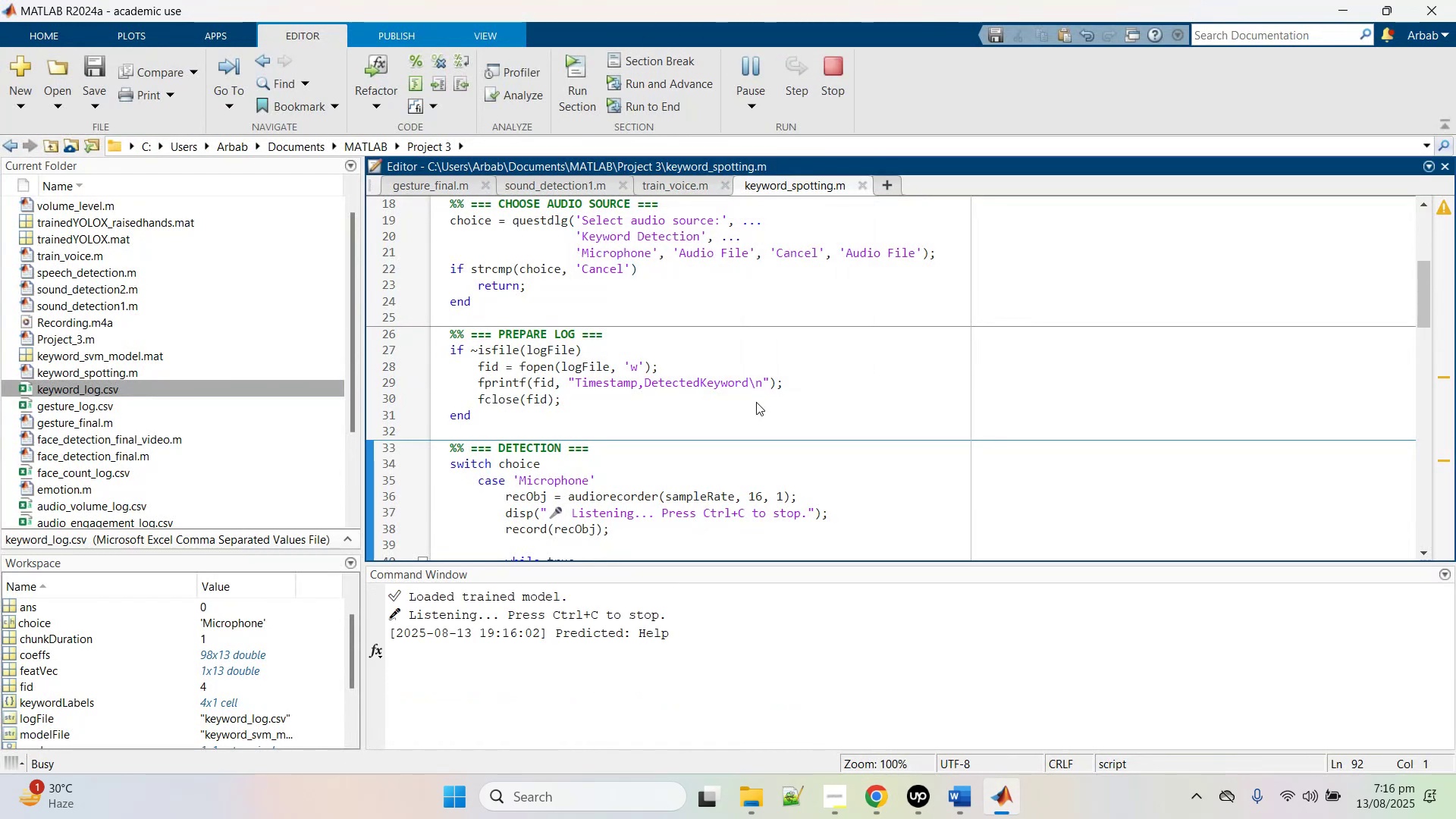 
mouse_move([799, 107])
 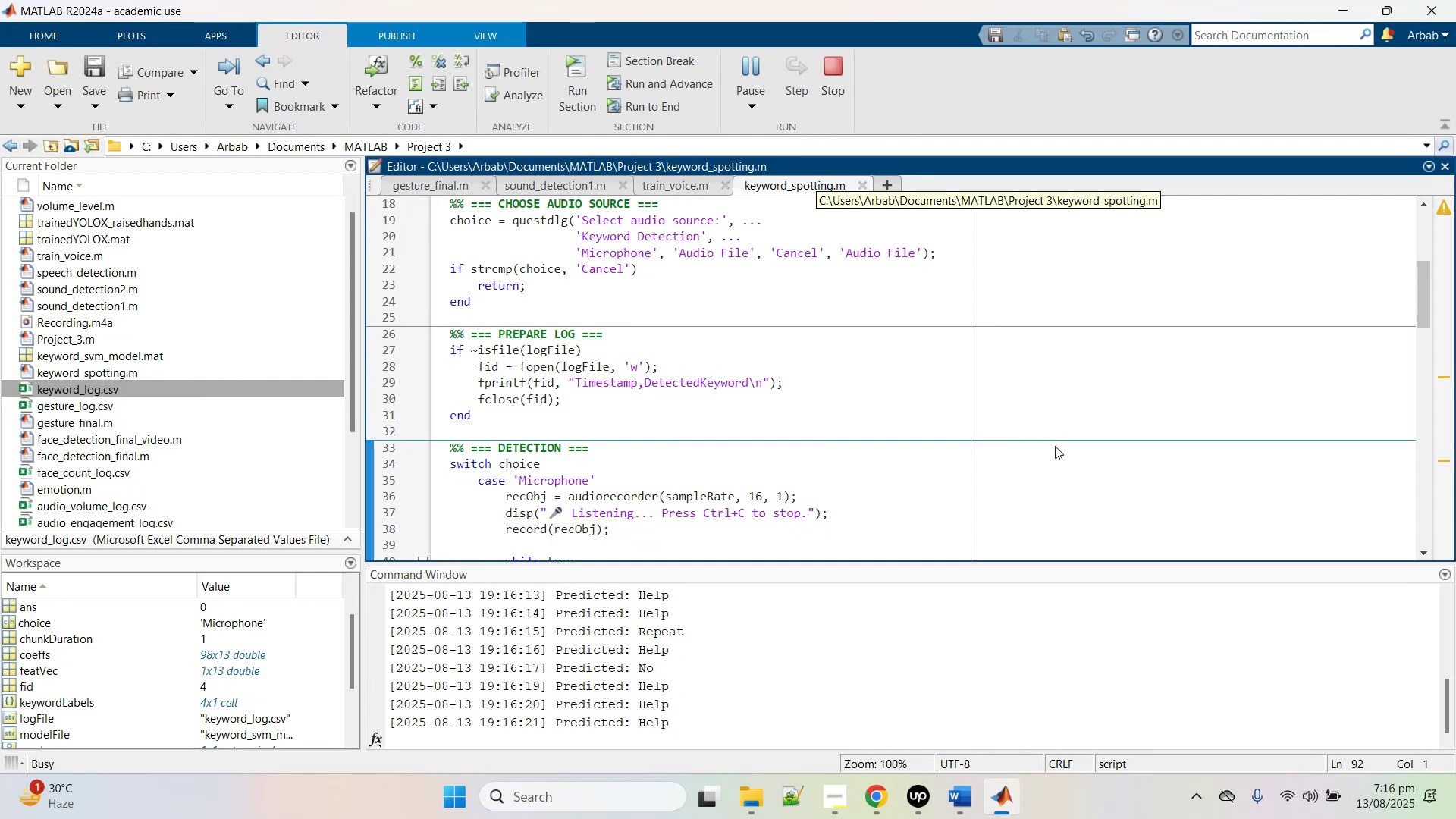 
wait(15.34)
 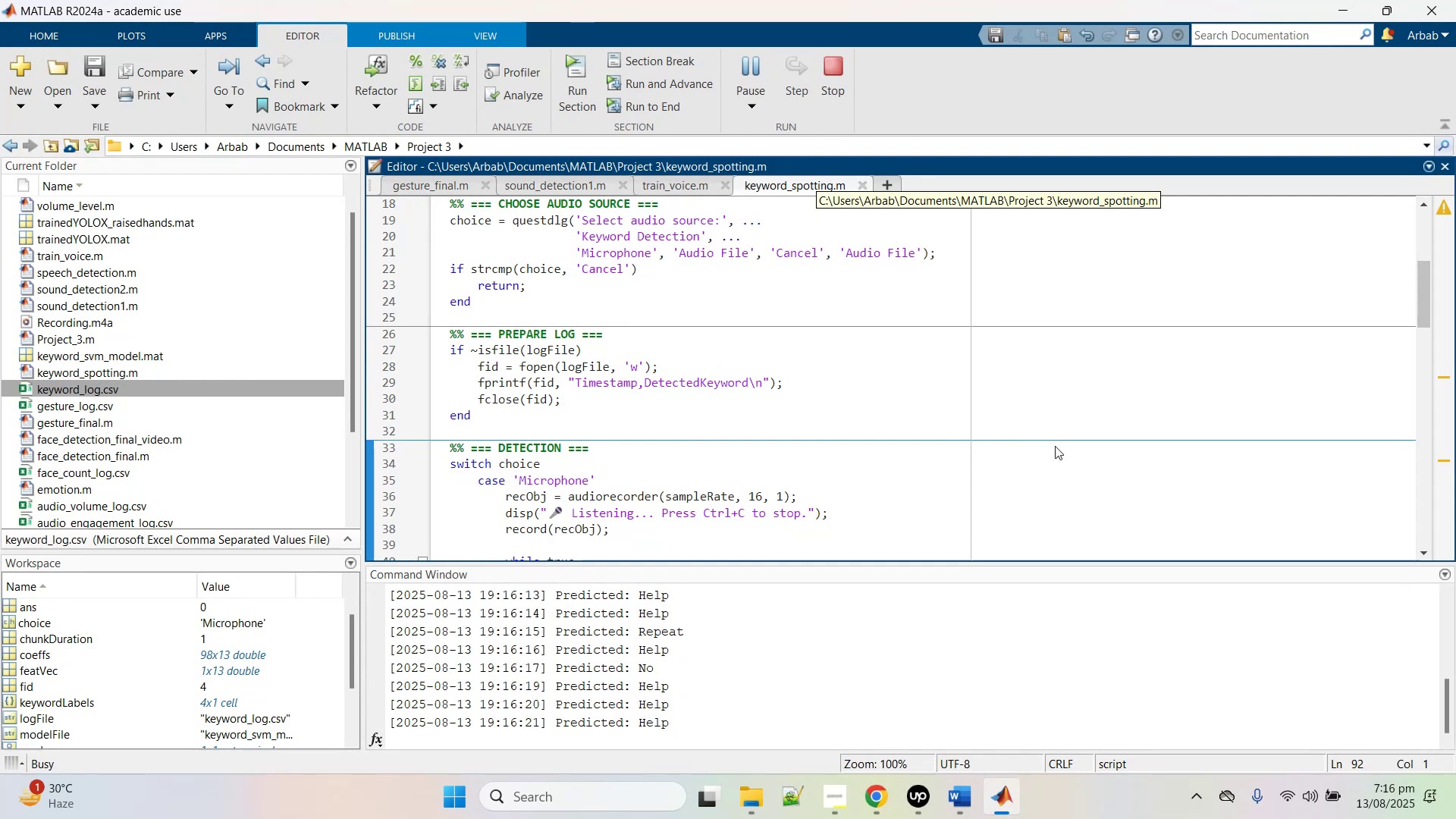 
left_click([825, 67])
 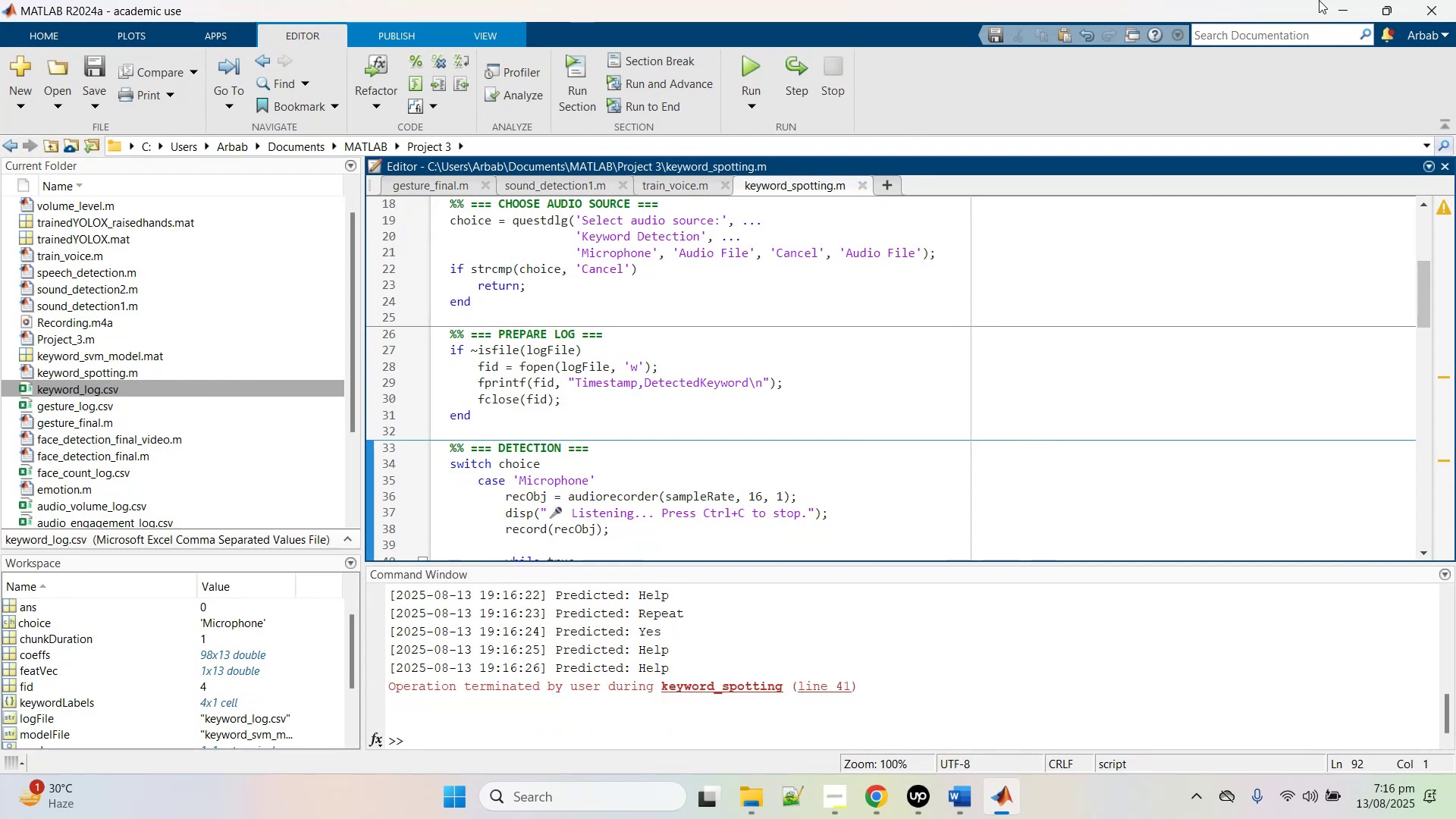 
double_click([1332, 0])
 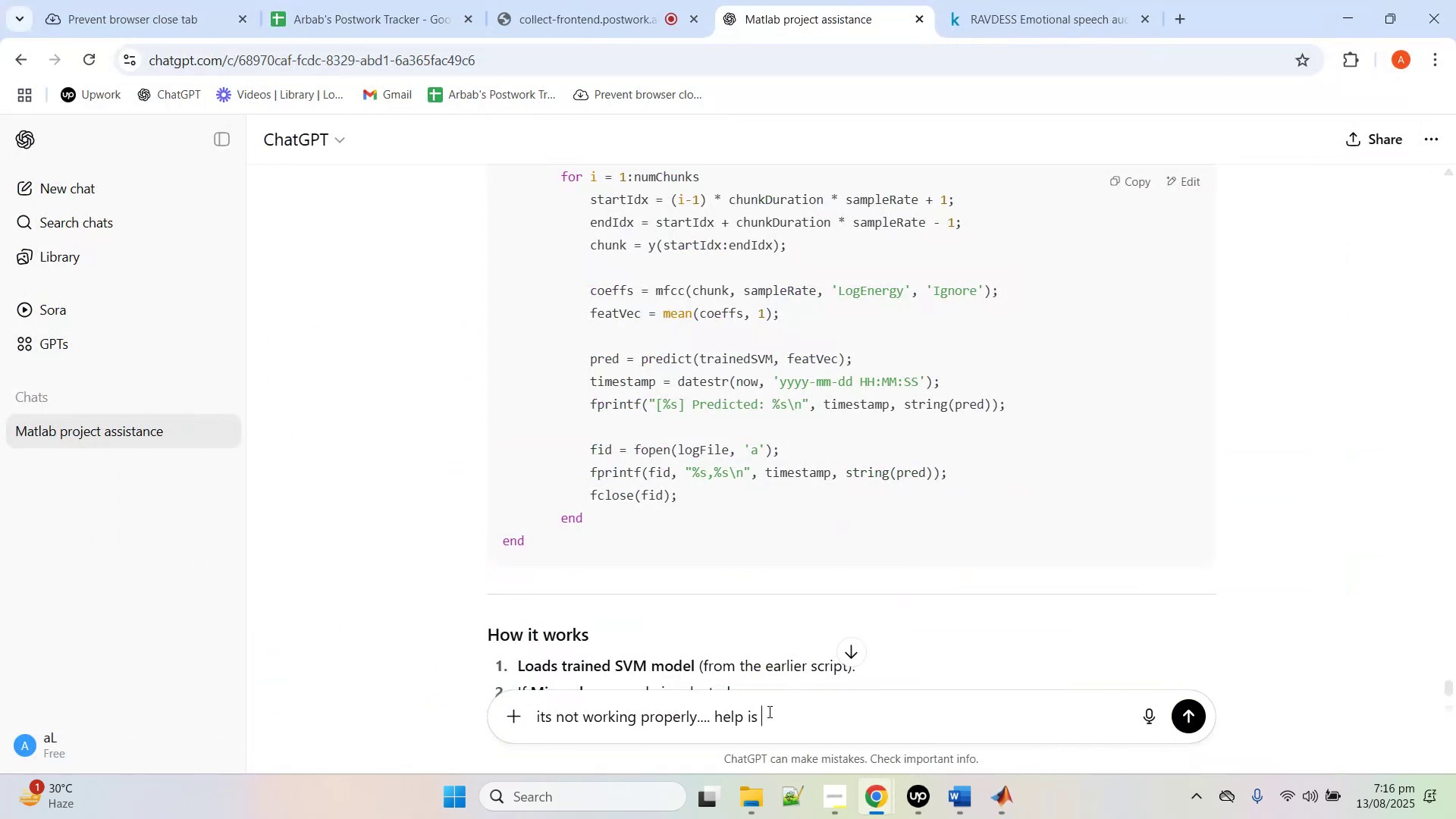 
type( being printed by default ad)
key(Backspace)
type(nd the detection works only when you speak slowly.... )
 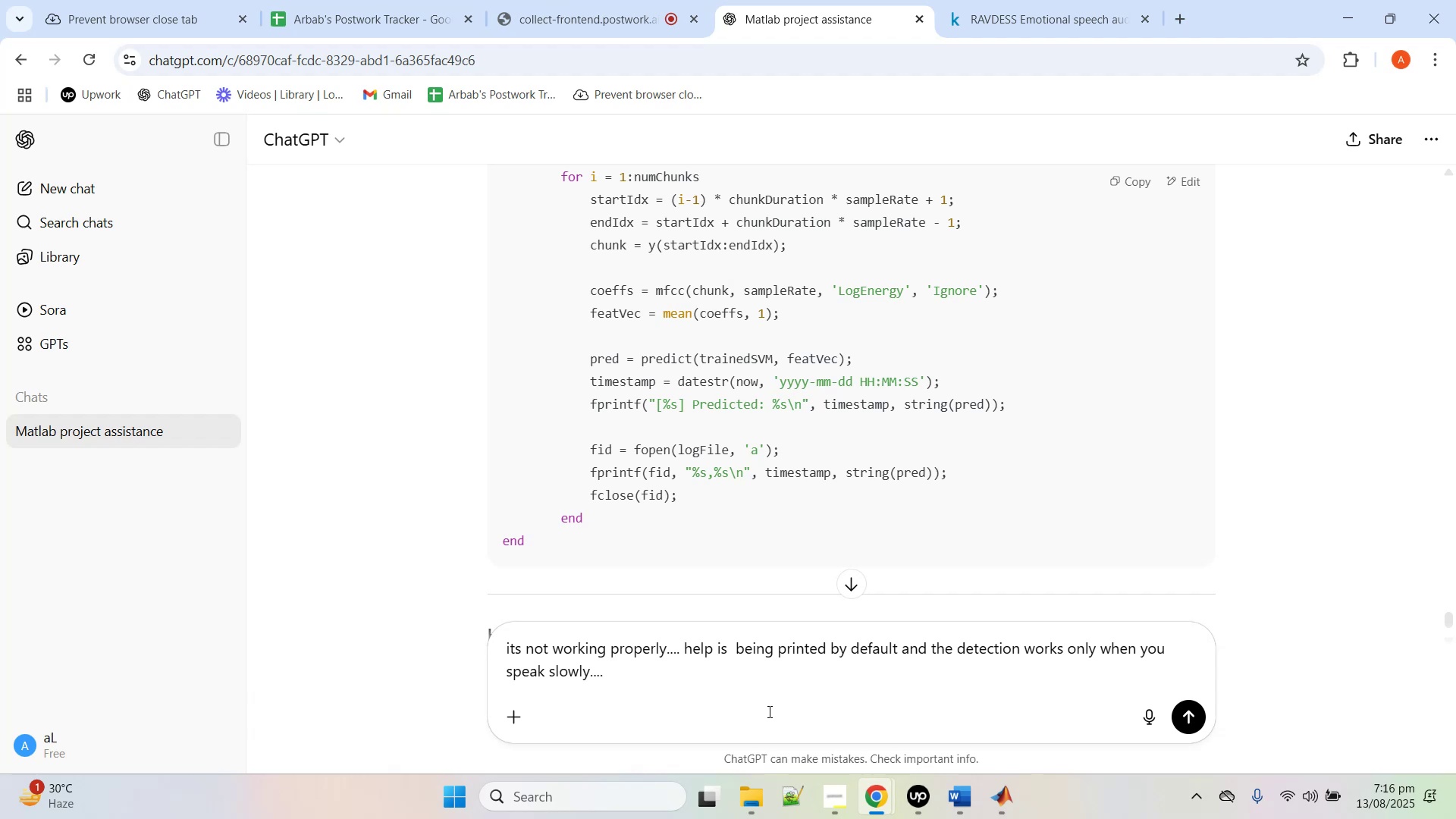 
key(Enter)
 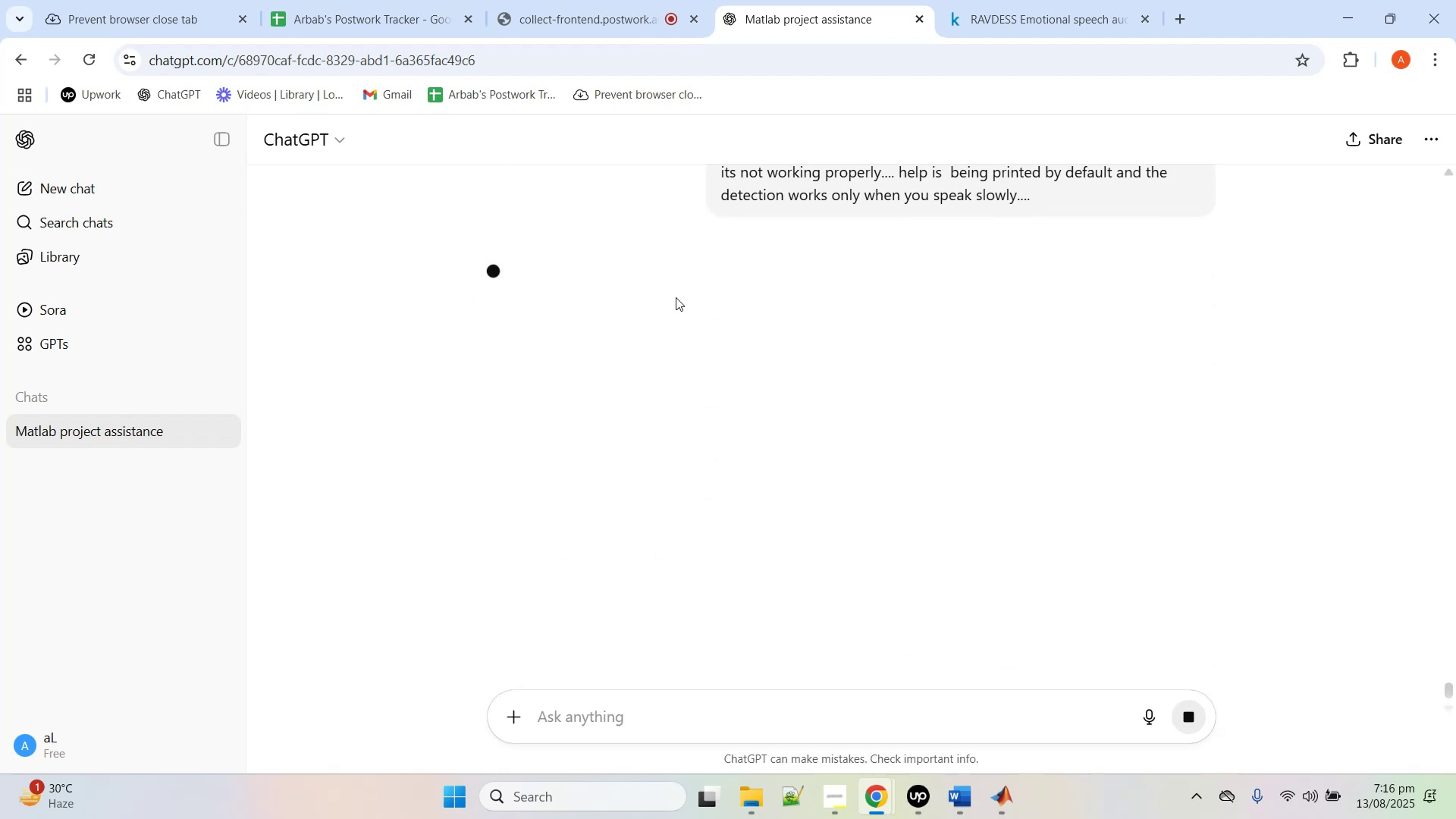 
scroll: coordinate [699, 350], scroll_direction: up, amount: 2.0
 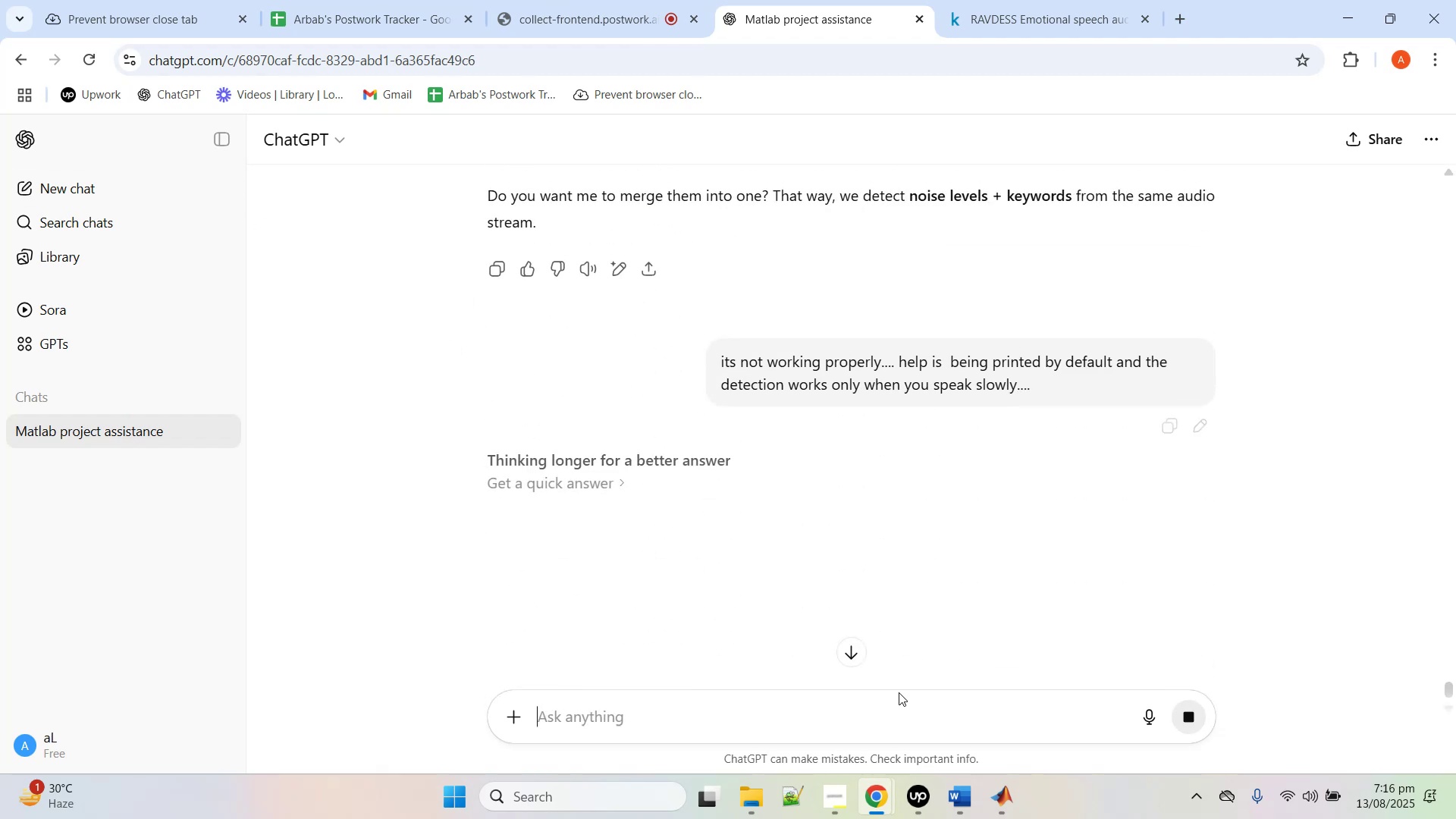 
left_click([1009, 812])
 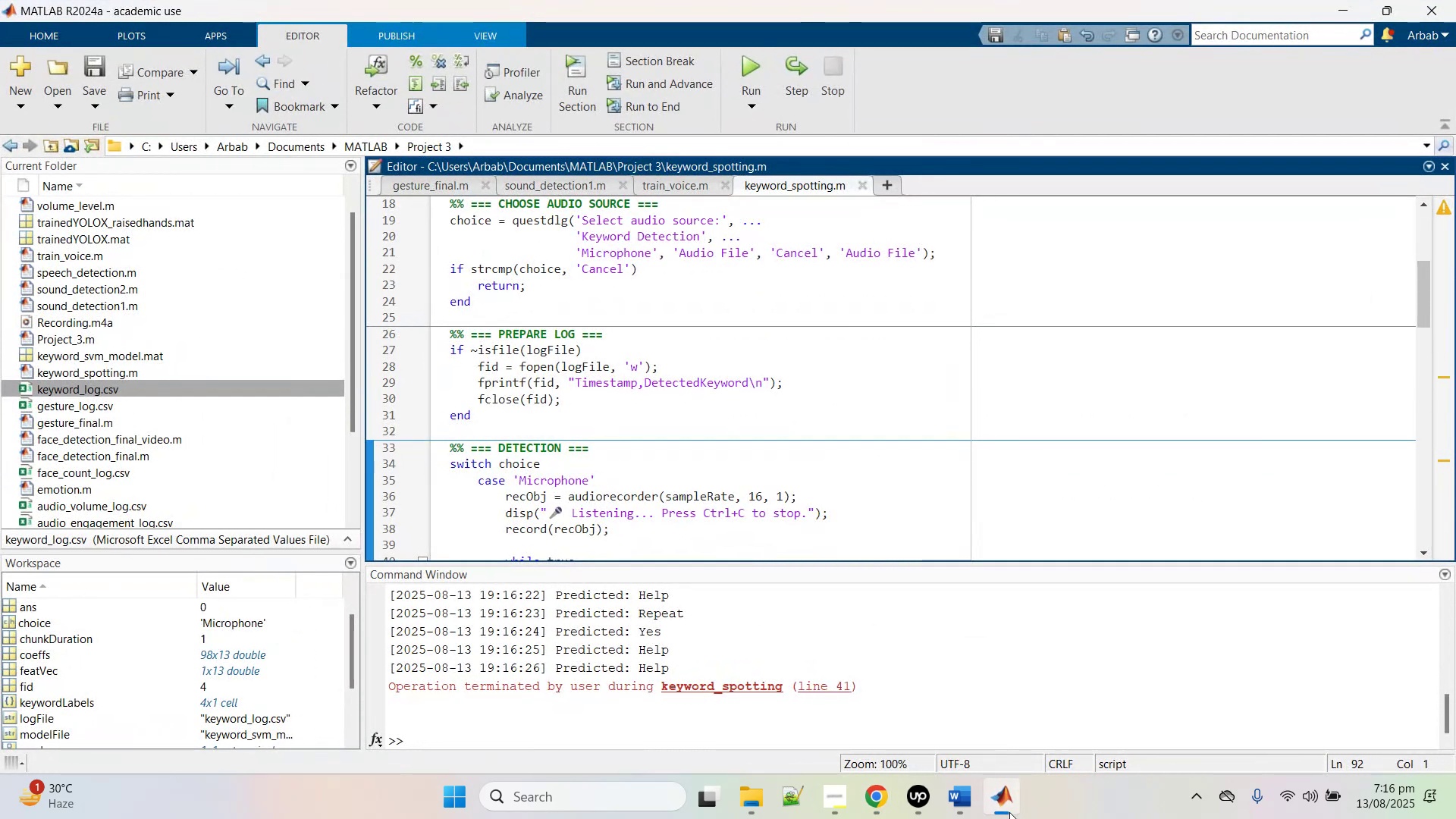 
left_click([1009, 812])
 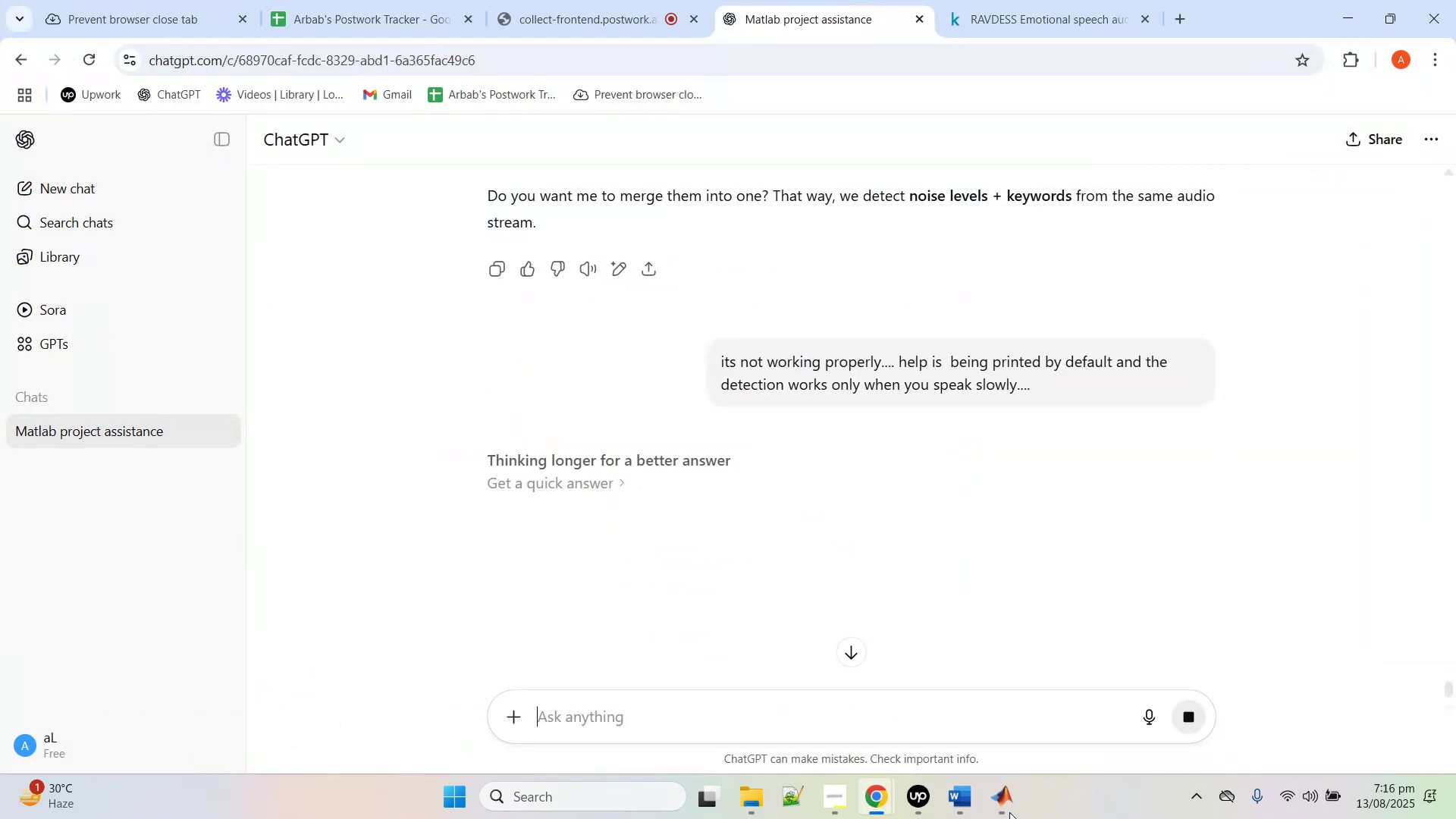 
left_click([1009, 812])
 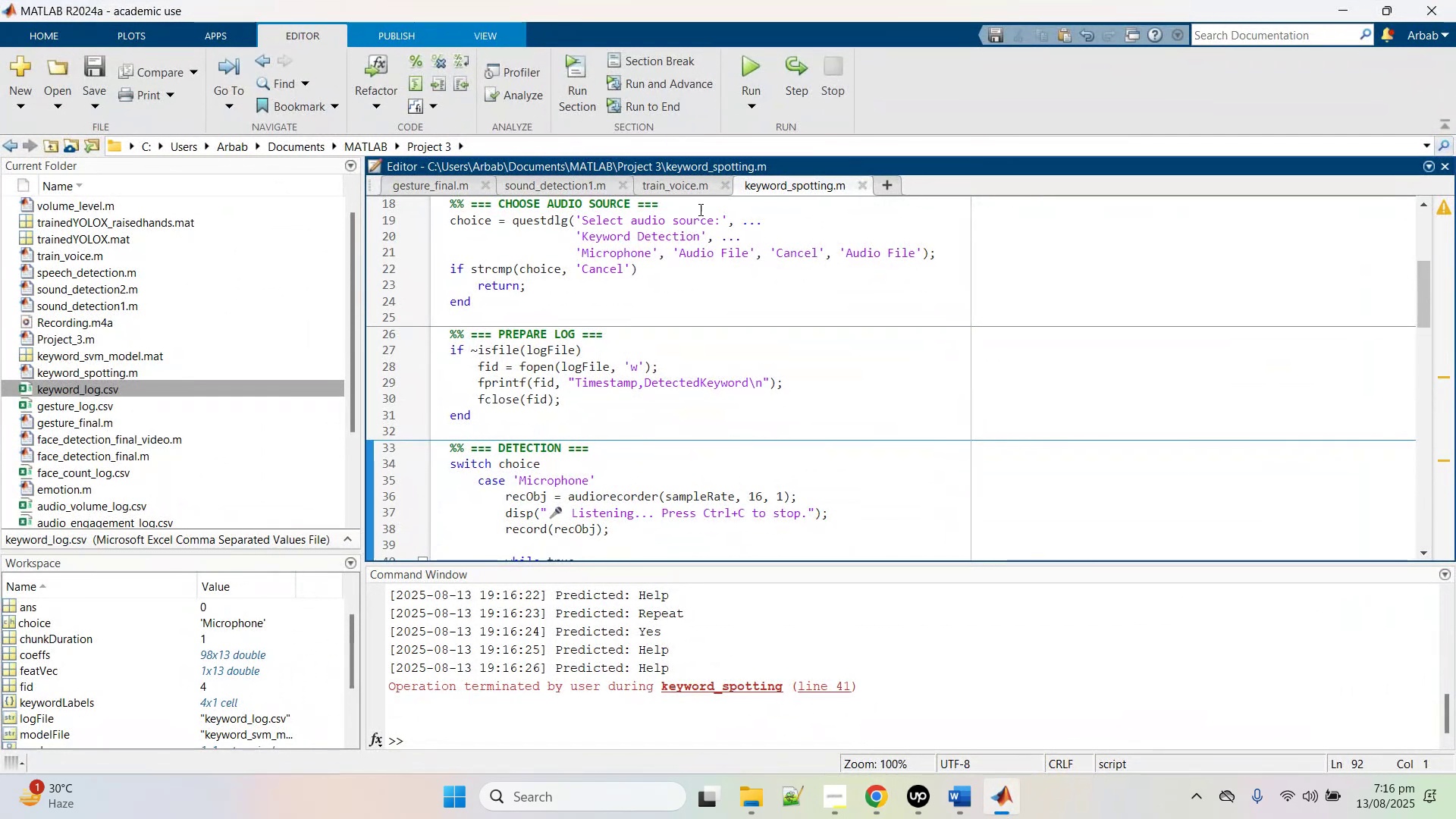 
left_click([657, 187])
 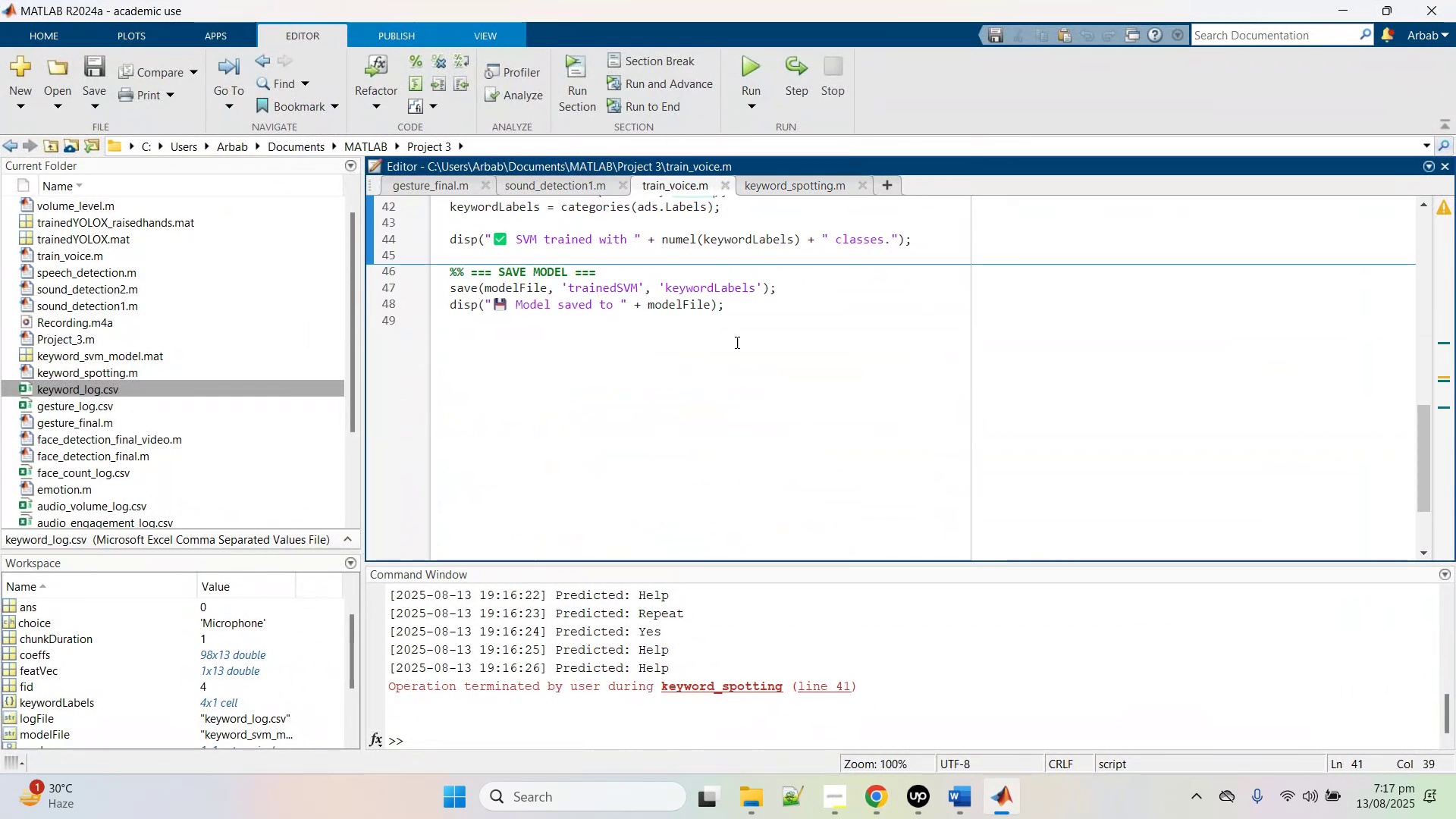 
scroll: coordinate [720, 378], scroll_direction: up, amount: 12.0
 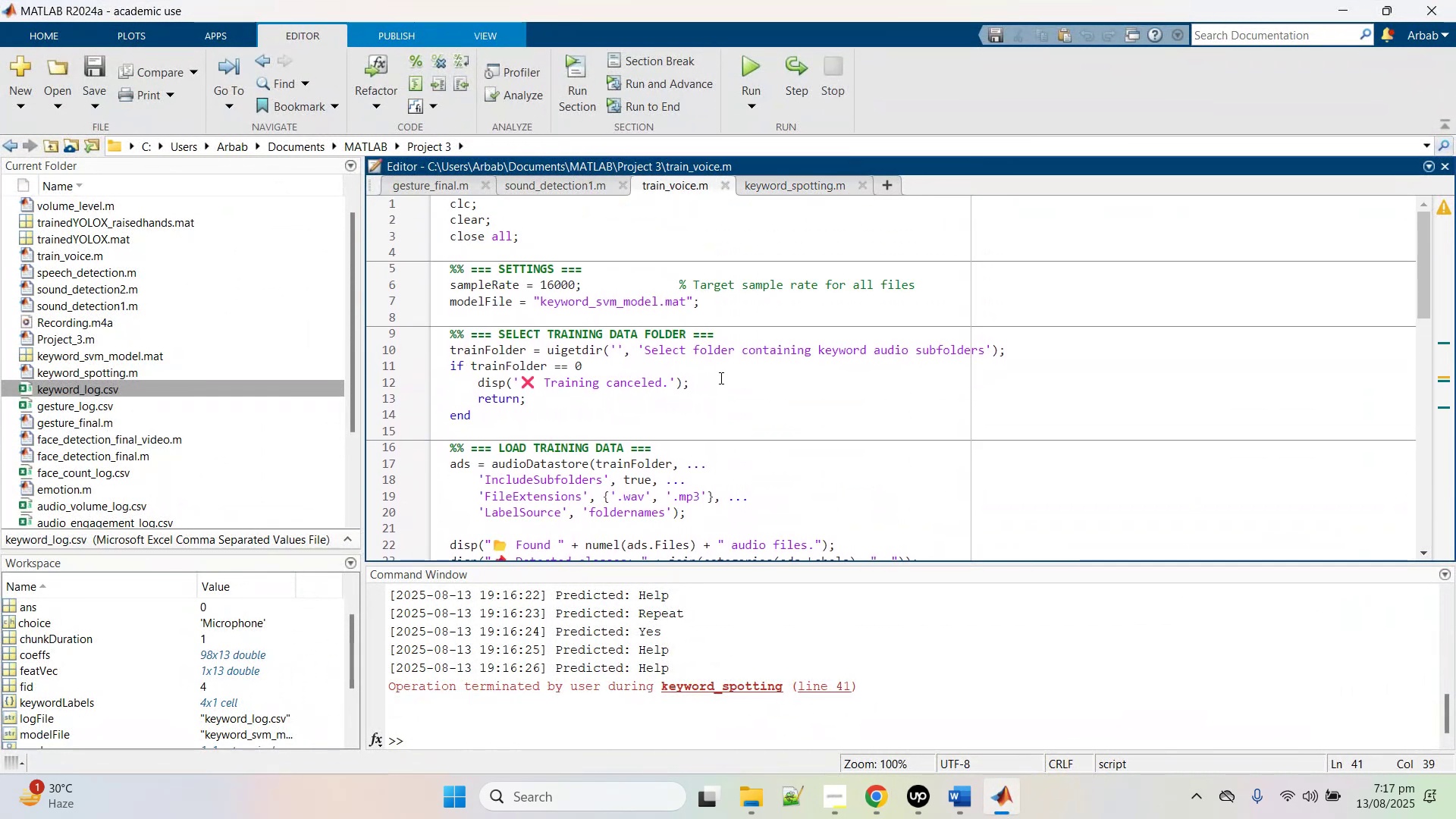 
scroll: coordinate [718, 381], scroll_direction: down, amount: 1.0
 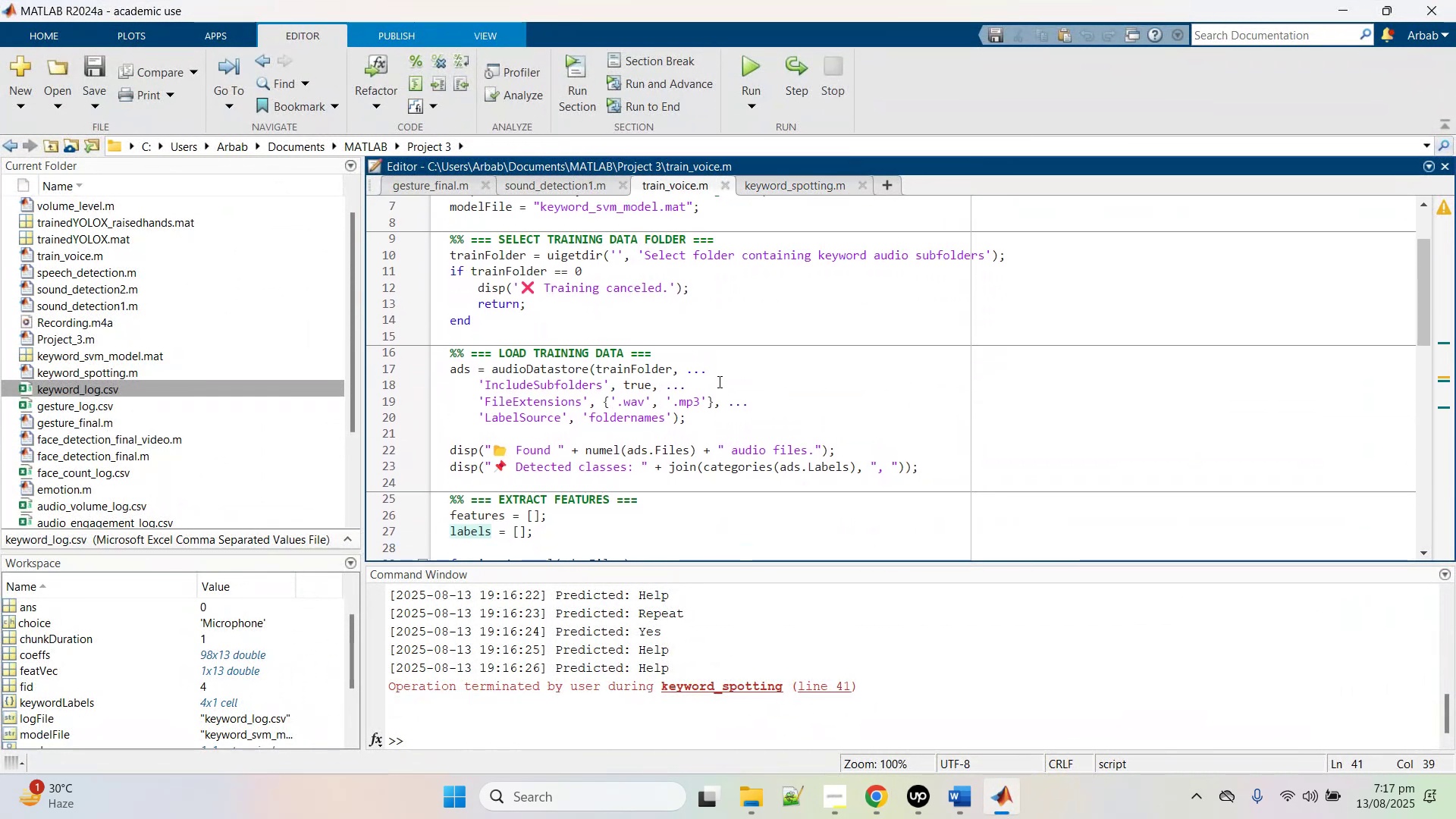 
scroll: coordinate [718, 381], scroll_direction: up, amount: 1.0
 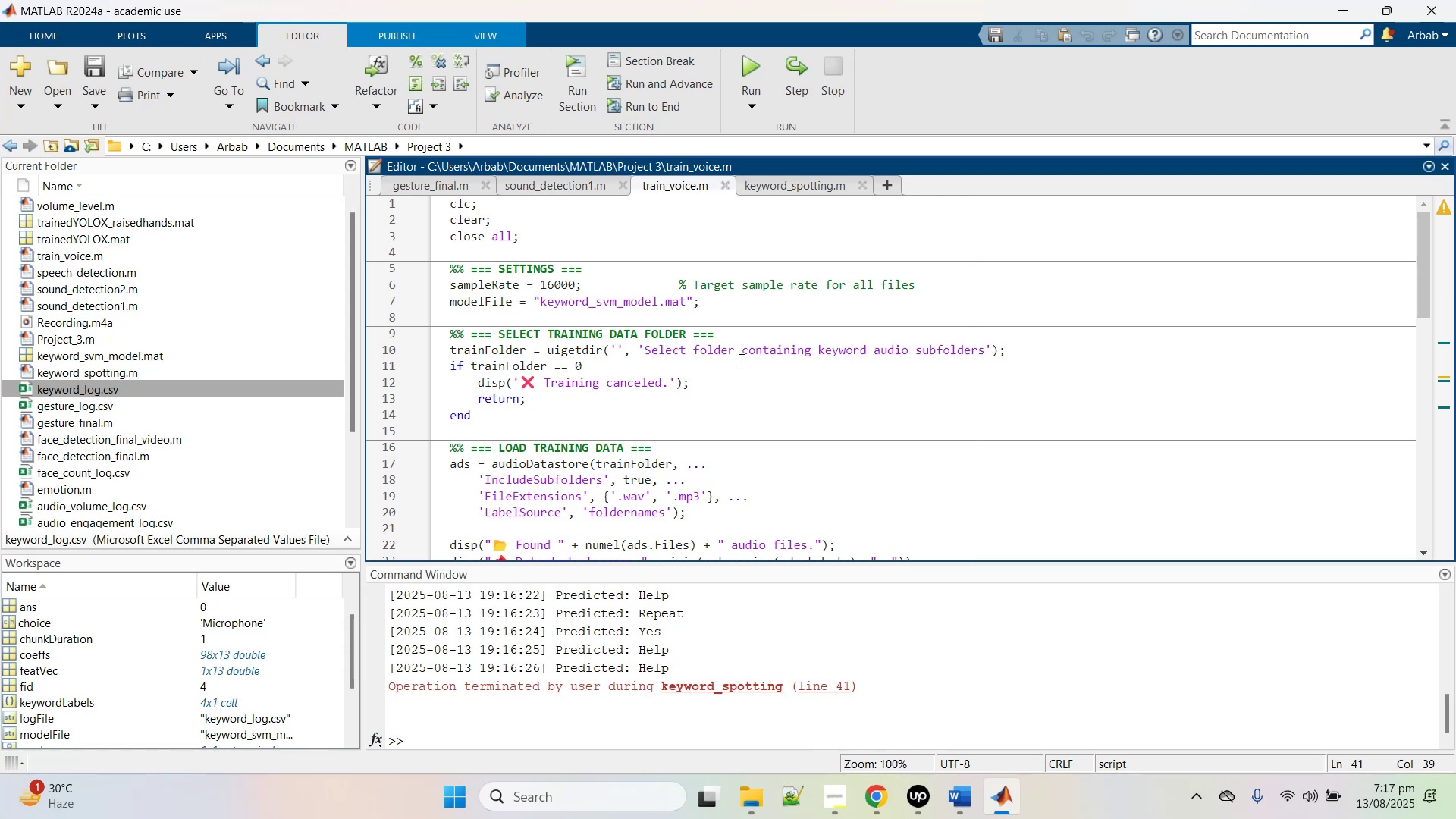 
wait(5.97)
 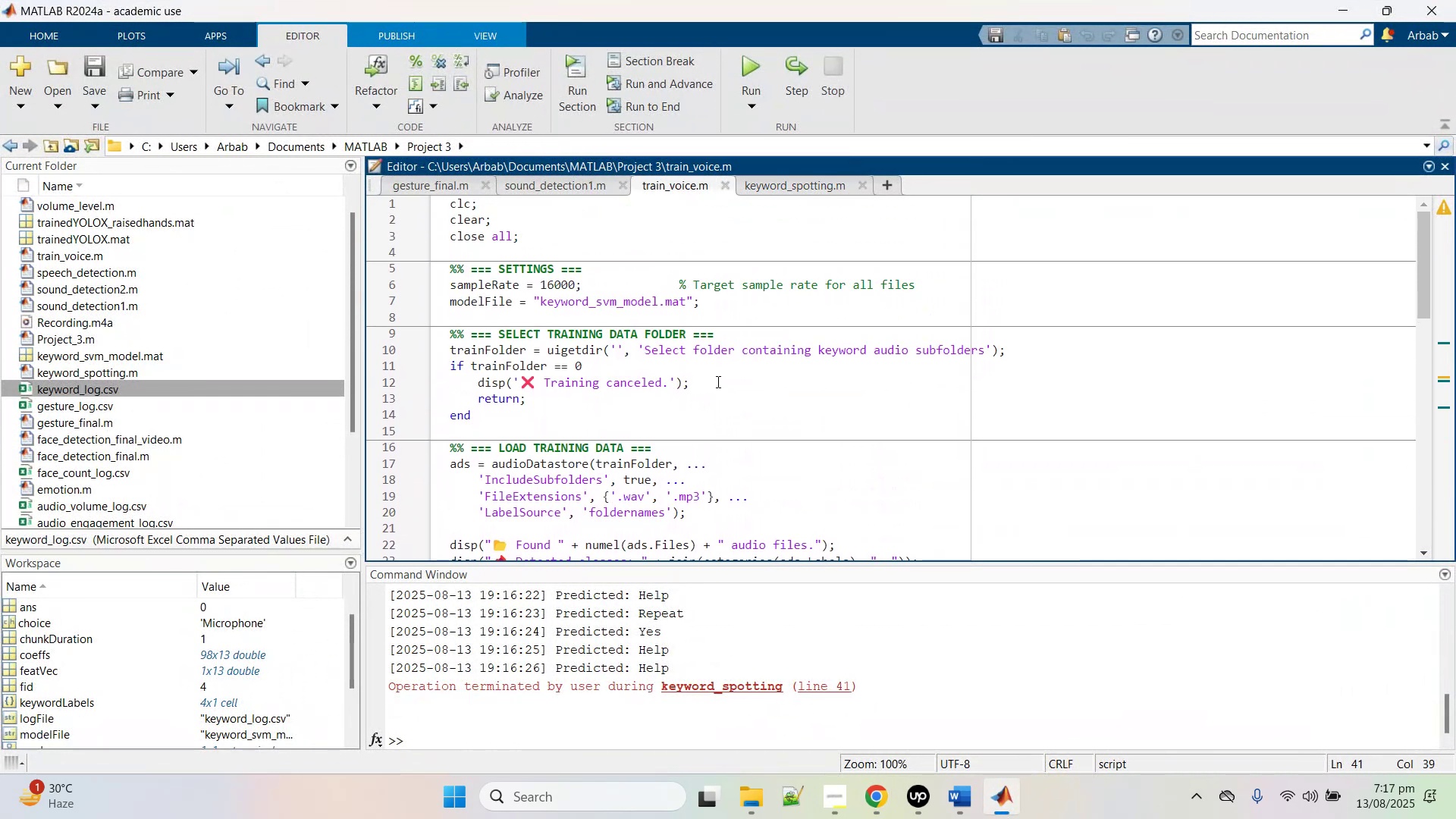 
left_click([782, 178])
 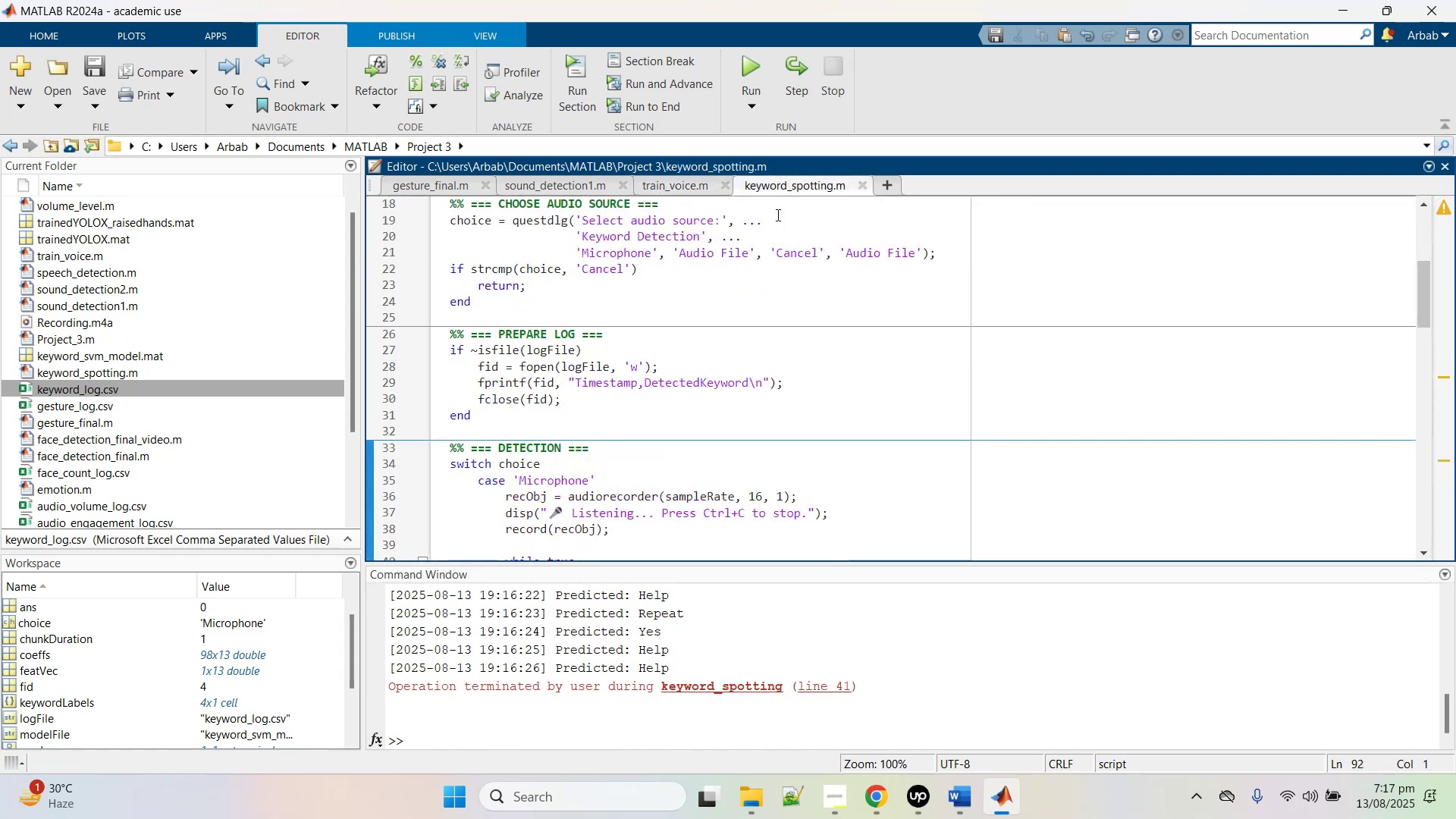 
scroll: coordinate [736, 361], scroll_direction: up, amount: 16.0
 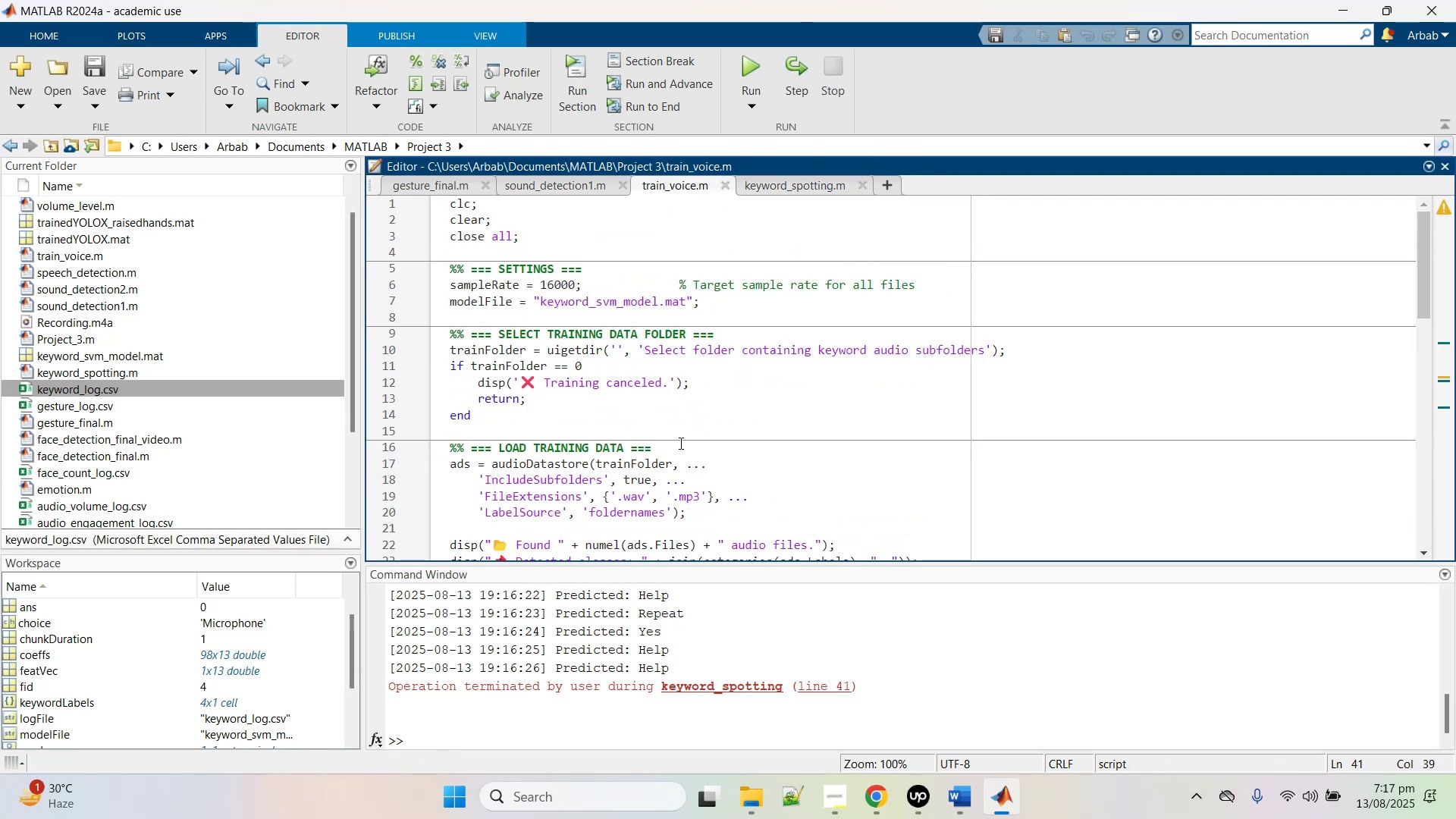 
scroll: coordinate [689, 441], scroll_direction: down, amount: 3.0
 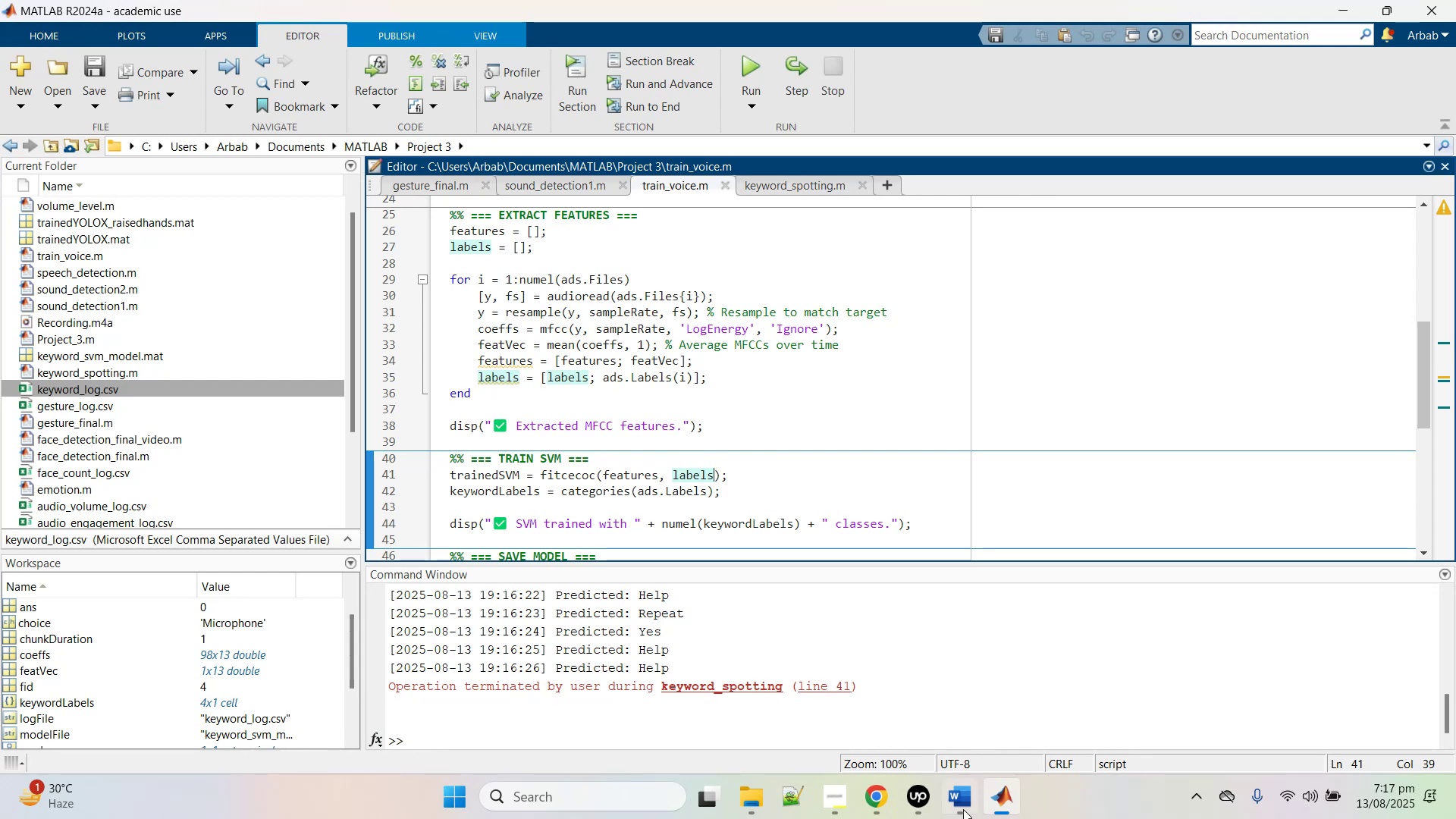 
left_click([886, 808])
 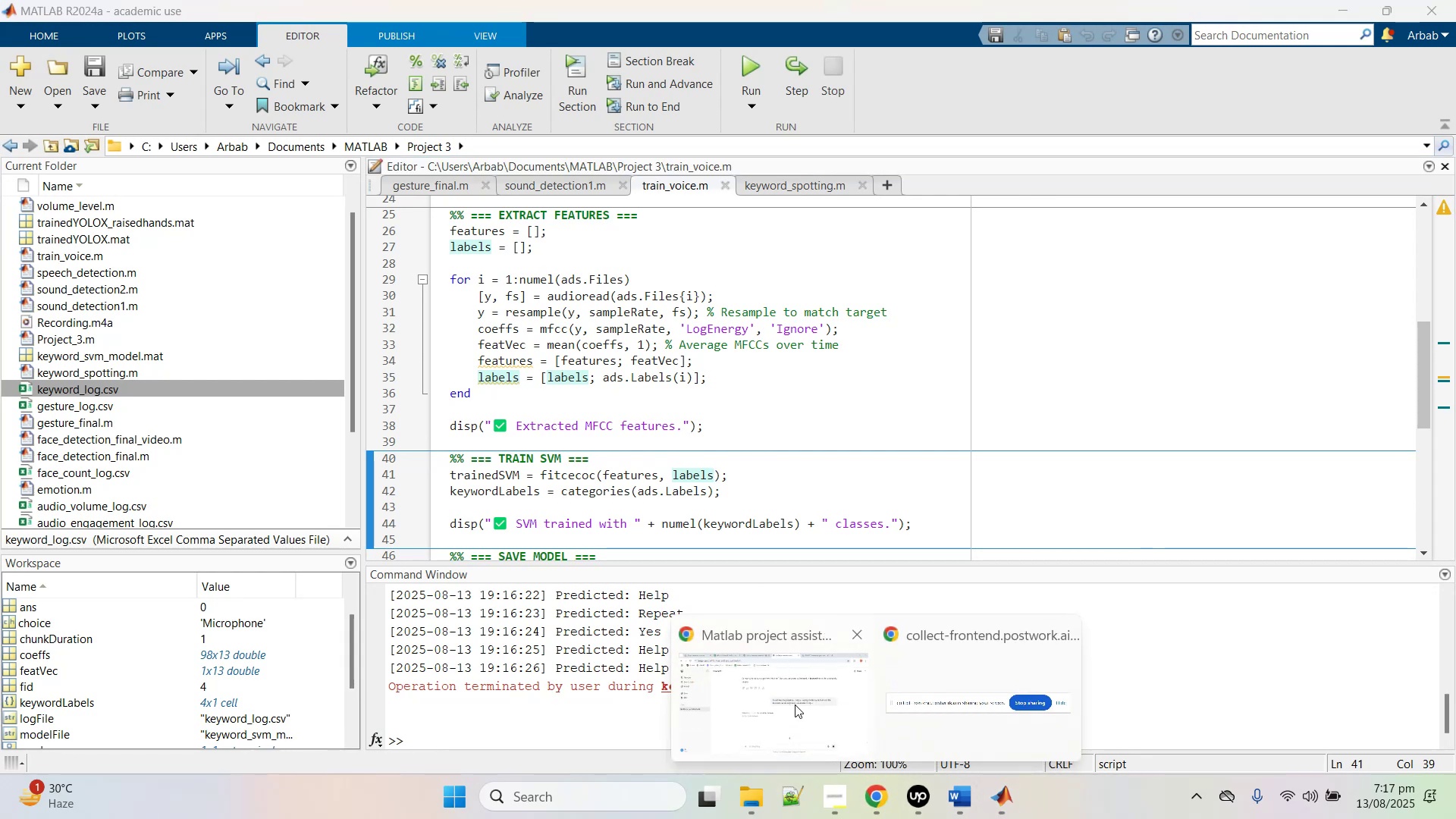 
left_click([795, 704])
 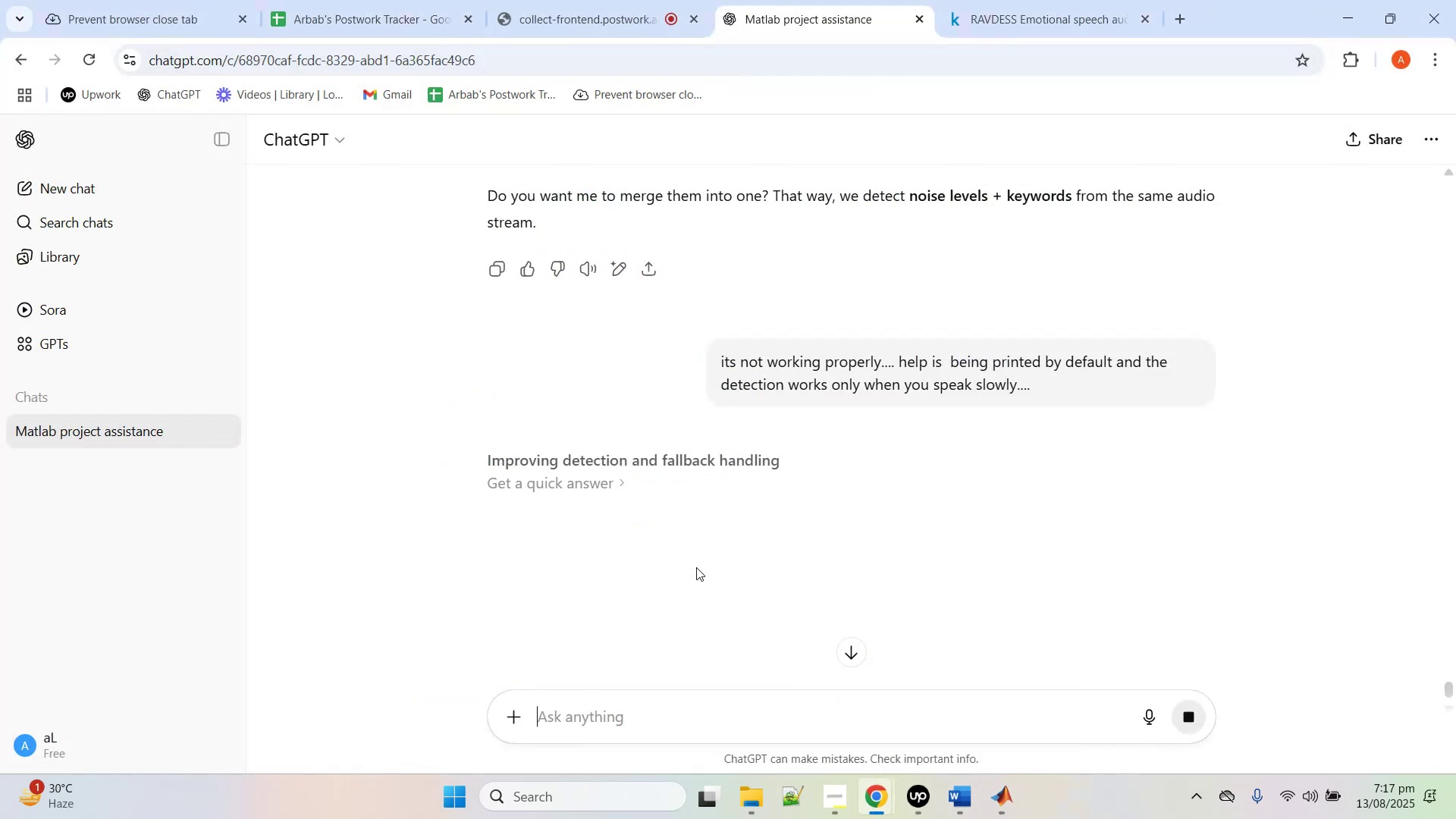 
scroll: coordinate [696, 567], scroll_direction: down, amount: 1.0
 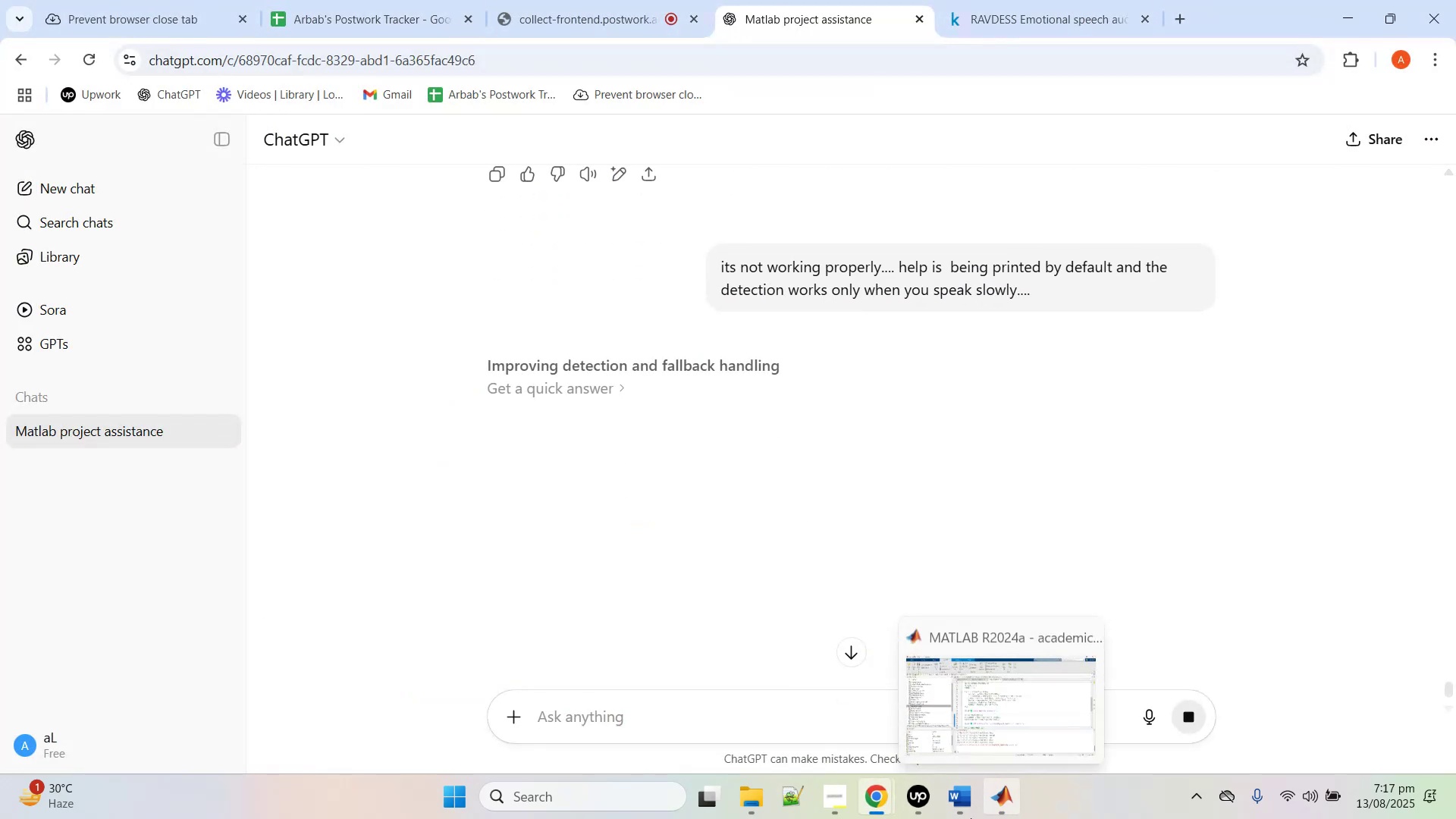 
left_click([934, 814])
 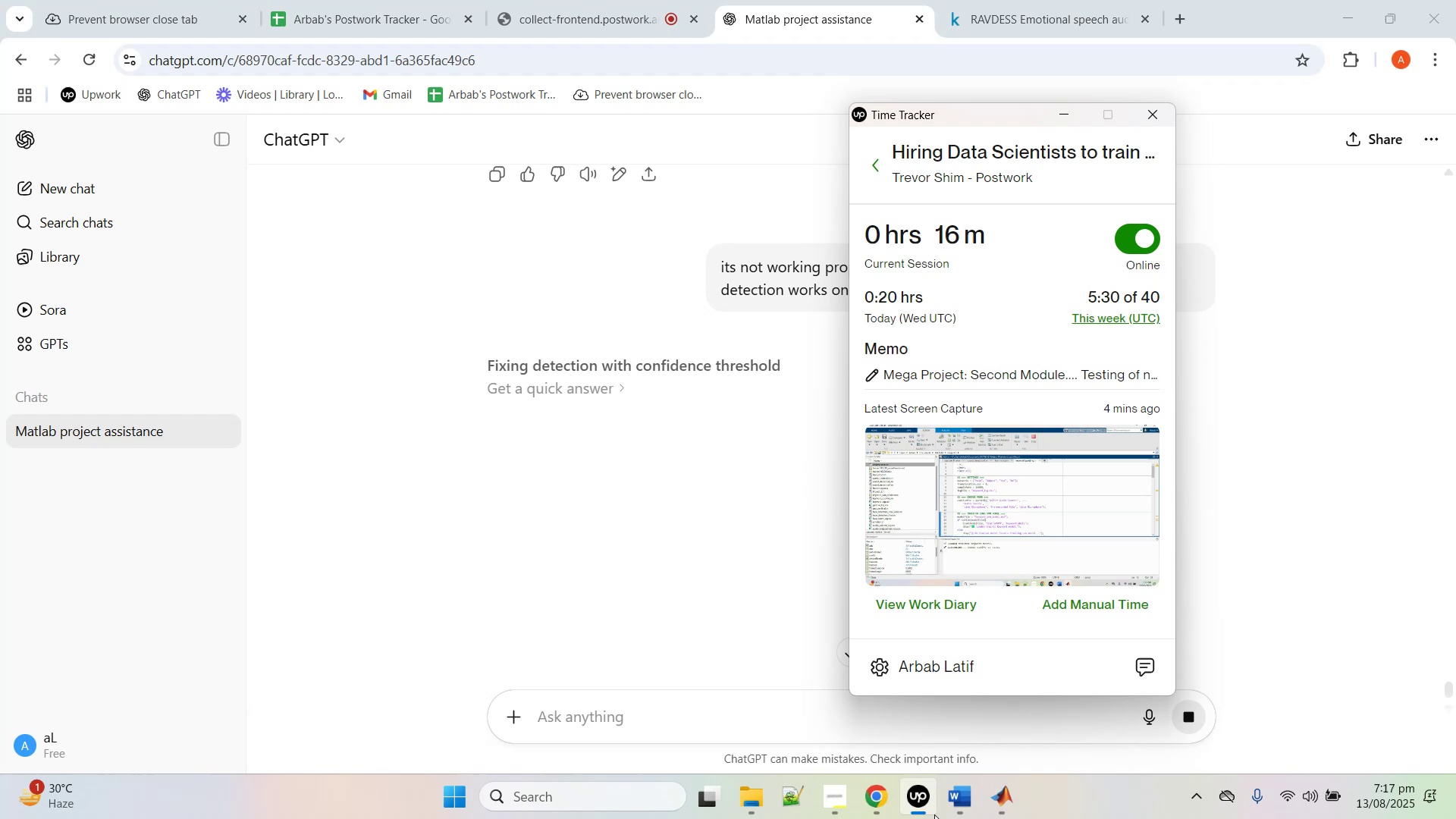 
left_click([934, 814])
 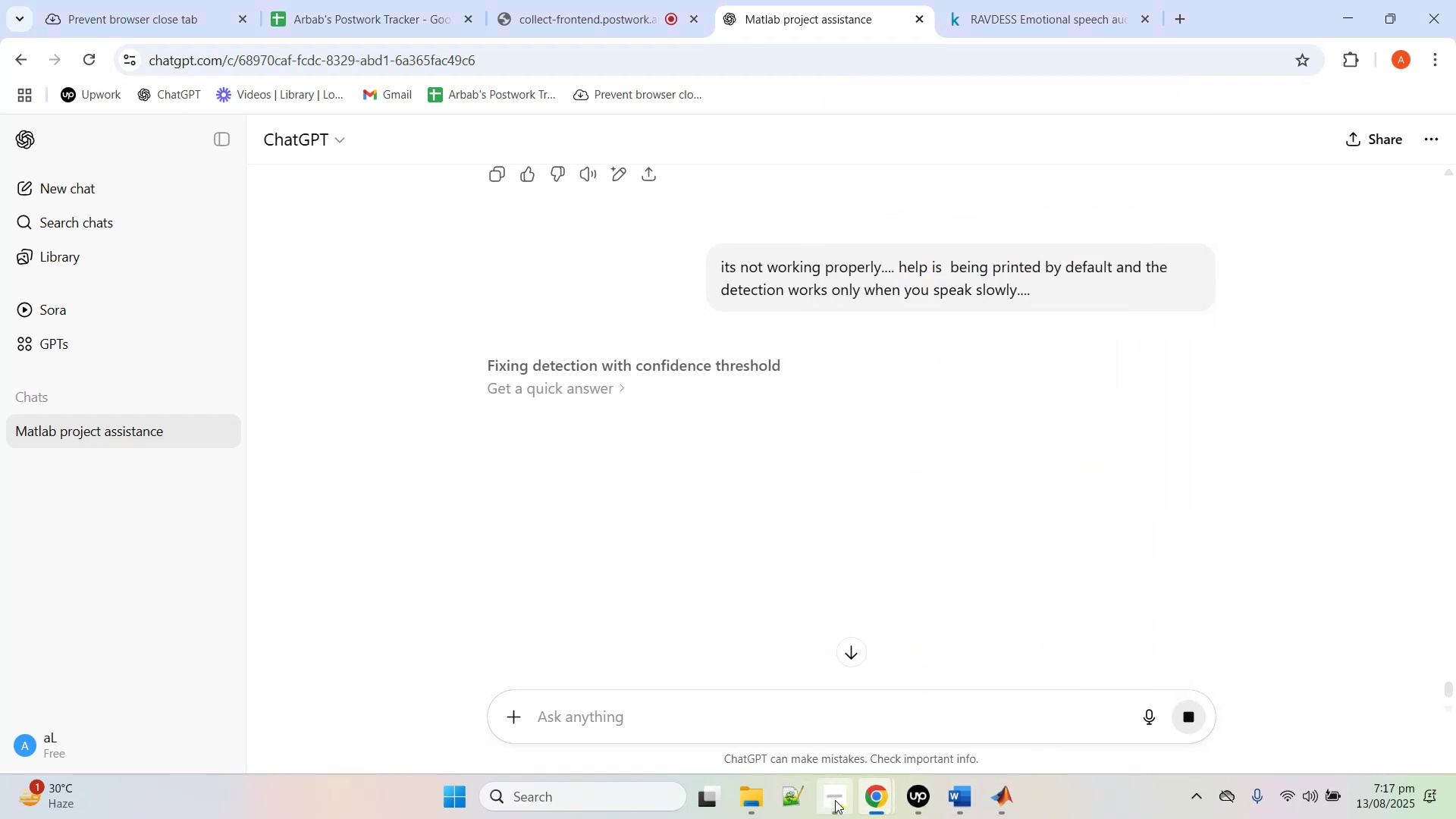 
wait(5.15)
 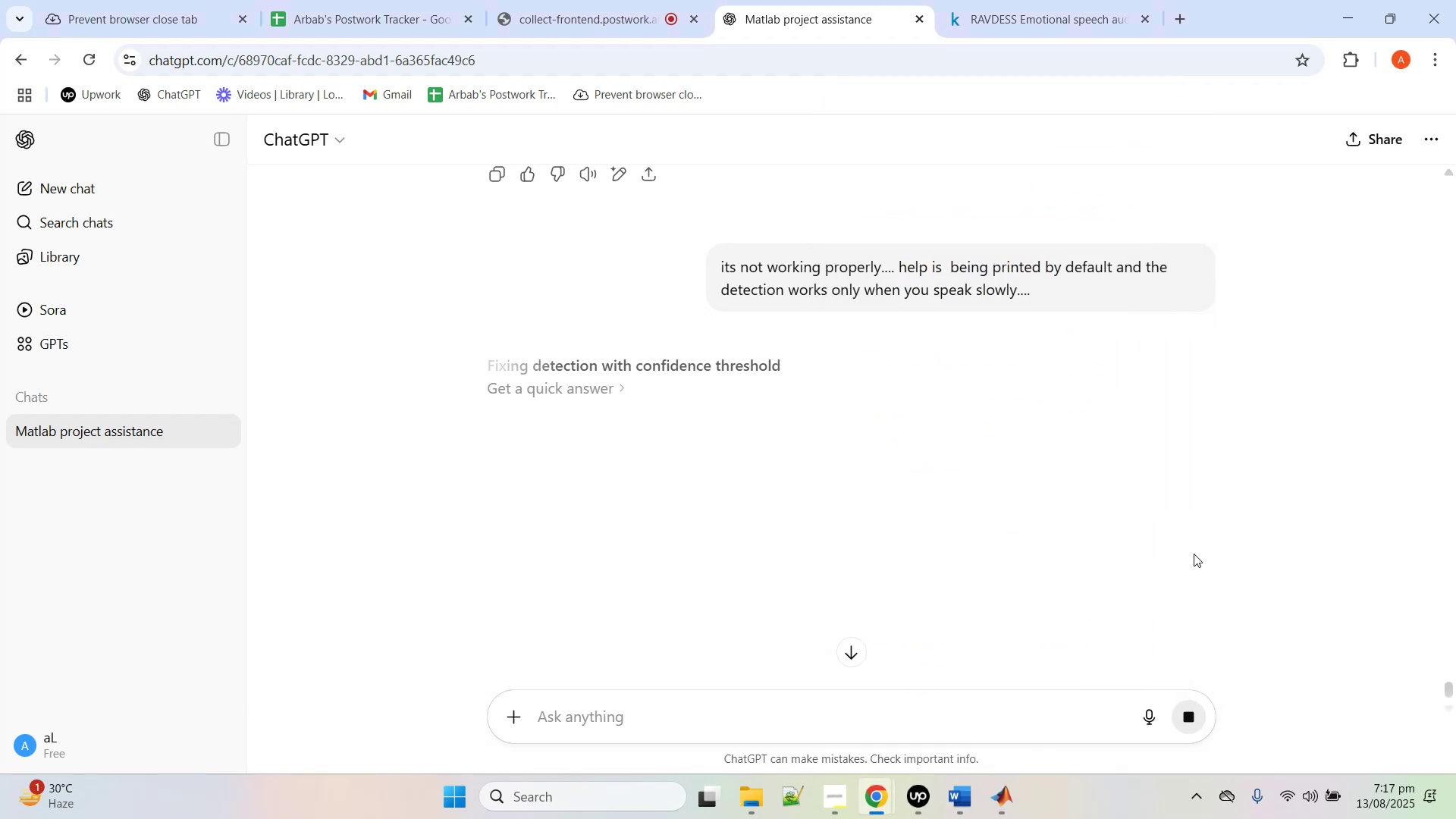 
left_click([570, 0])
 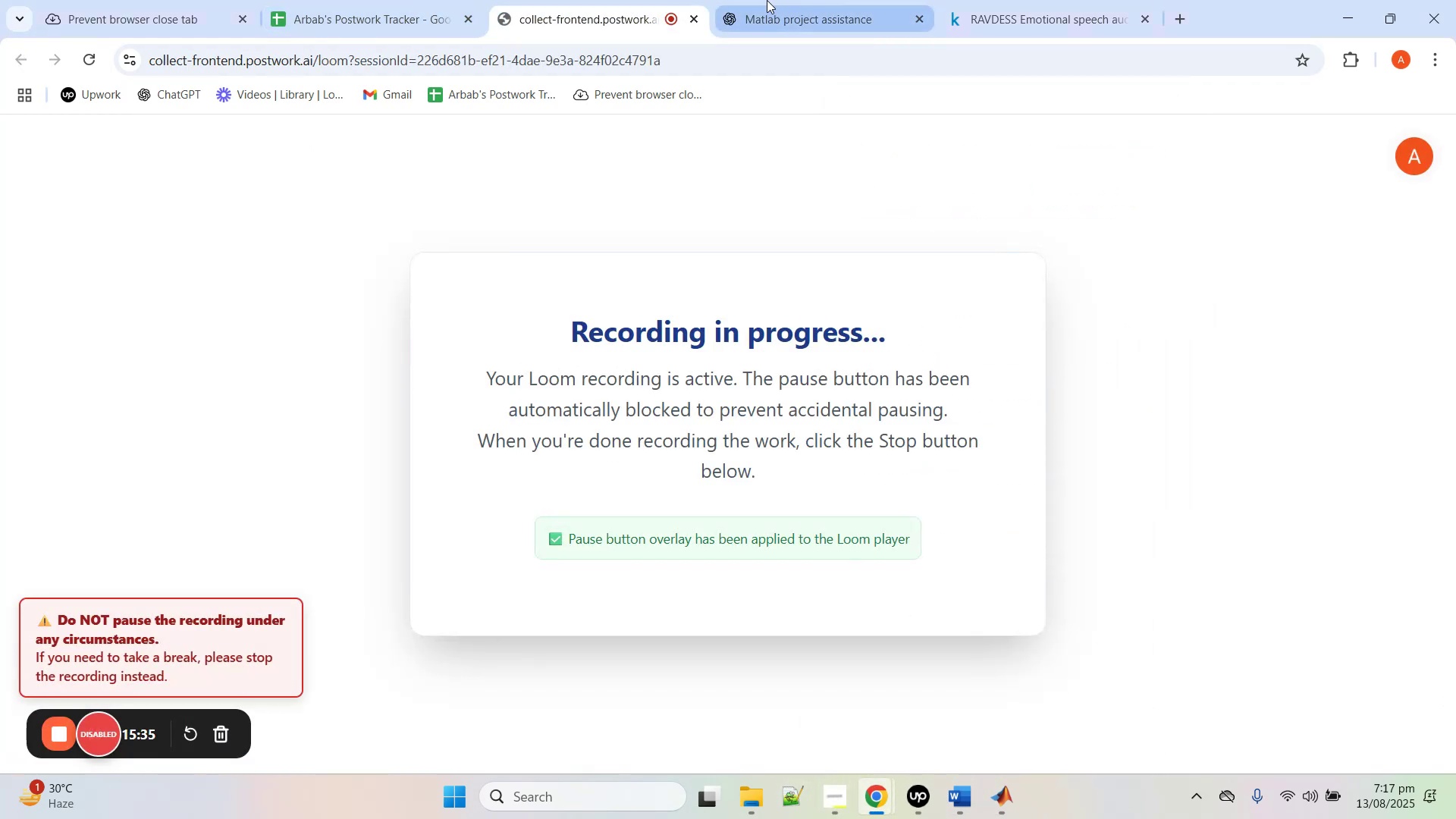 
left_click([767, 1])
 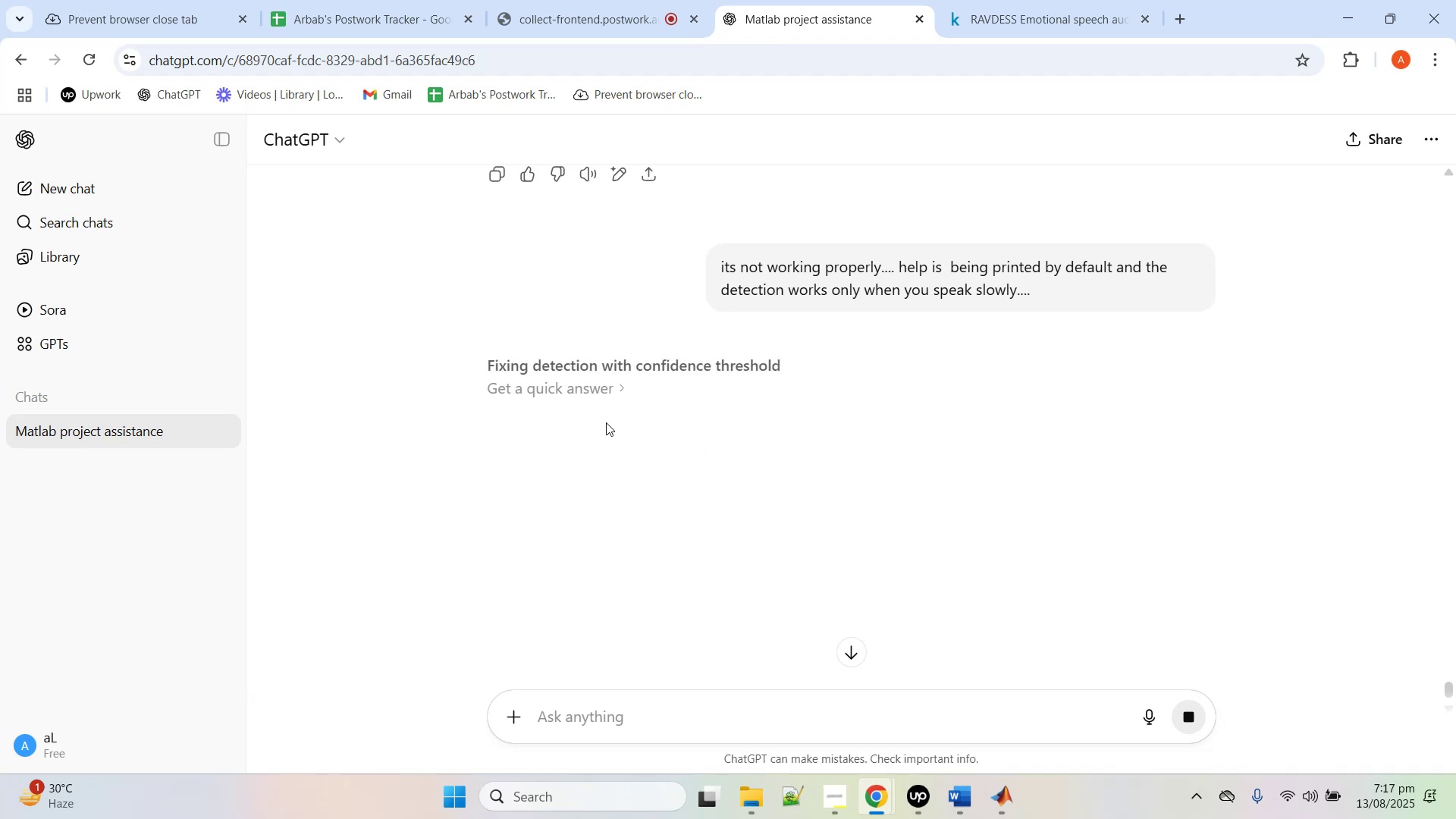 
wait(13.15)
 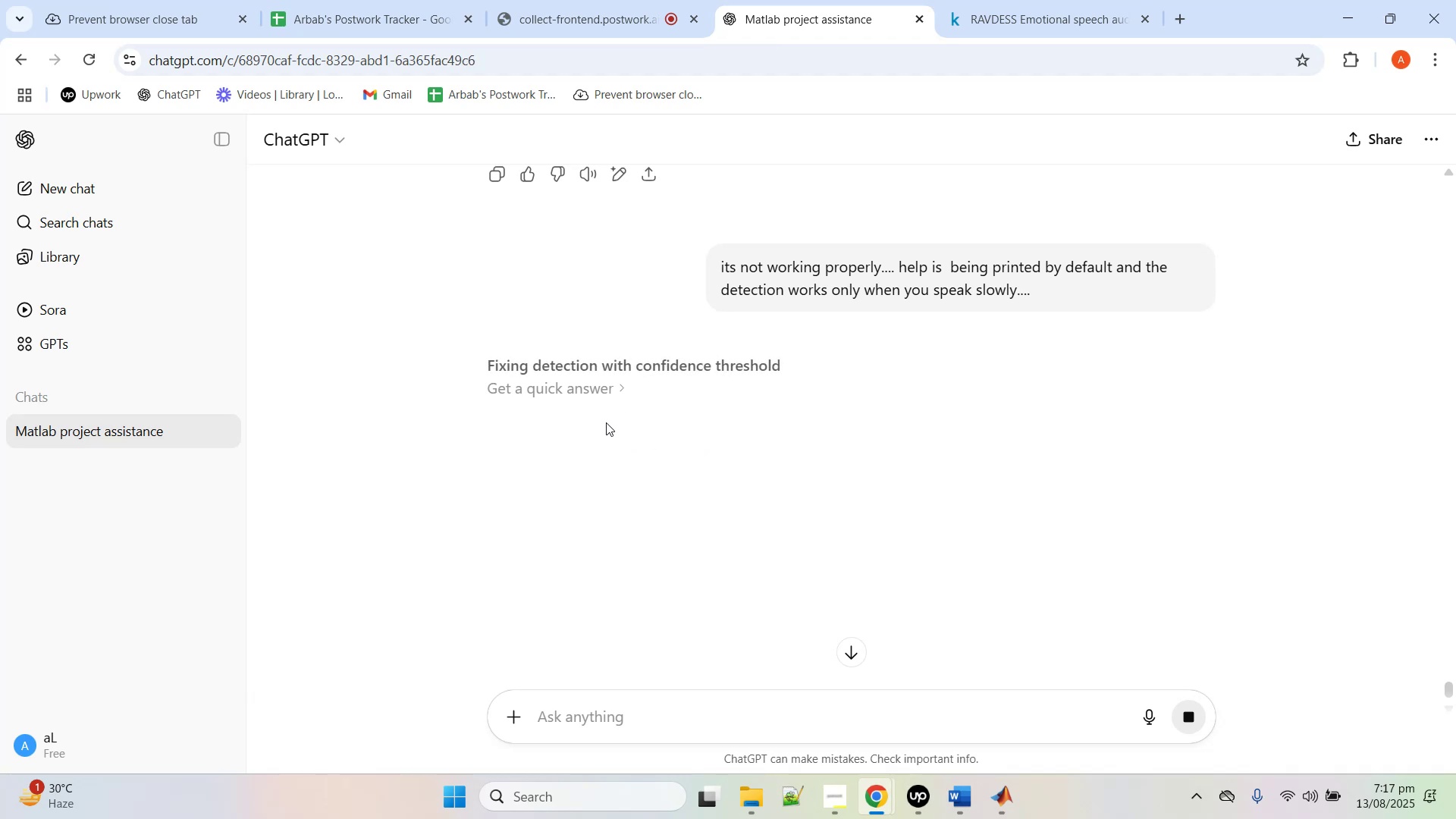 
scroll: coordinate [958, 475], scroll_direction: up, amount: 36.0
 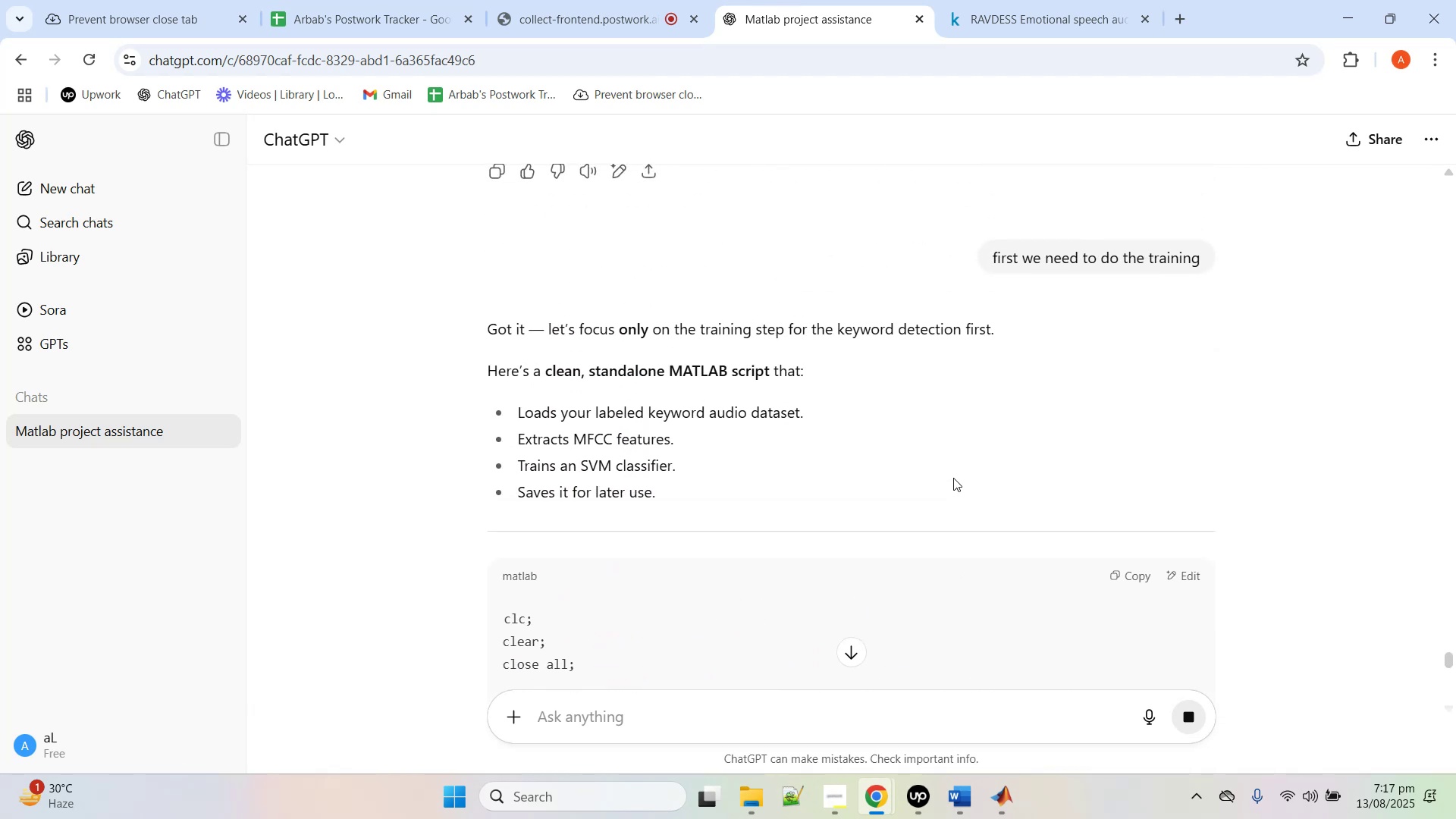 
scroll: coordinate [944, 487], scroll_direction: down, amount: 7.0
 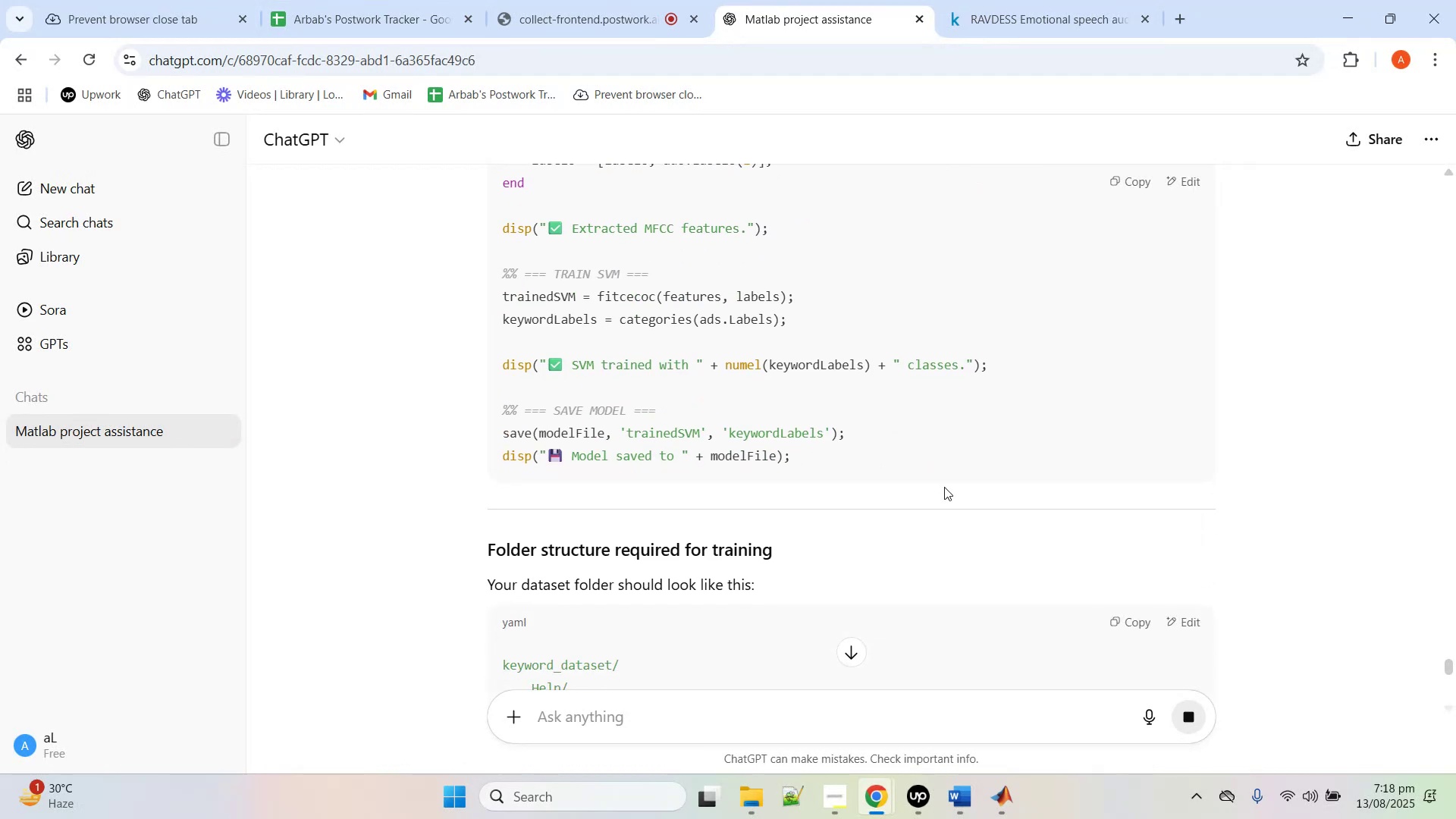 
scroll: coordinate [943, 485], scroll_direction: down, amount: 44.0
 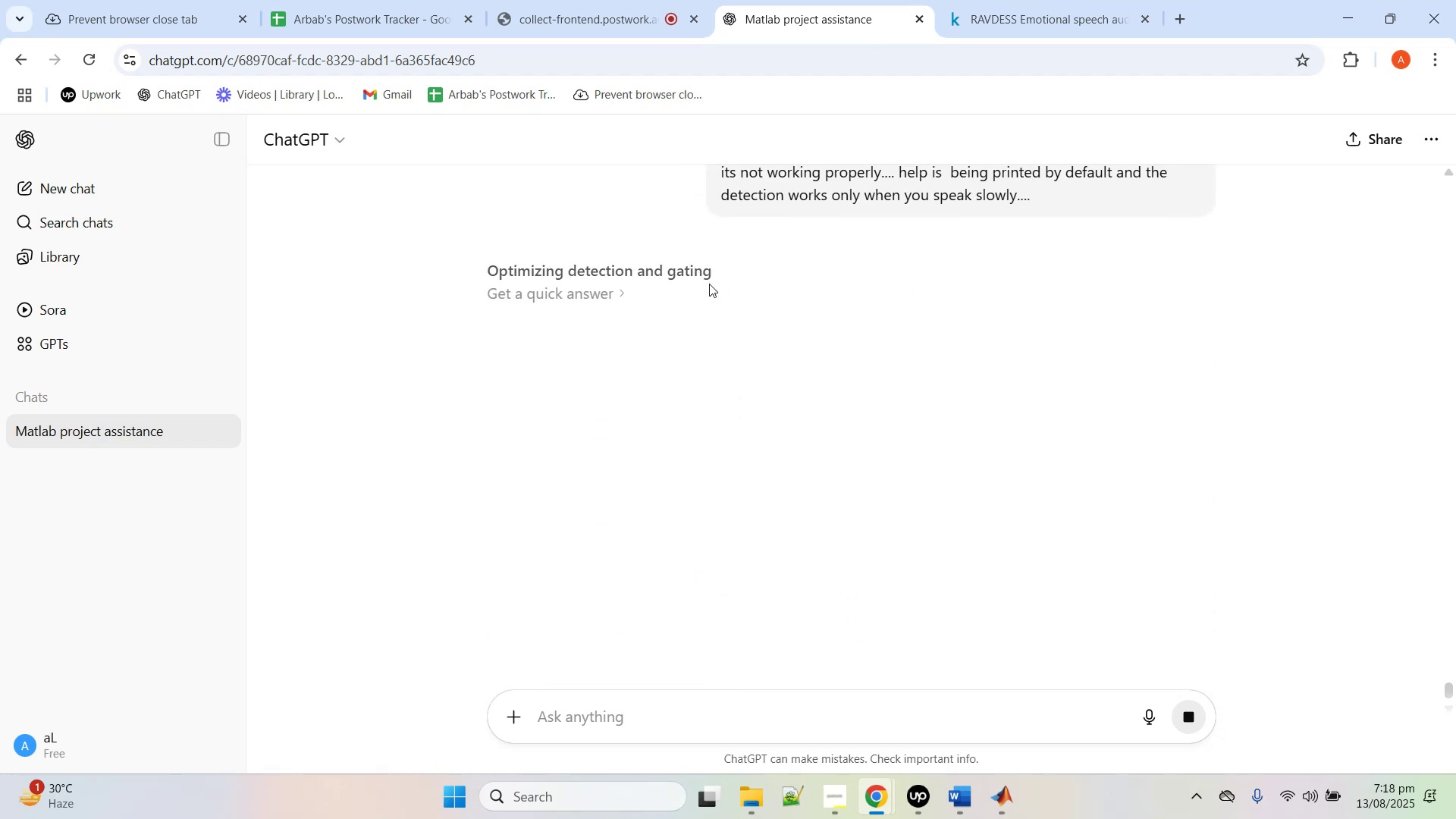 
scroll: coordinate [852, 425], scroll_direction: up, amount: 1.0
 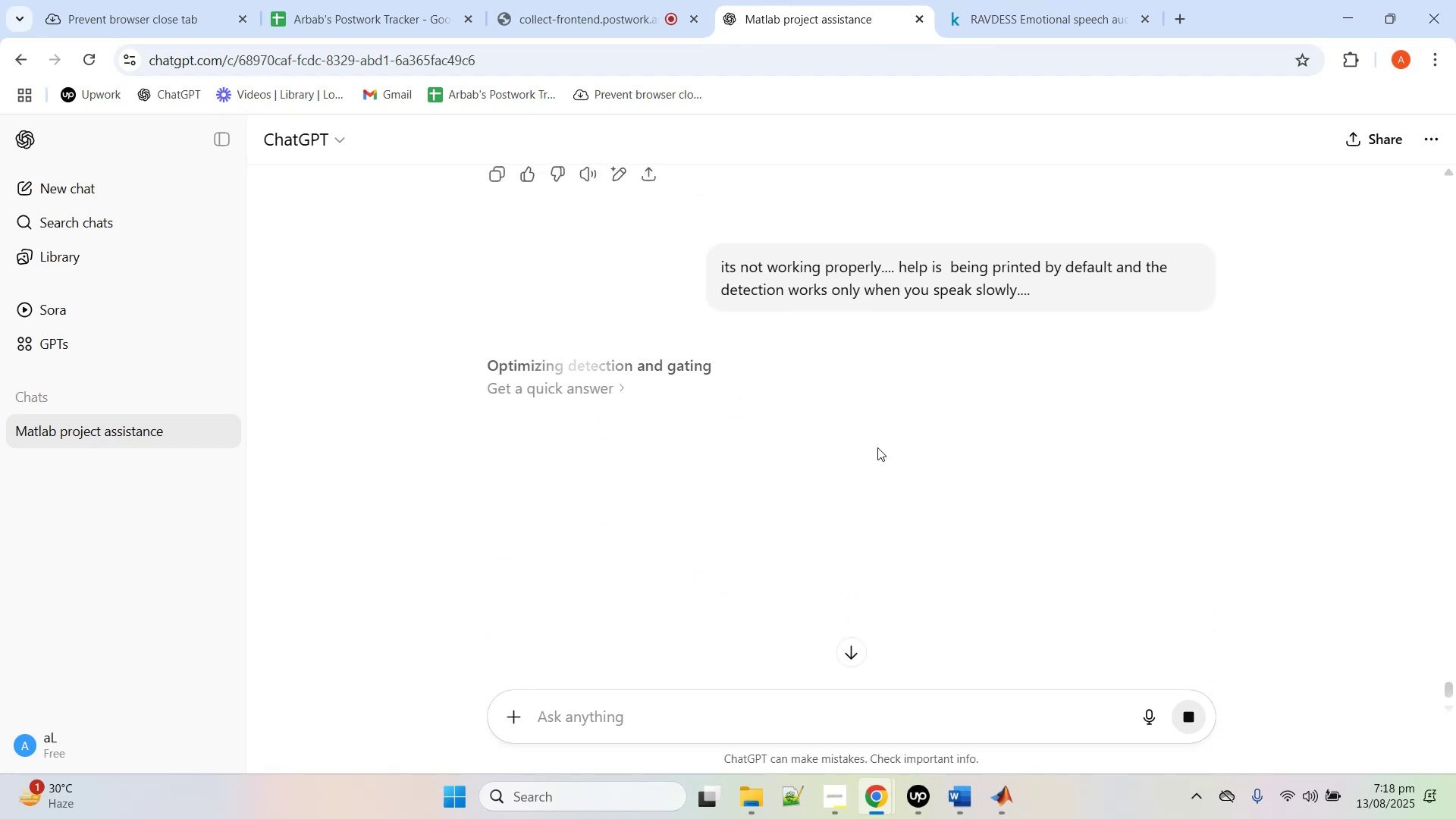 
left_click([877, 448])
 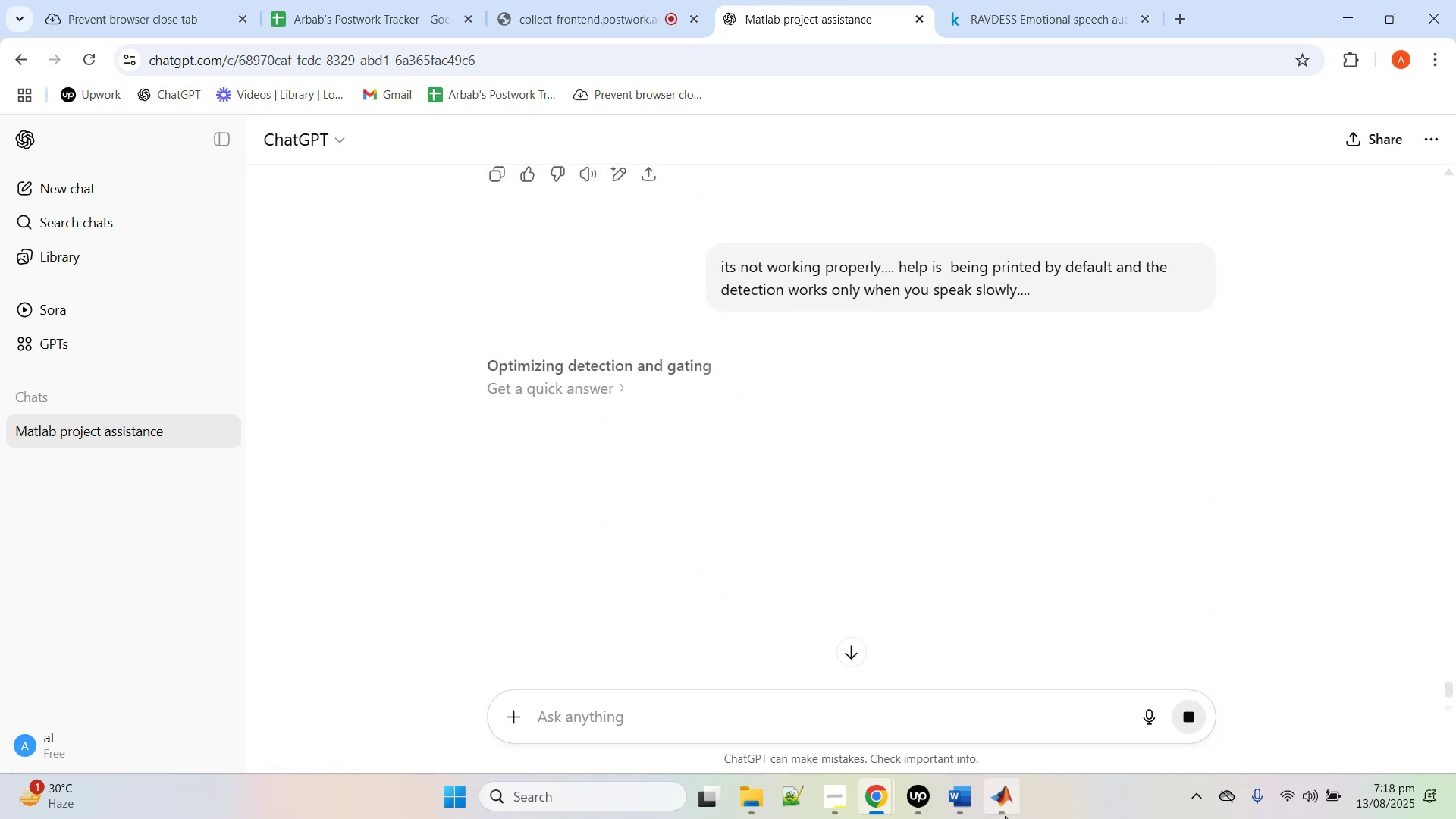 
left_click([1014, 809])
 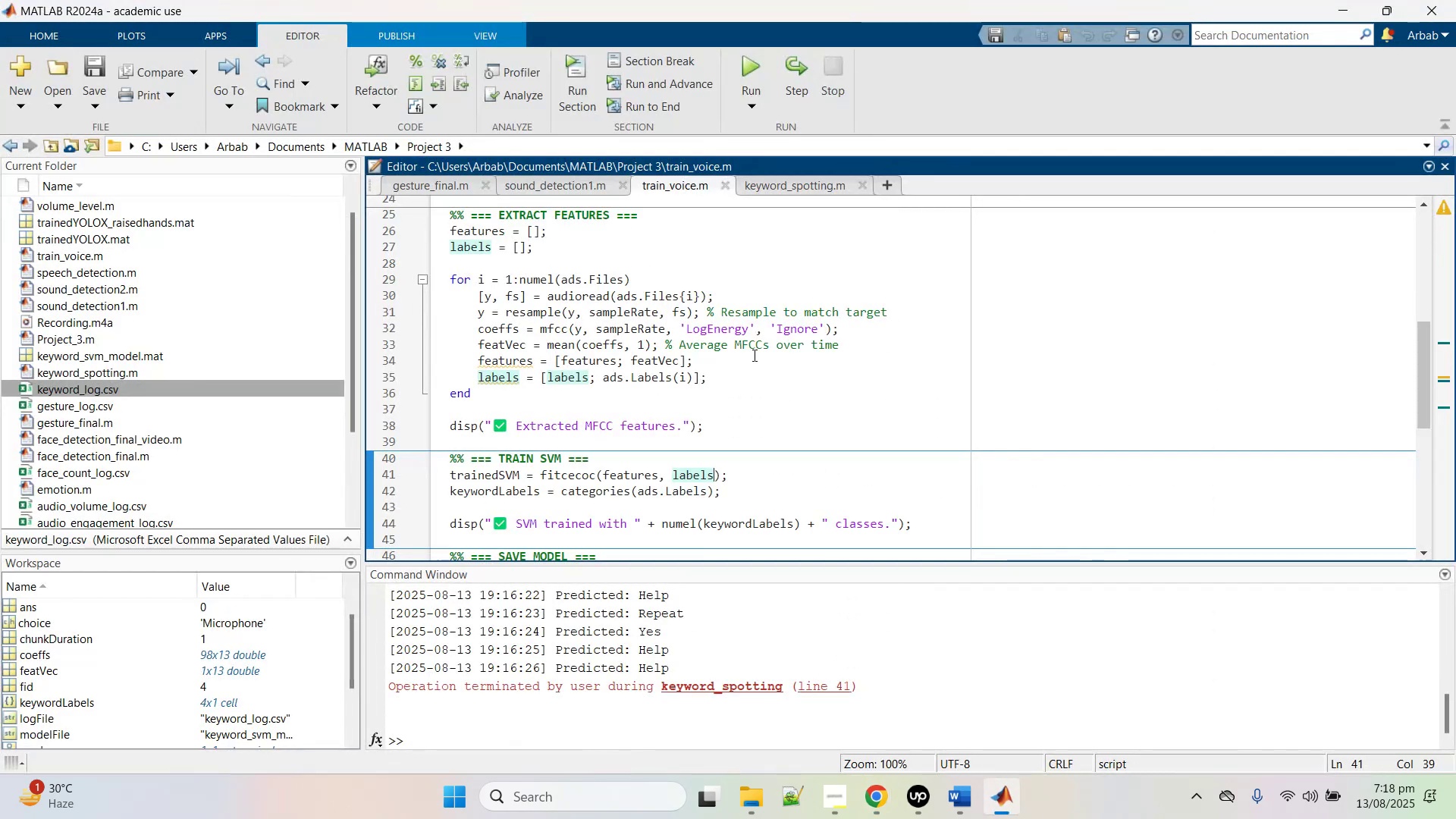 
scroll: coordinate [753, 369], scroll_direction: up, amount: 11.0
 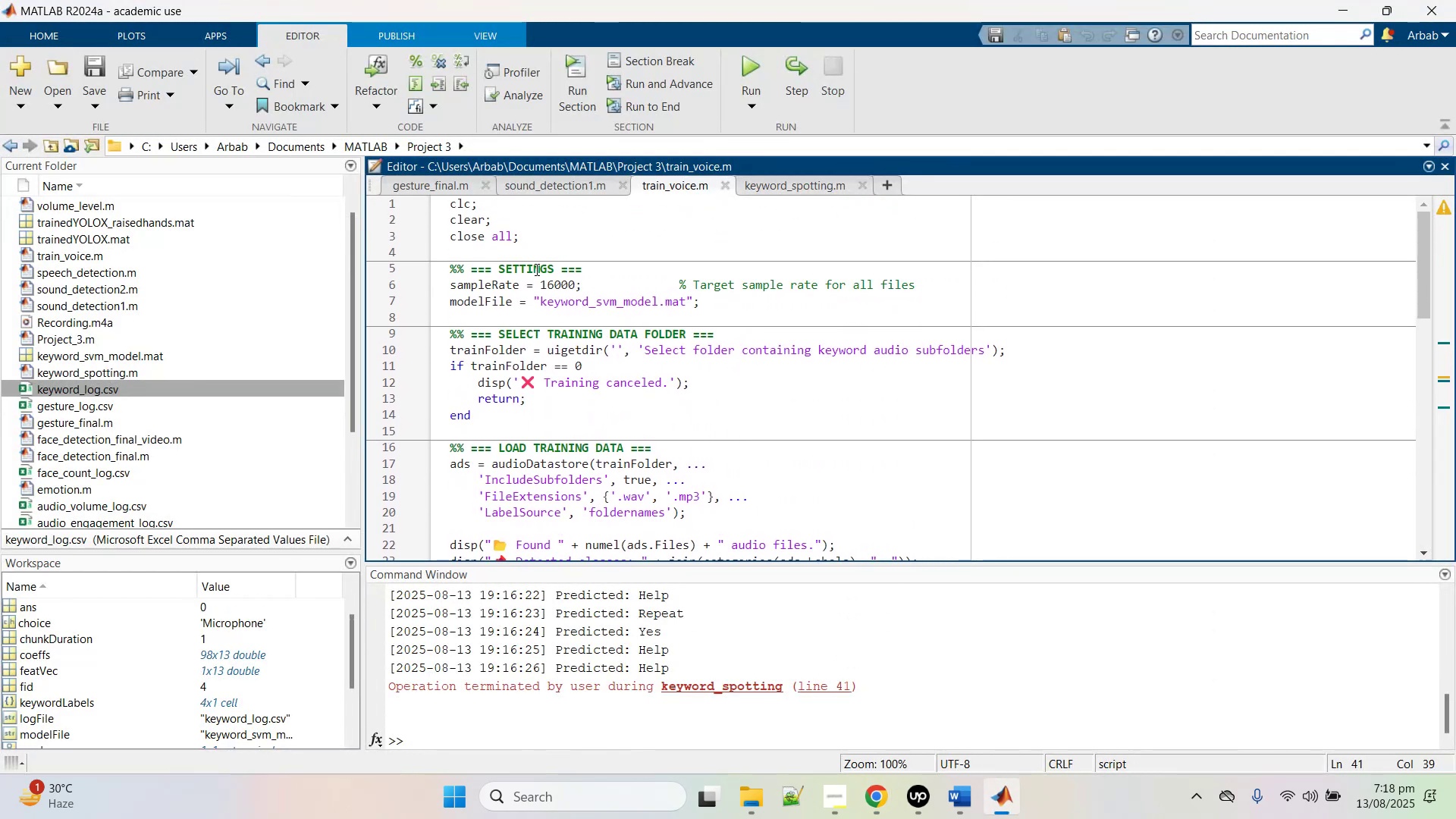 
left_click_drag(start_coordinate=[552, 288], to_coordinate=[541, 291])
 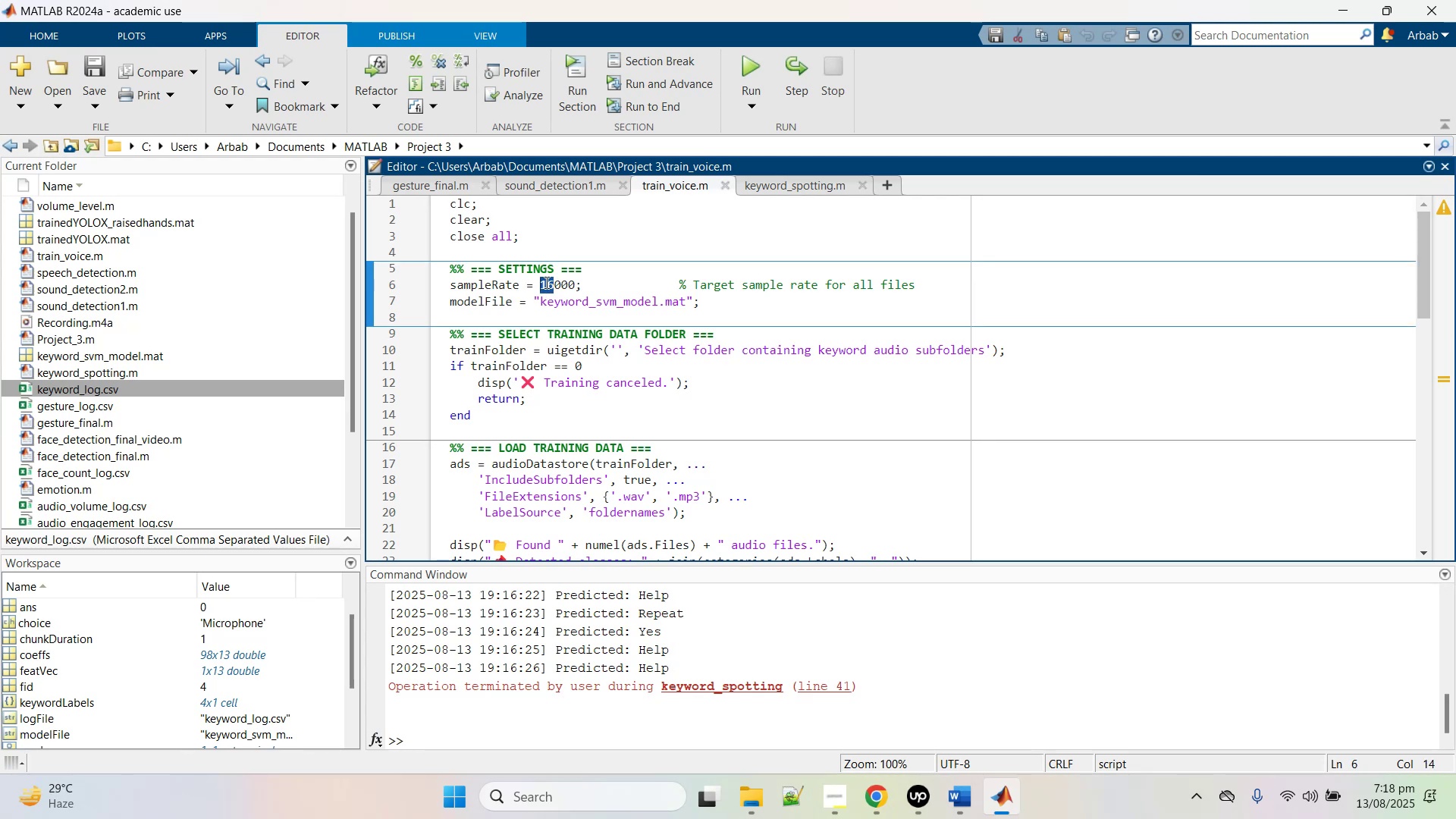 
key(8)
 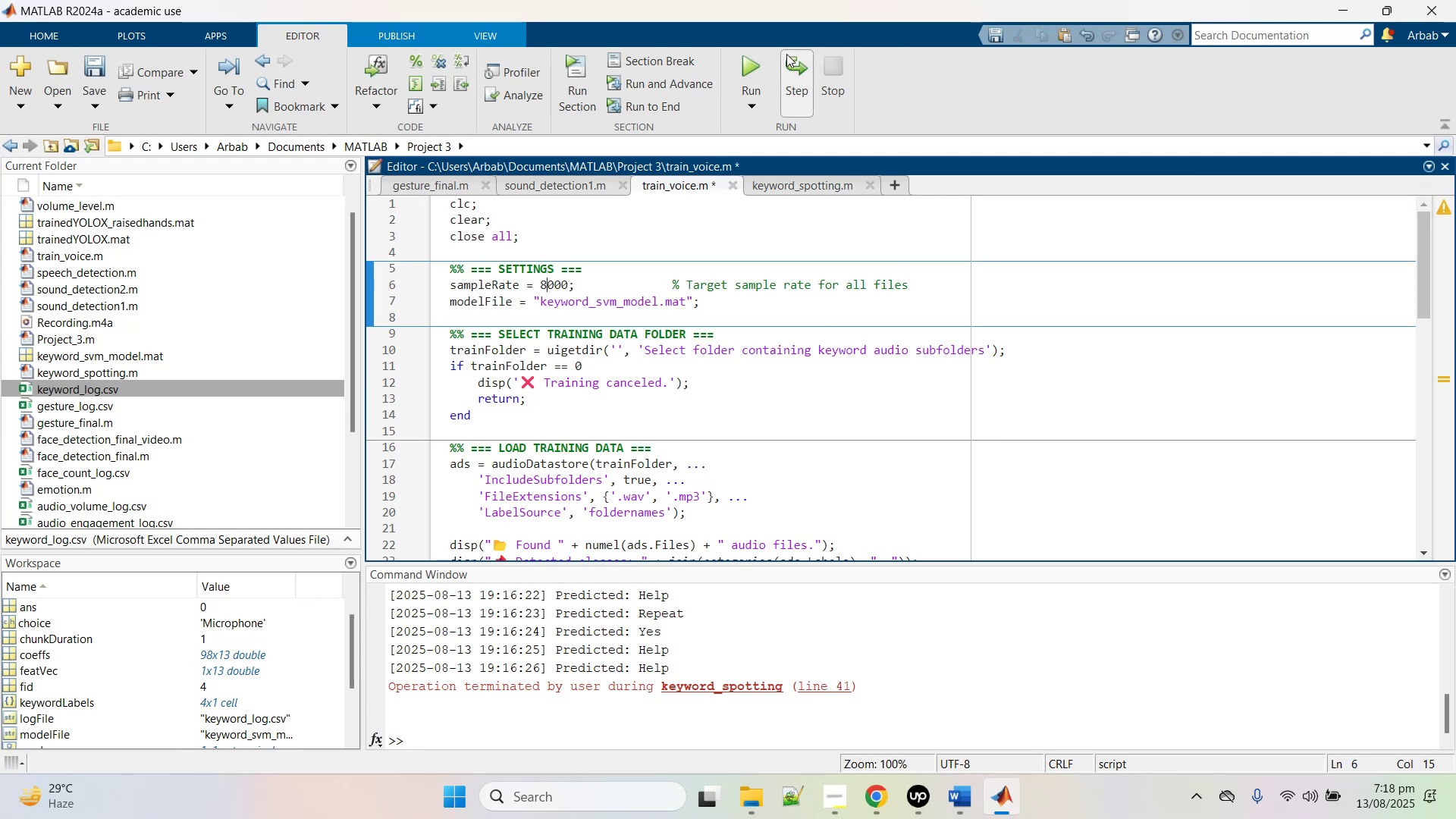 
left_click([756, 69])
 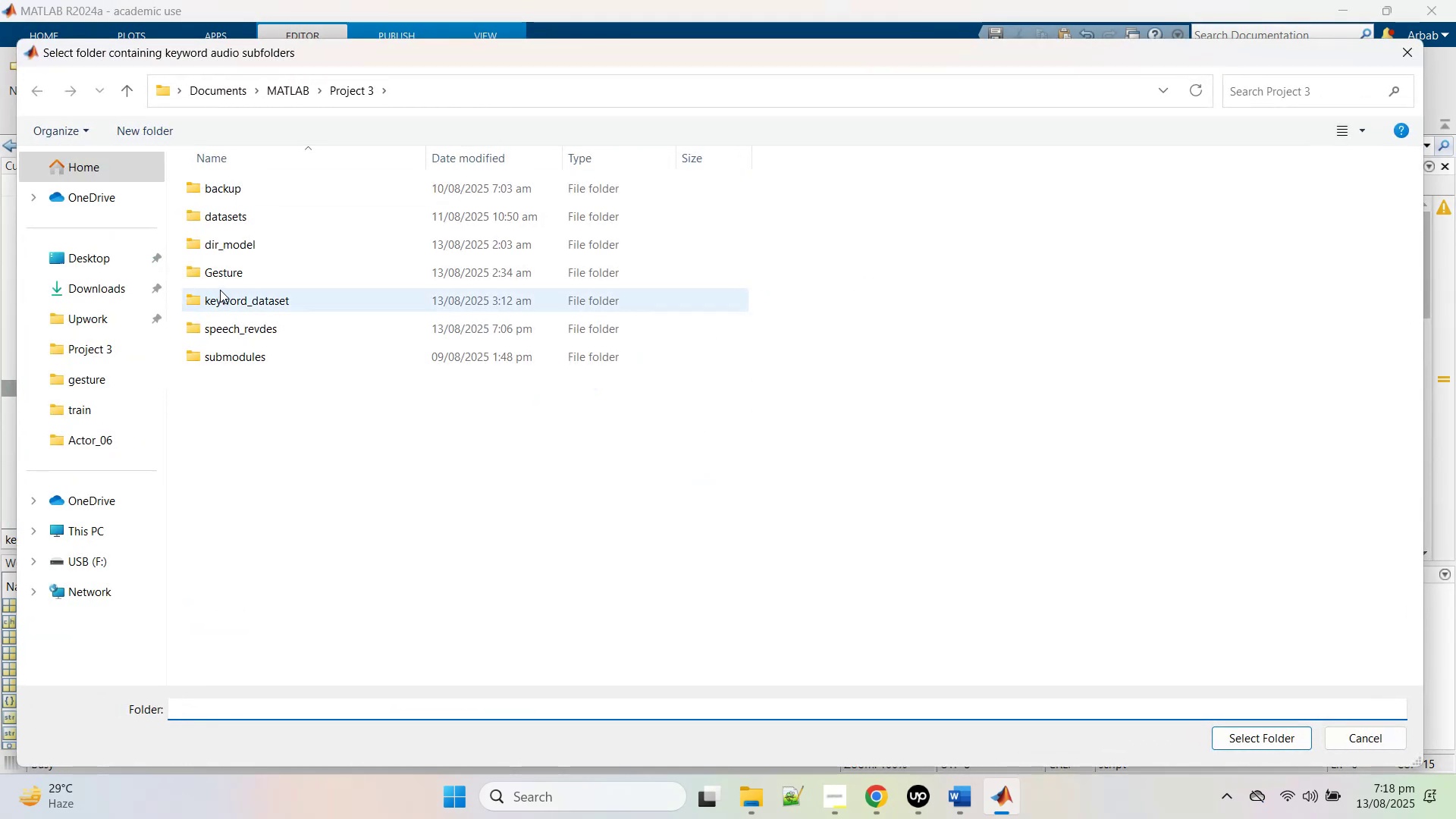 
double_click([220, 290])
 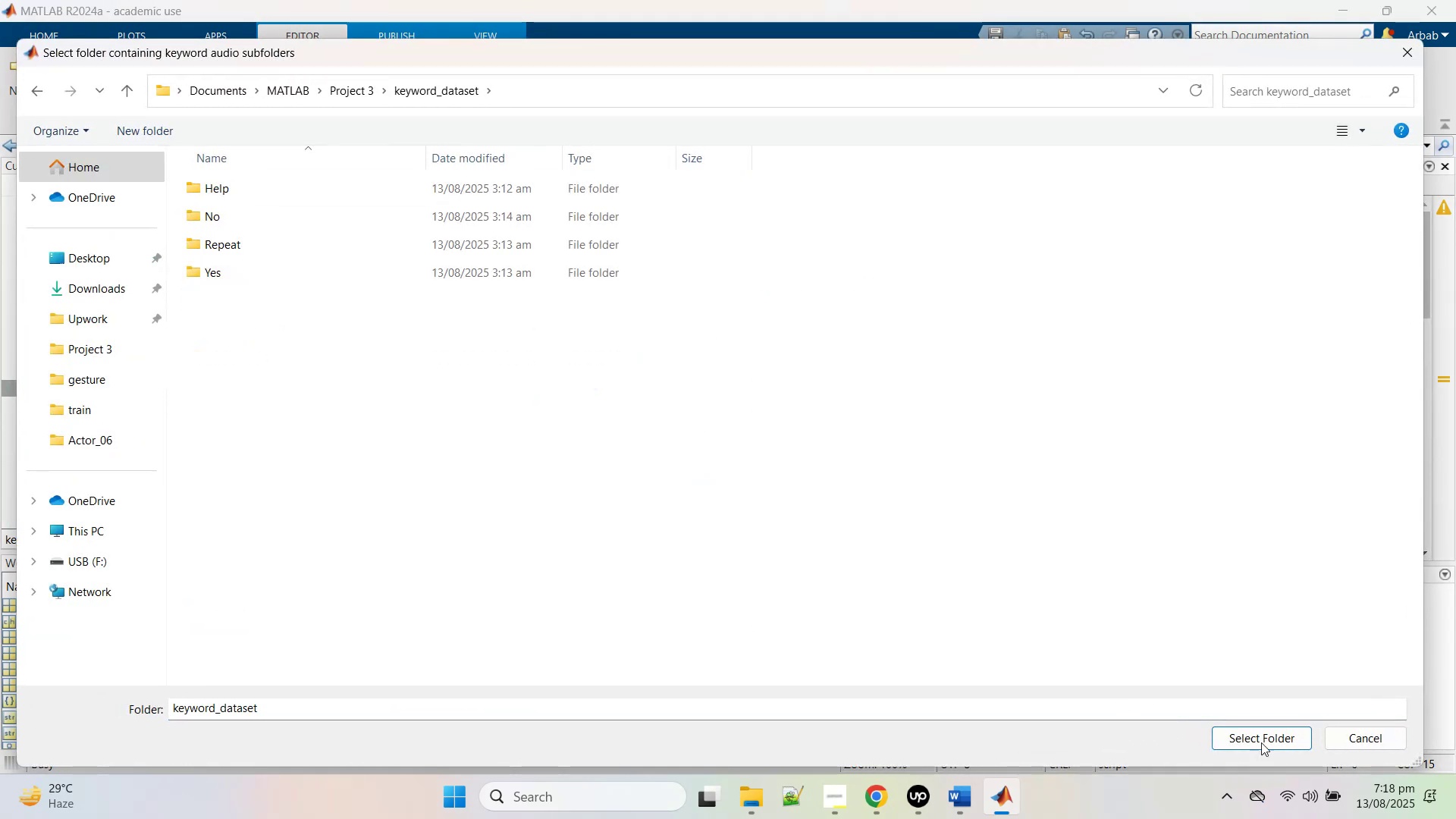 
left_click([1276, 739])
 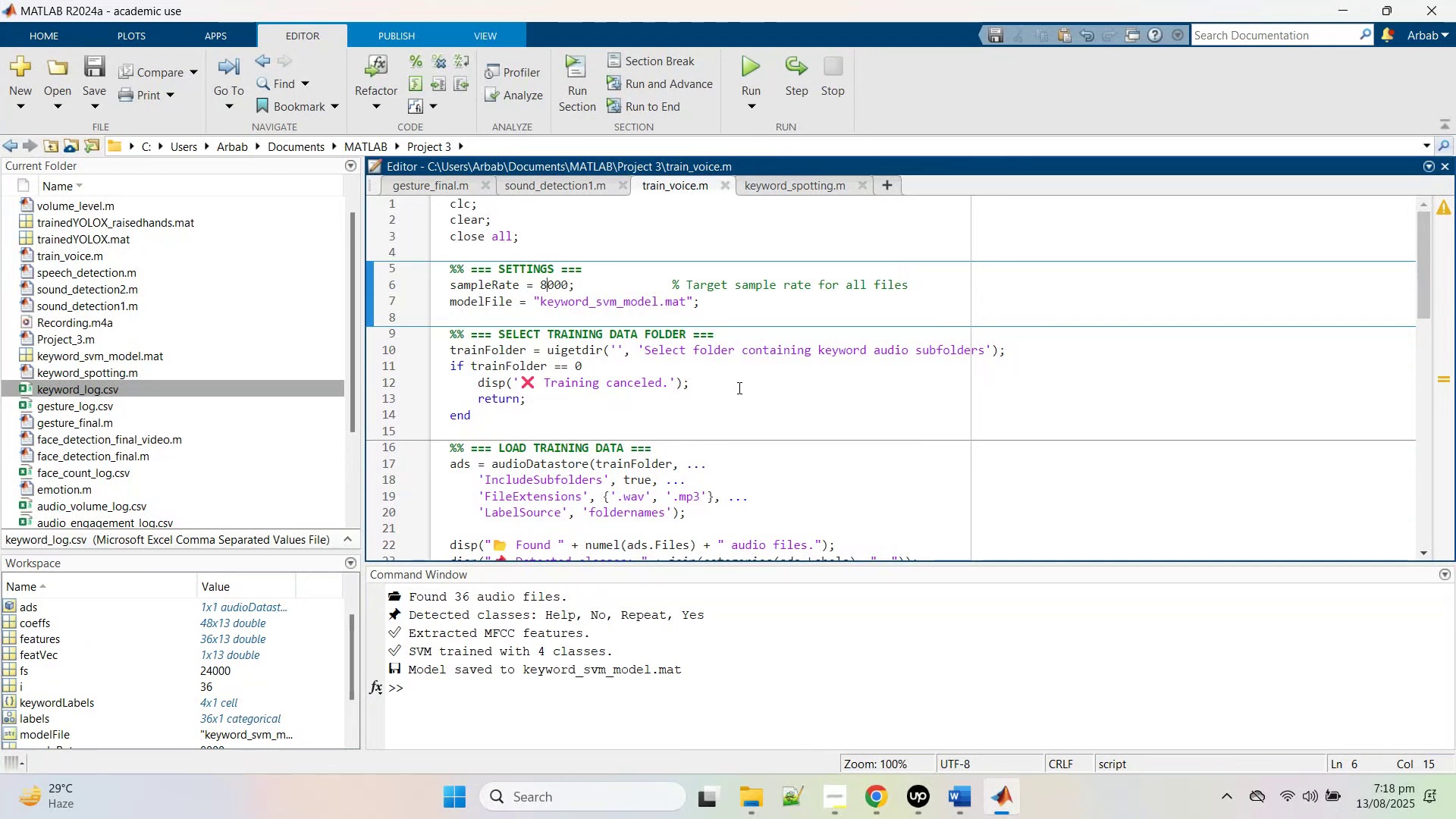 
wait(5.28)
 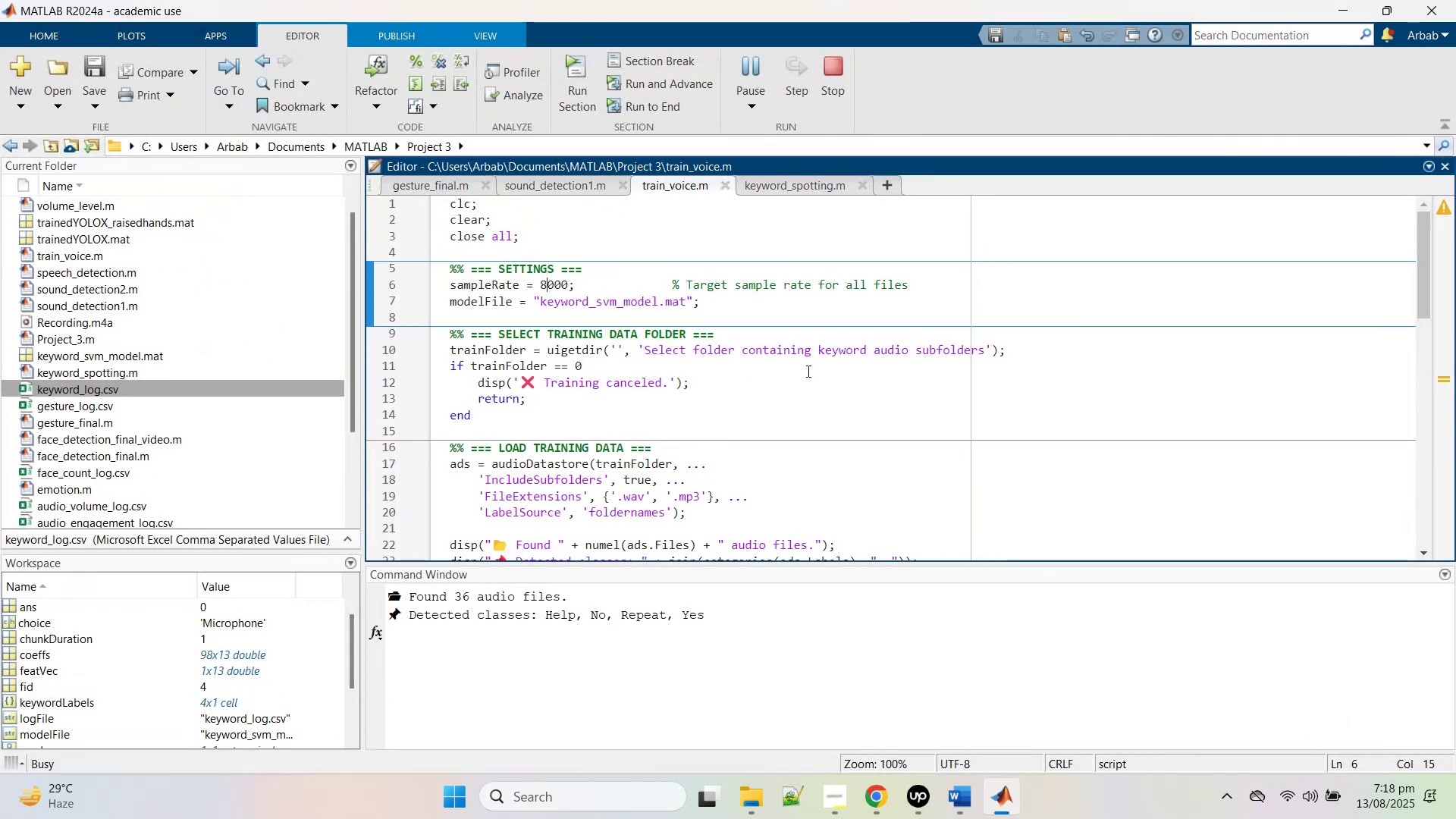 
left_click([784, 181])
 